 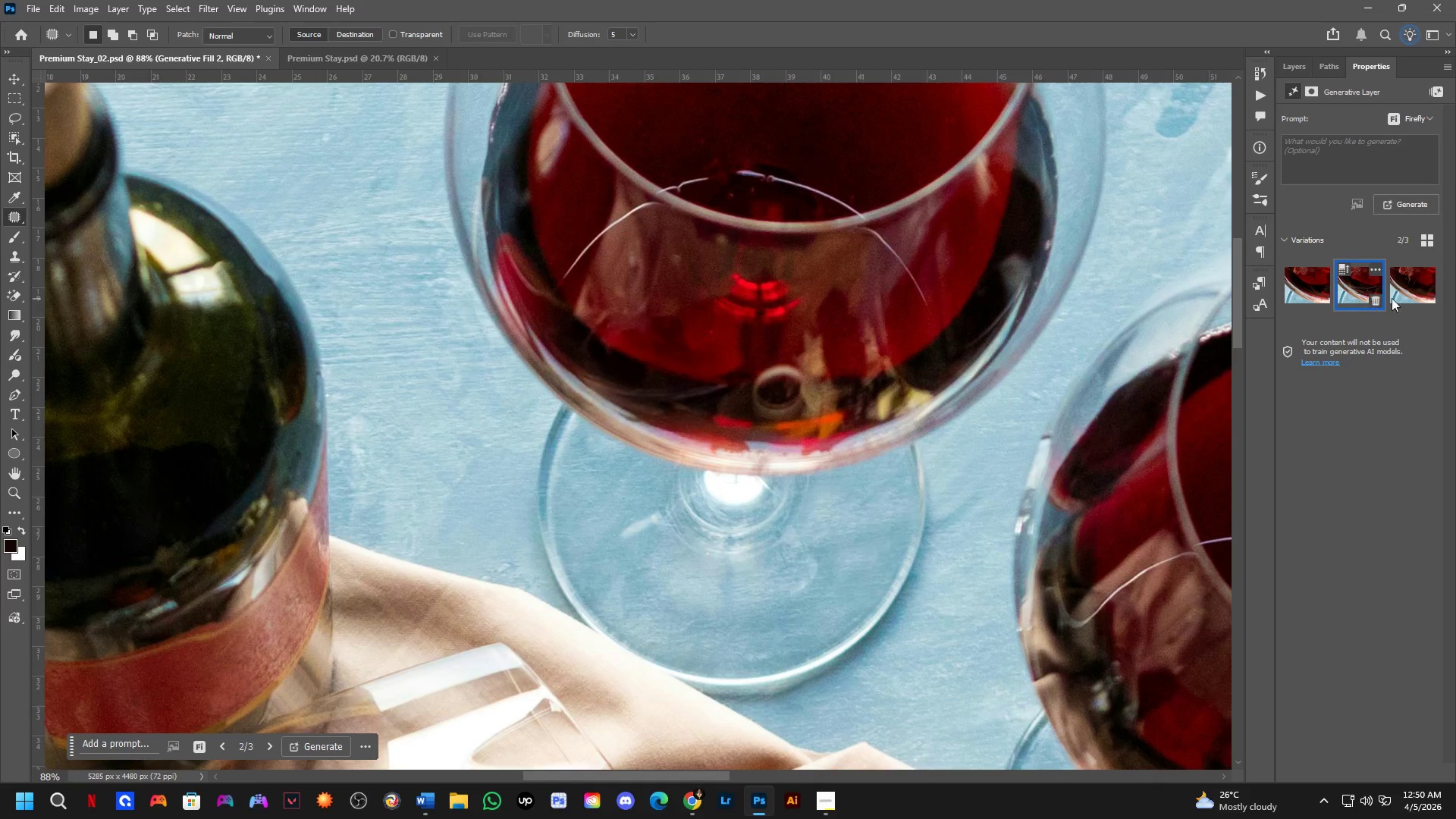 
left_click([1409, 294])
 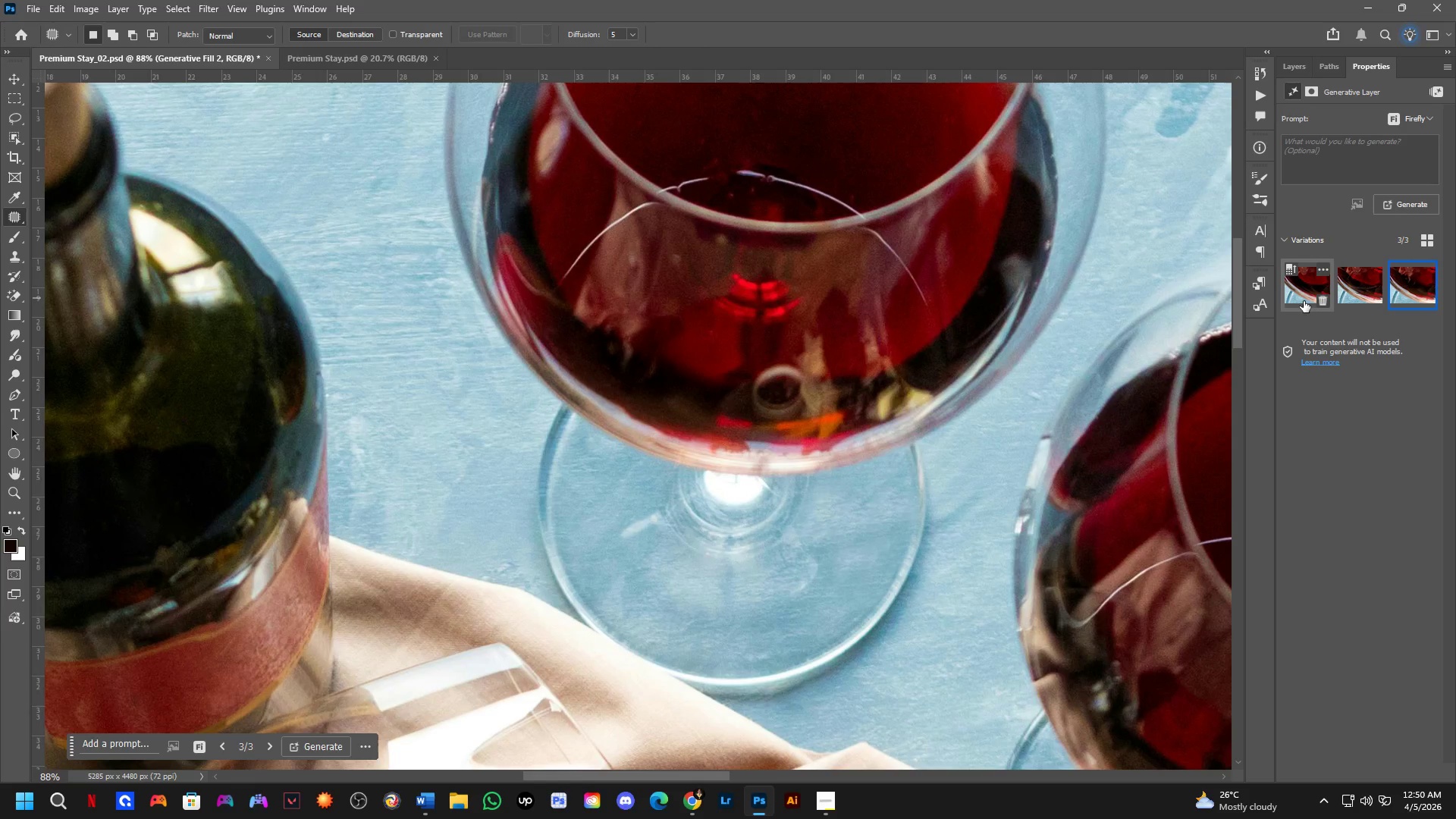 
left_click([1295, 297])
 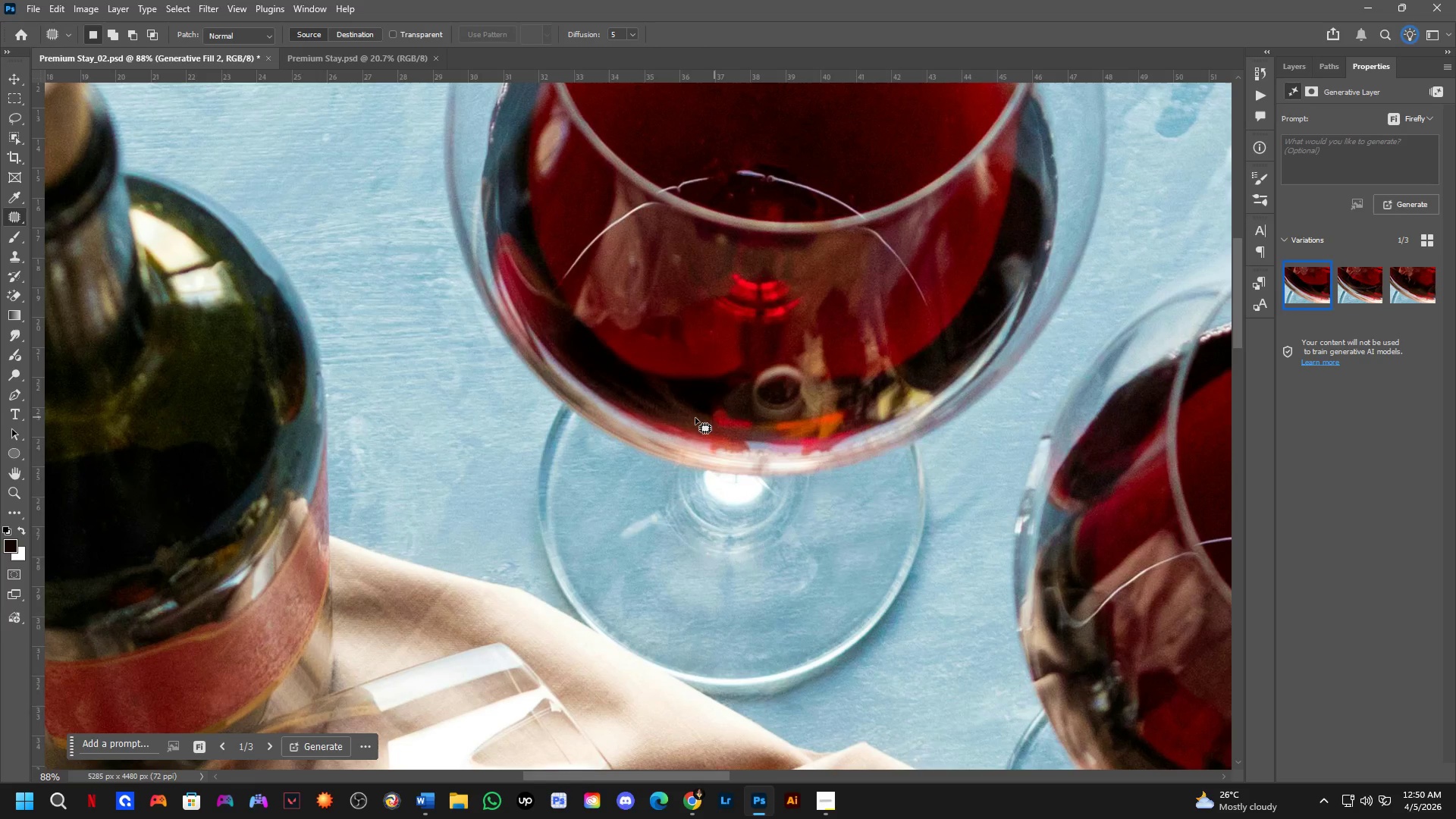 
scroll: coordinate [723, 396], scroll_direction: up, amount: 4.0
 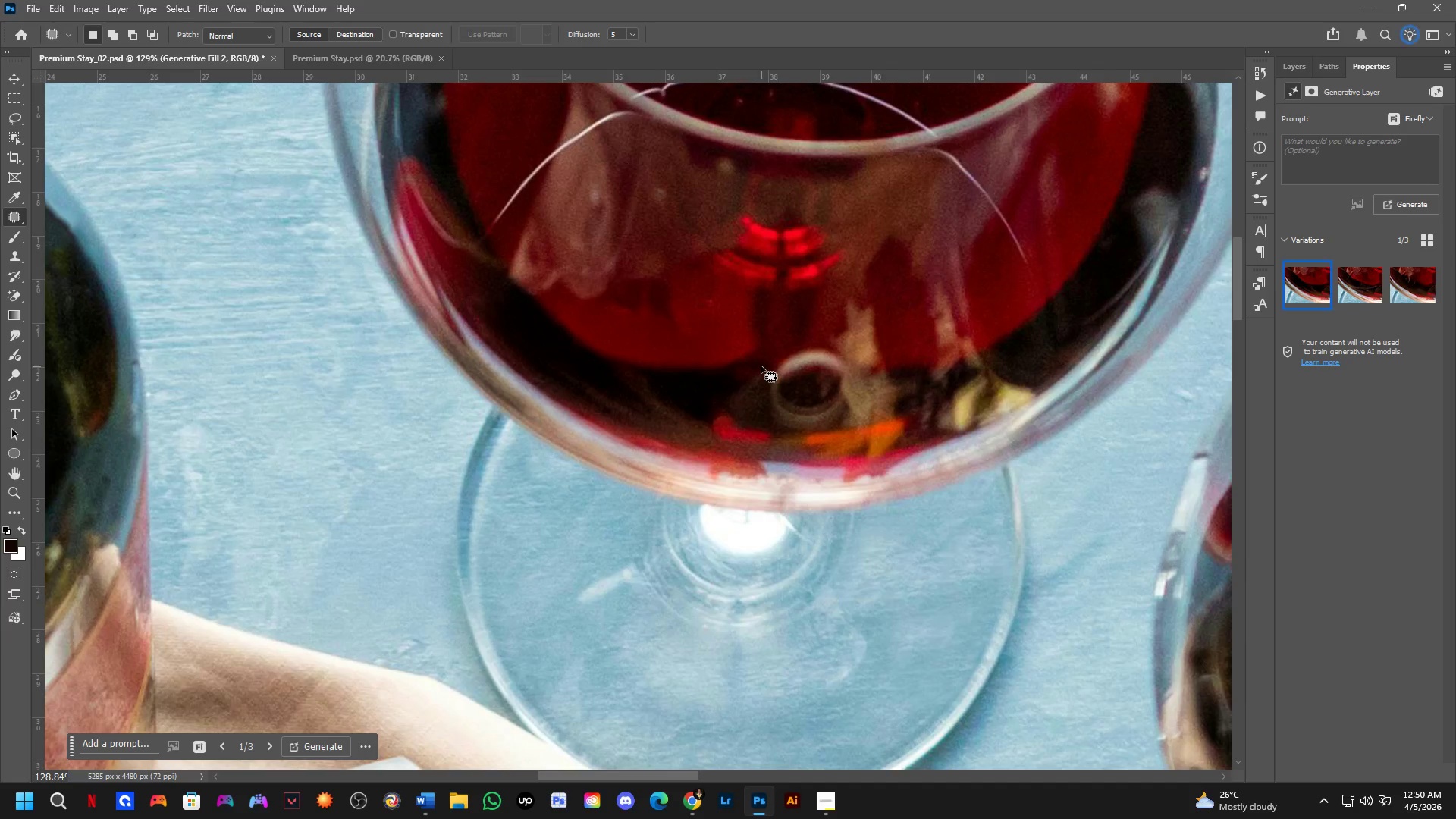 
left_click_drag(start_coordinate=[757, 365], to_coordinate=[783, 419])
 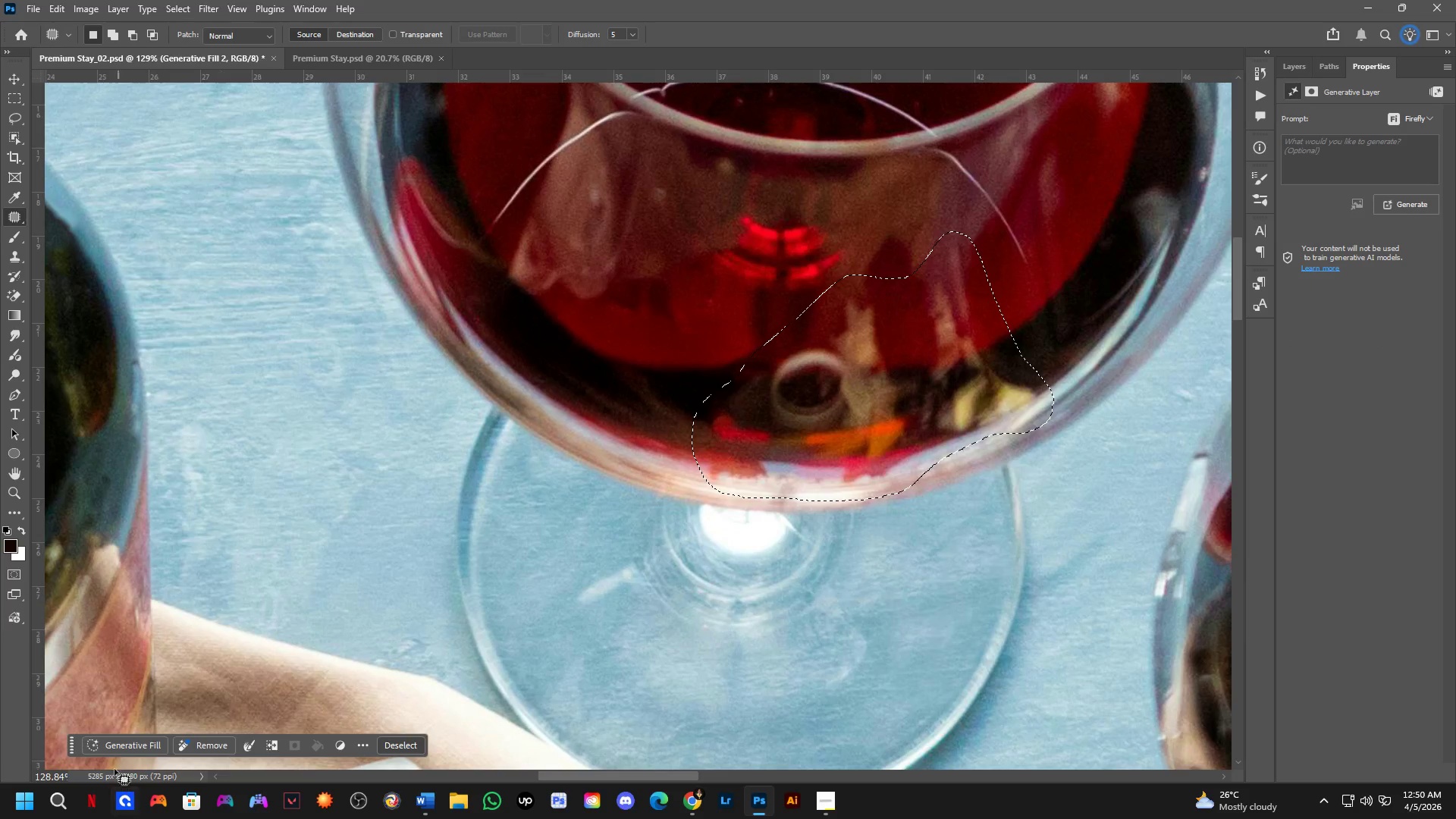 
left_click_drag(start_coordinate=[122, 743], to_coordinate=[128, 742])
 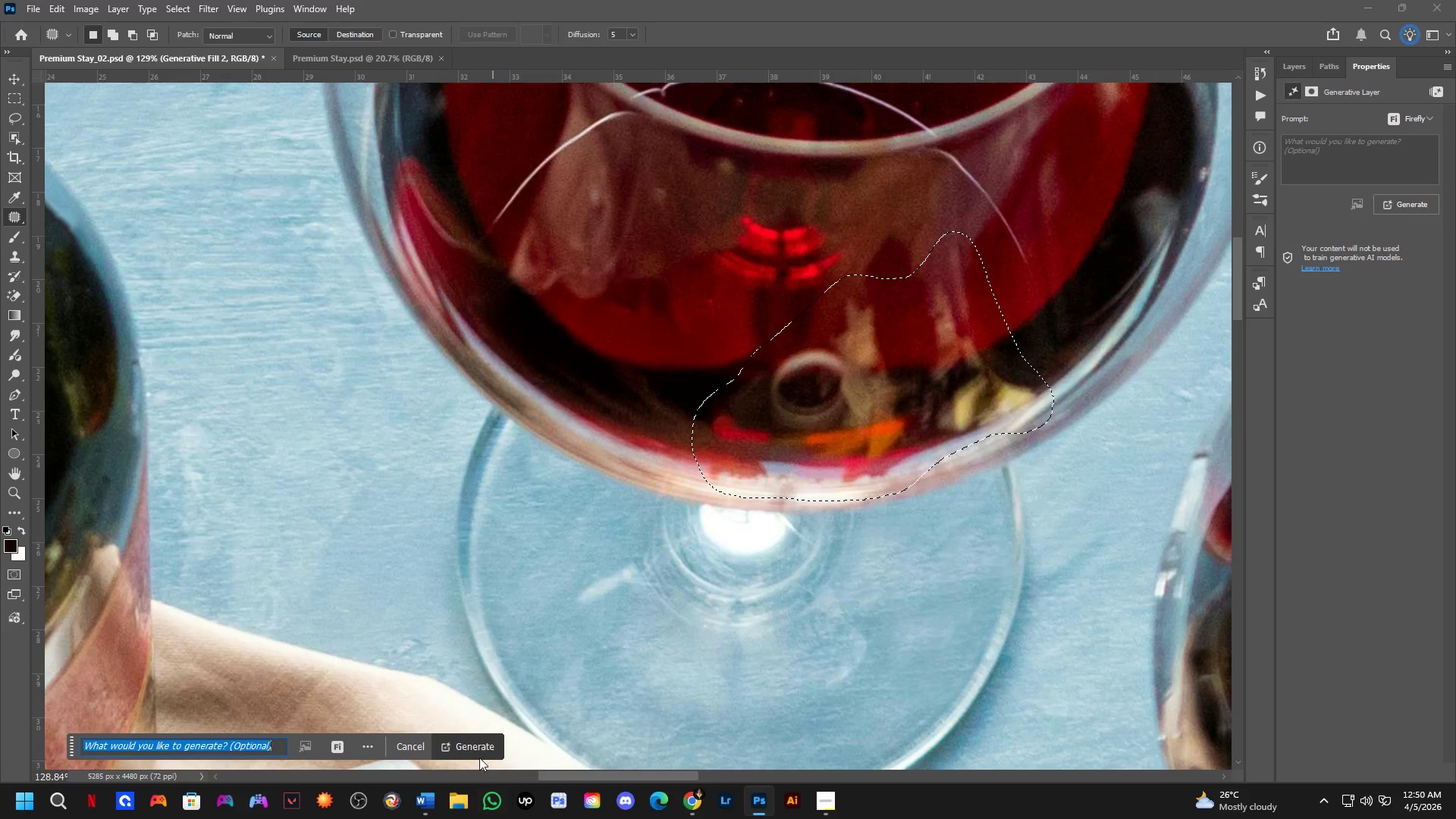 
left_click([479, 742])
 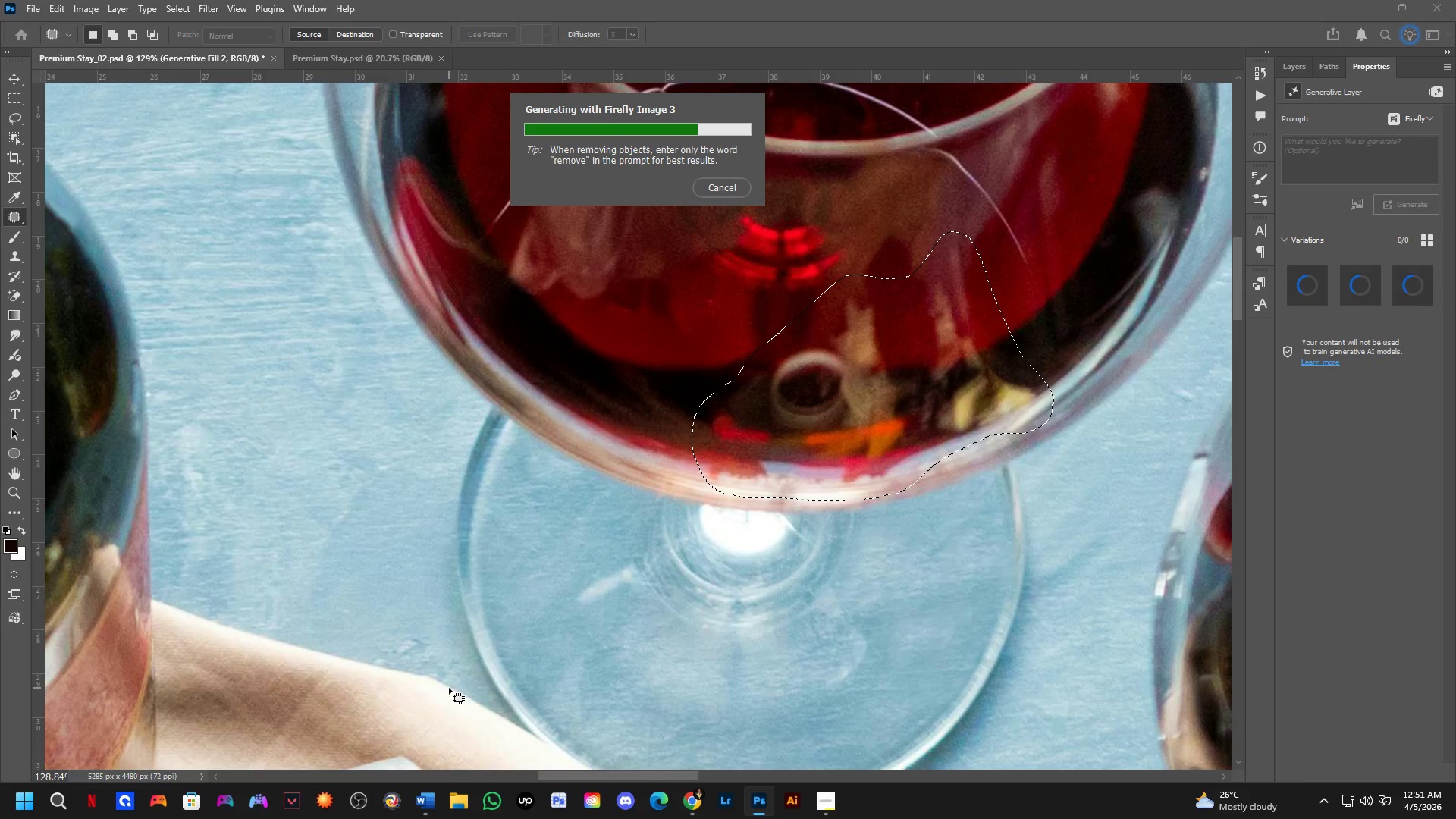 
wait(16.2)
 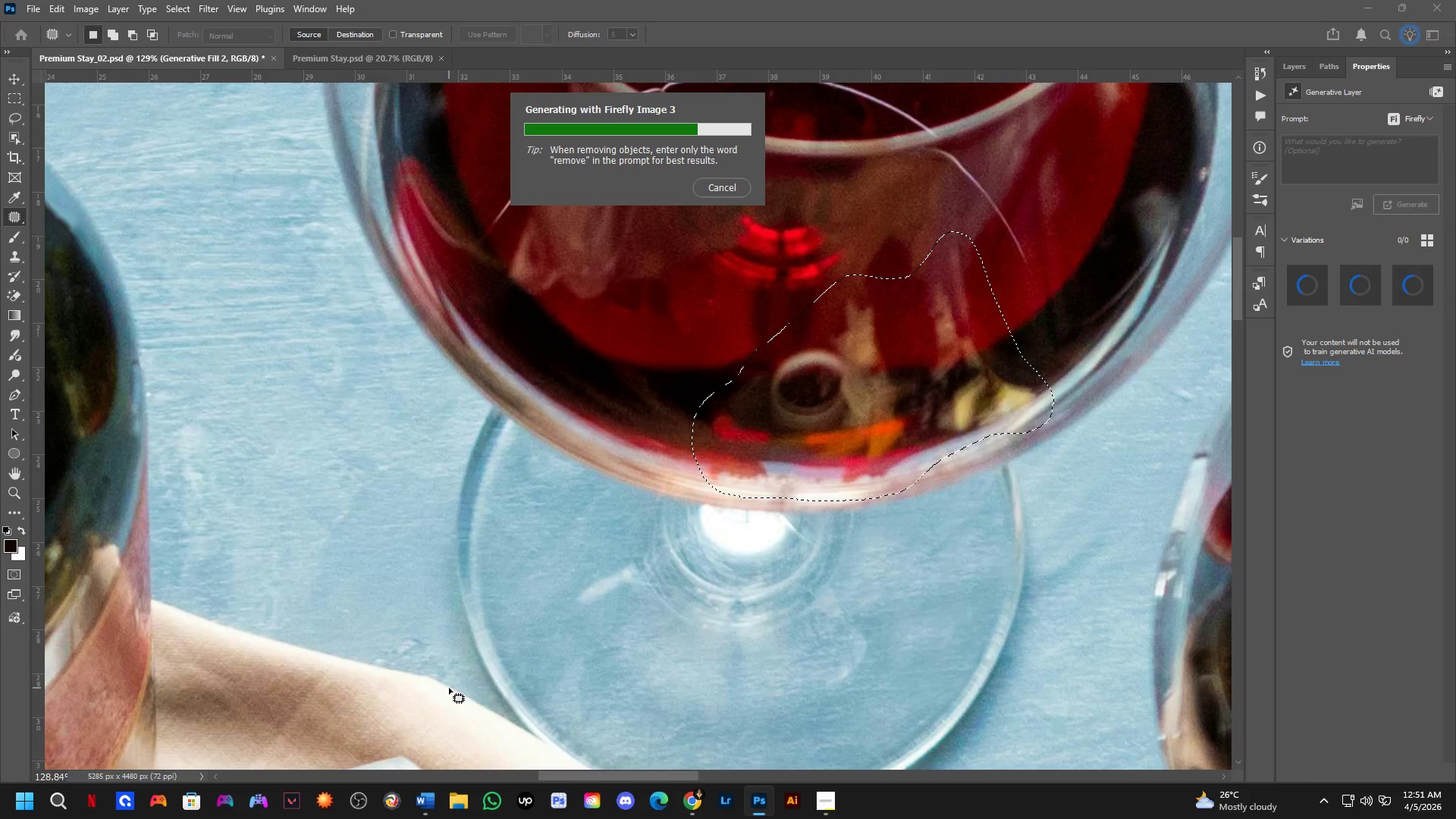 
scroll: coordinate [493, 613], scroll_direction: down, amount: 9.0
 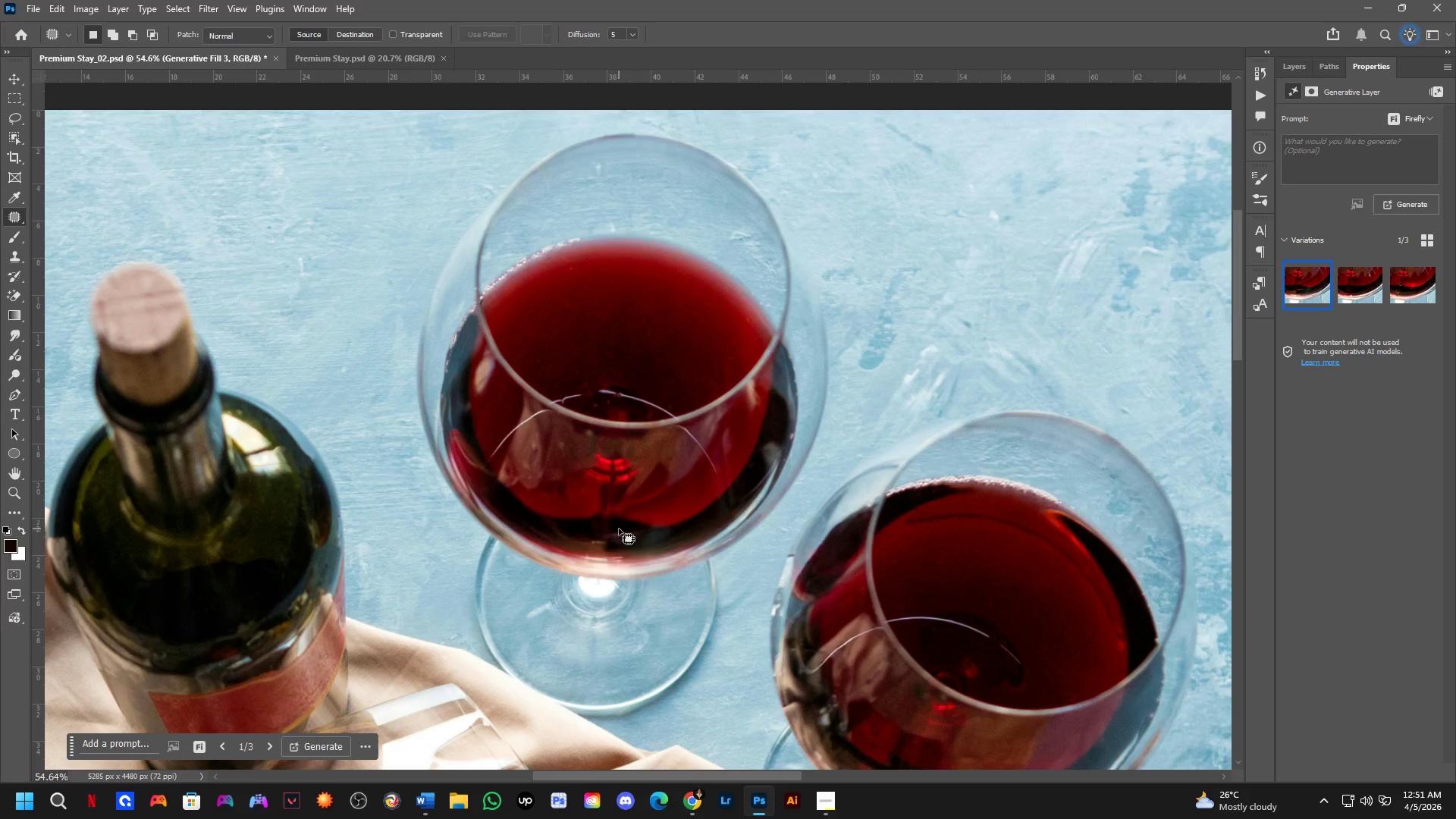 
scroll: coordinate [612, 549], scroll_direction: up, amount: 7.0
 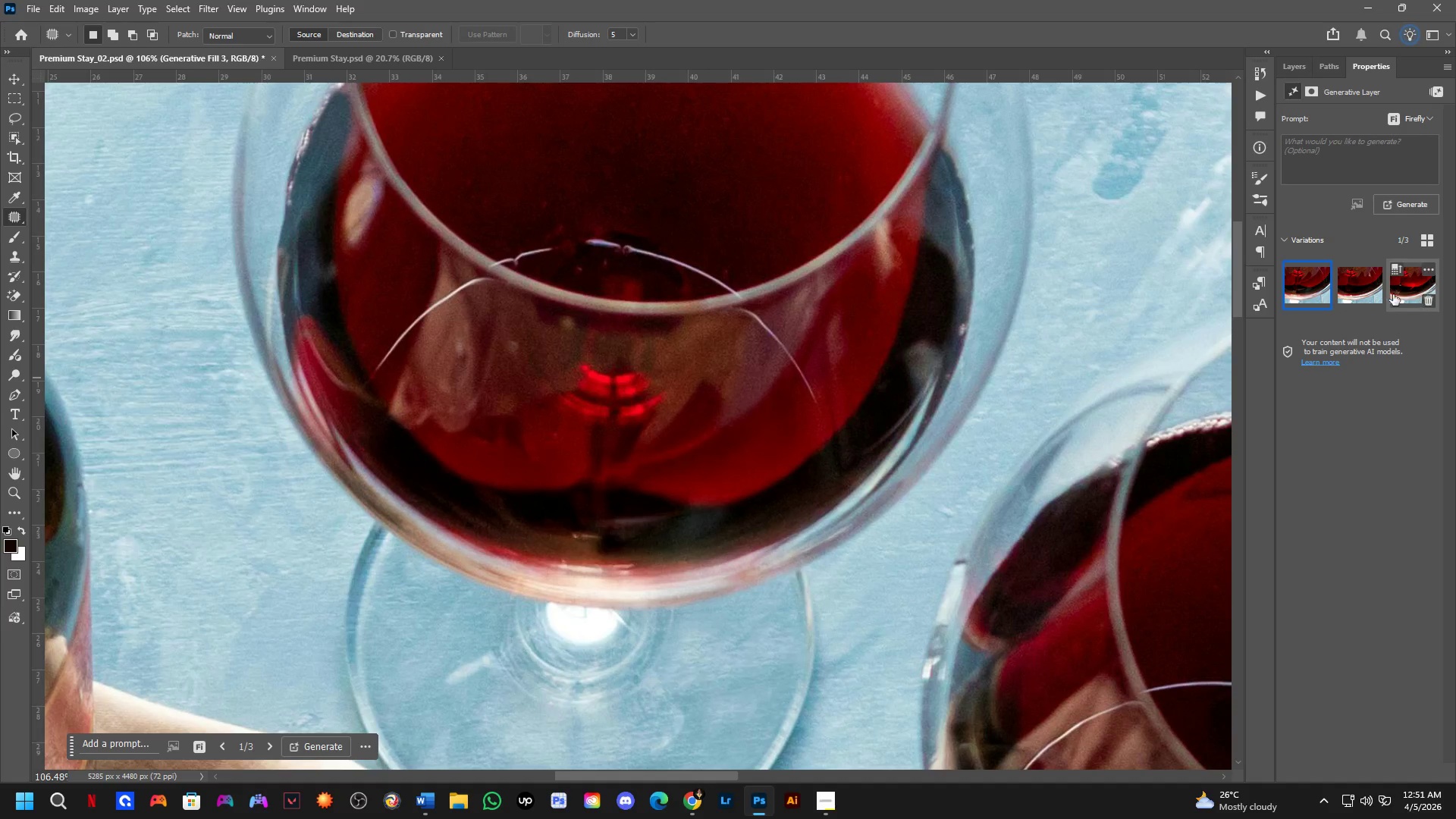 
left_click([1354, 284])
 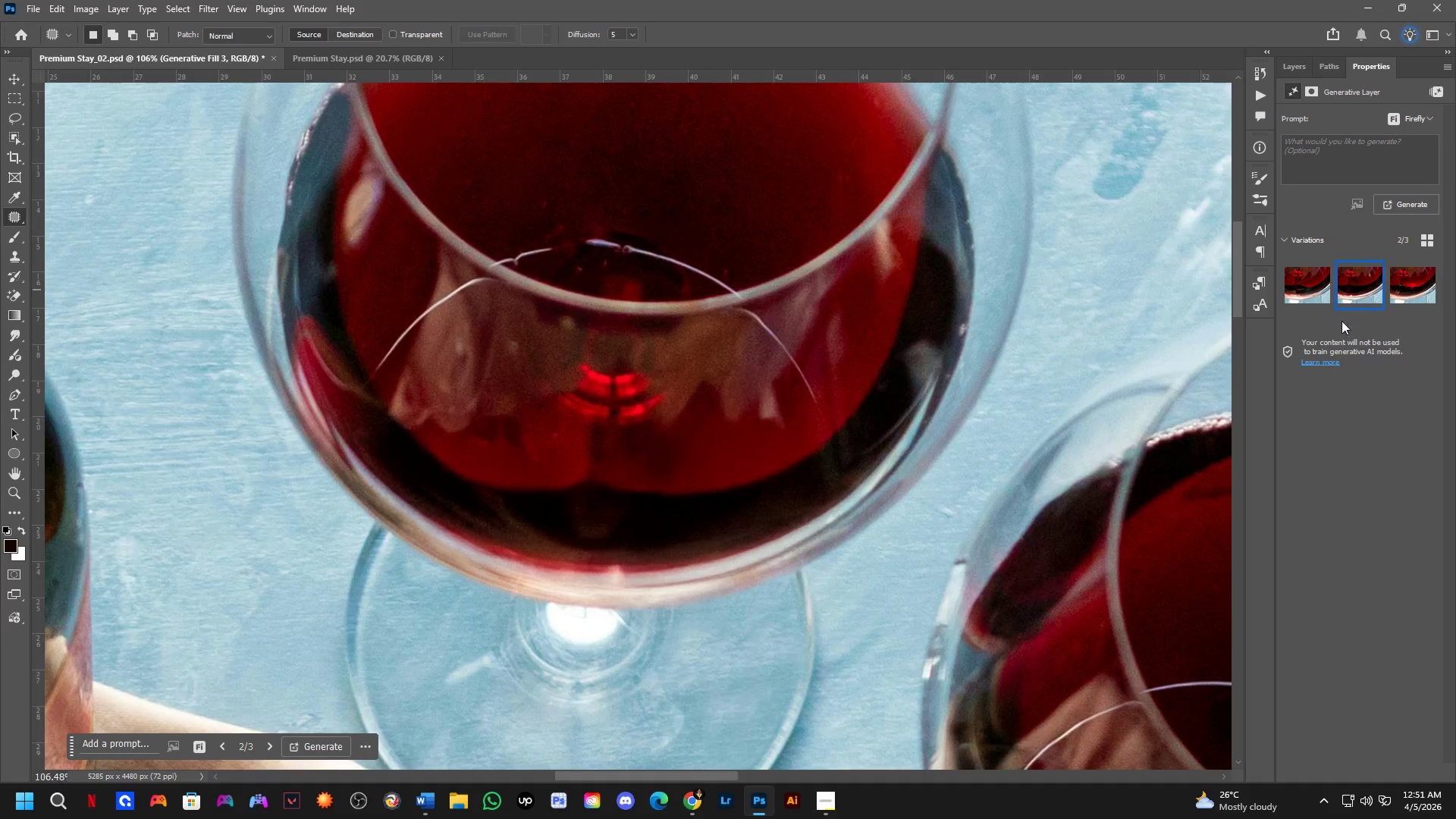 
left_click_drag(start_coordinate=[595, 551], to_coordinate=[670, 557])
 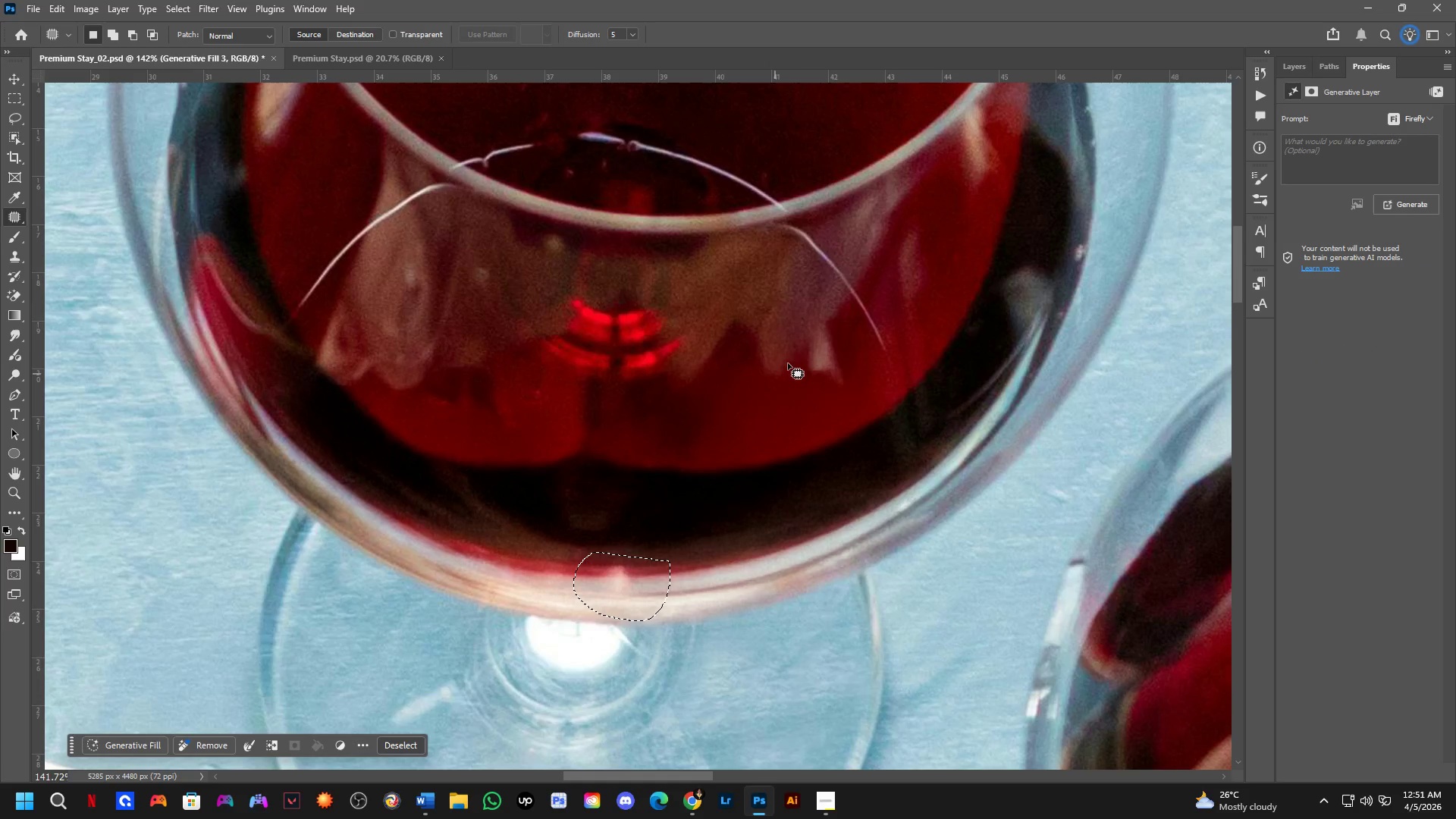 
scroll: coordinate [607, 562], scroll_direction: up, amount: 3.0
 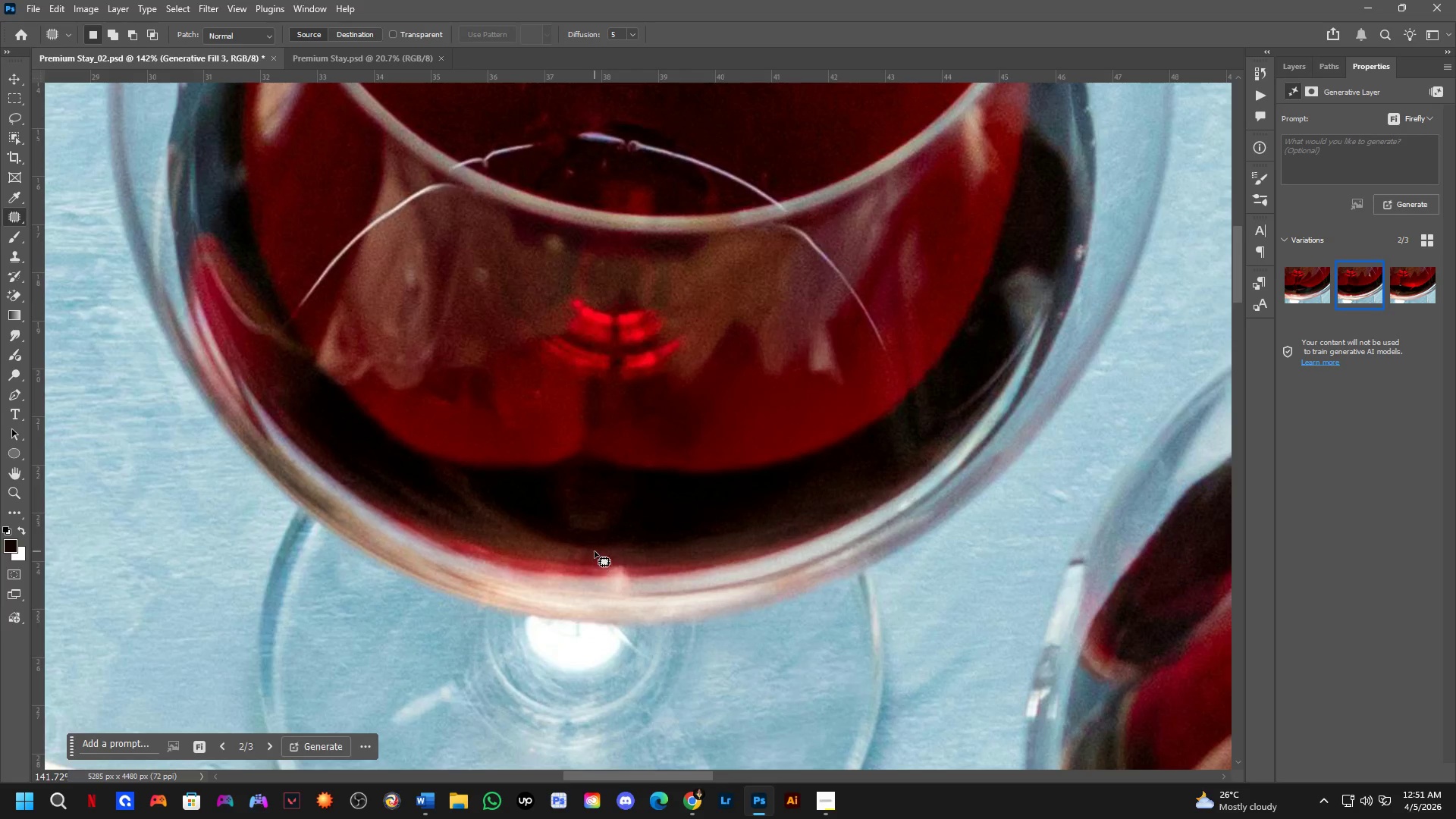 
key(Shift+ShiftLeft)
 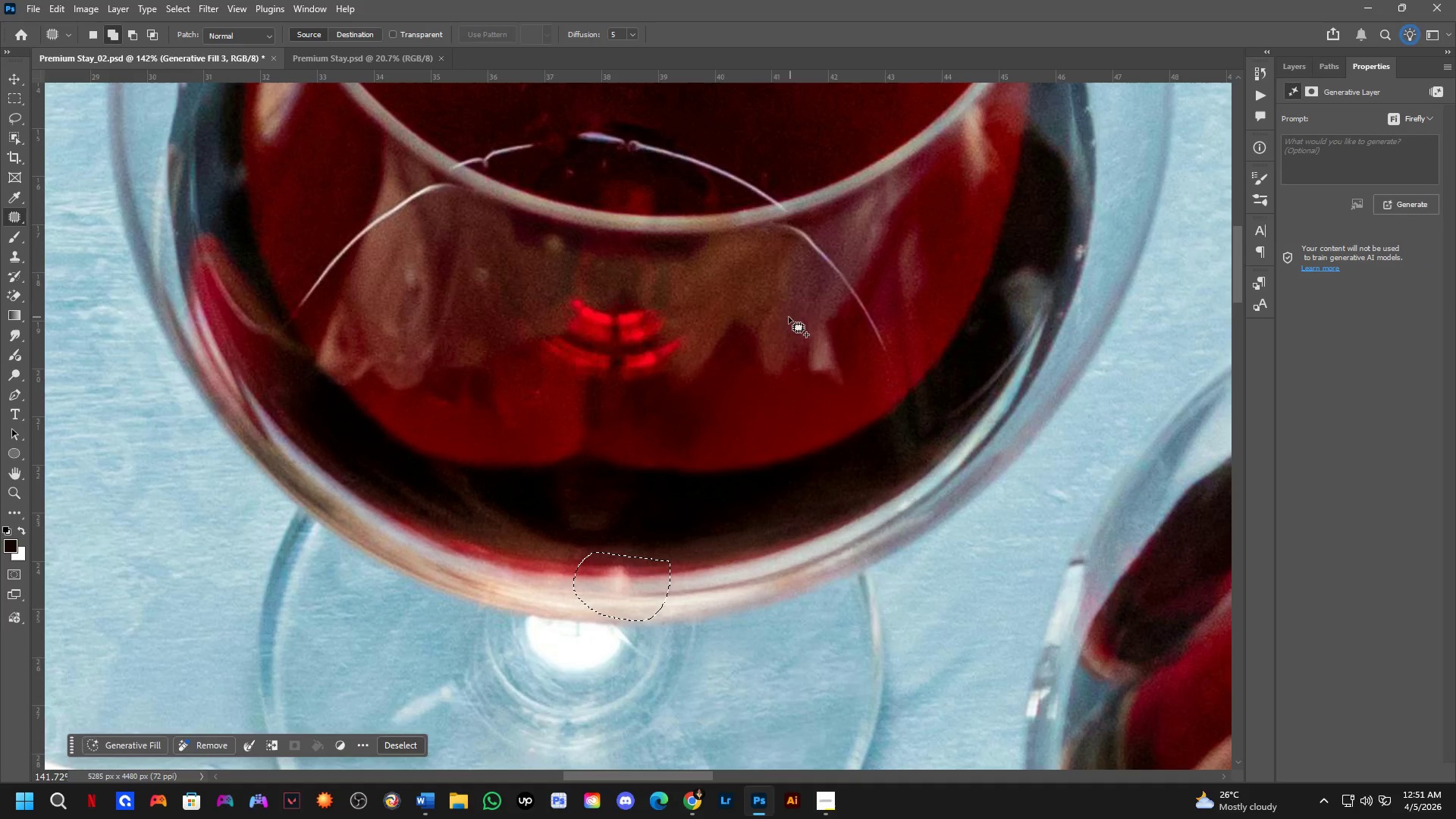 
left_click_drag(start_coordinate=[778, 322], to_coordinate=[855, 337])
 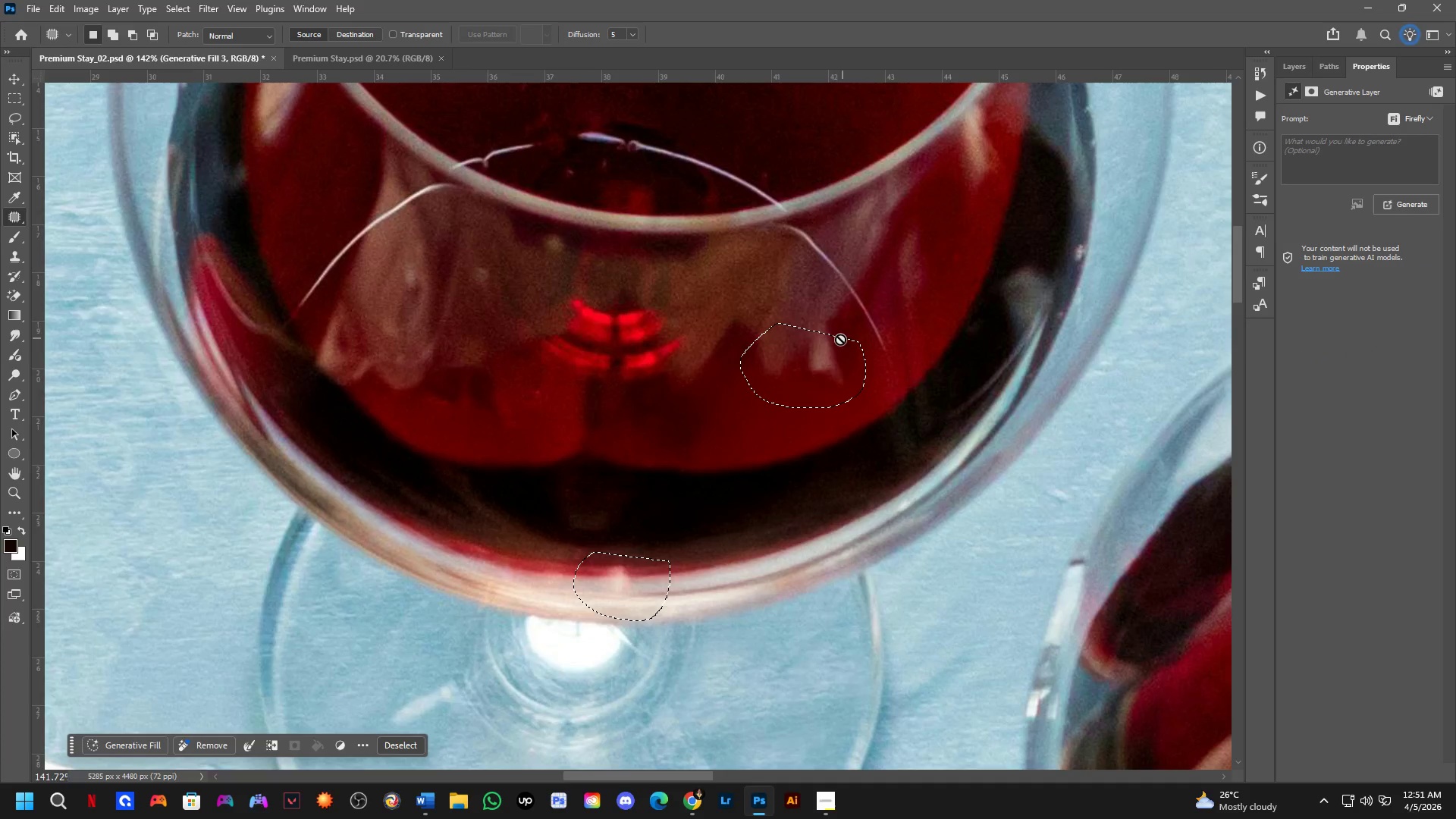 
key(Shift+ShiftLeft)
 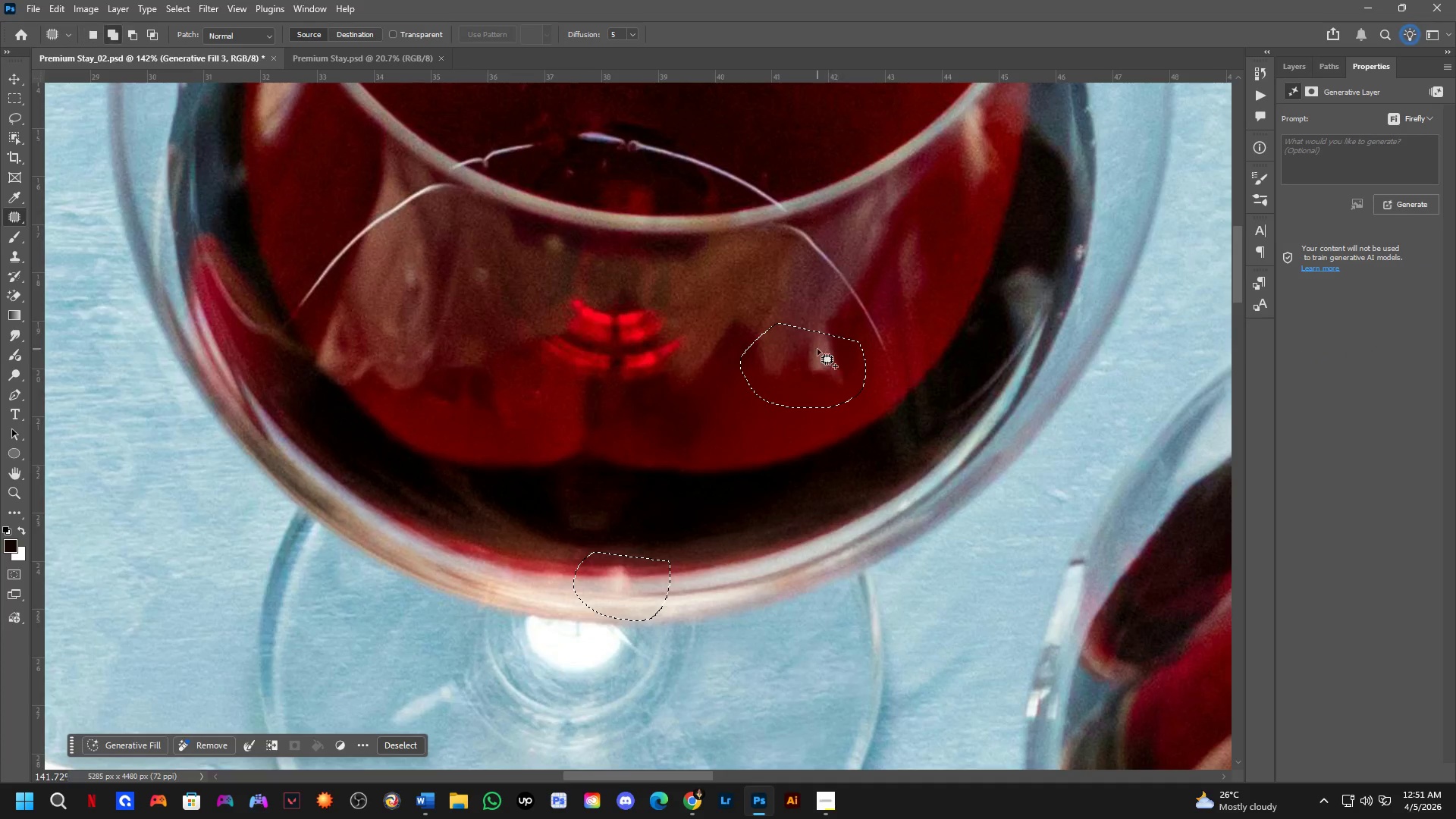 
scroll: coordinate [817, 349], scroll_direction: down, amount: 2.0
 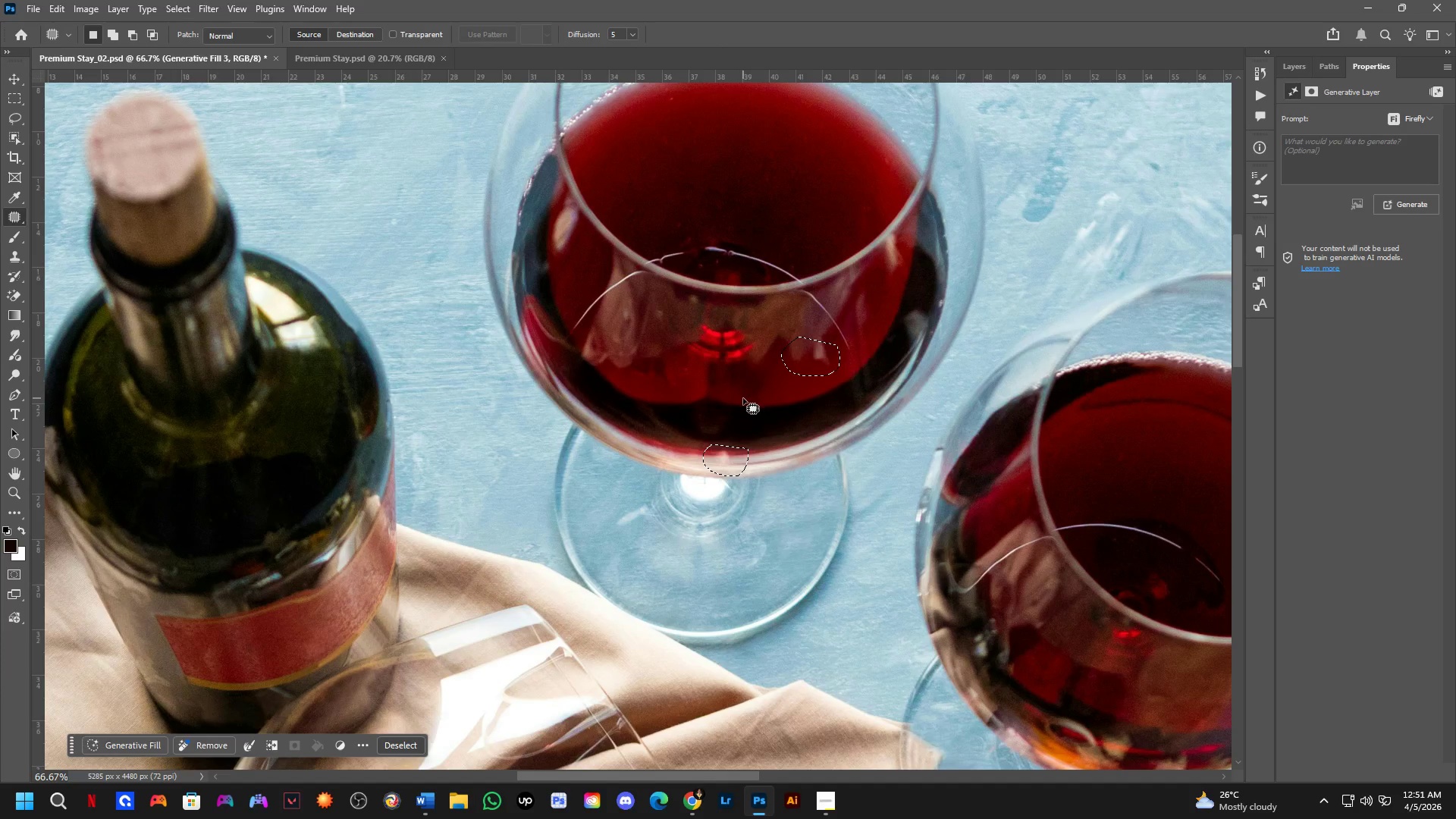 
hold_key(key=Space, duration=0.58)
 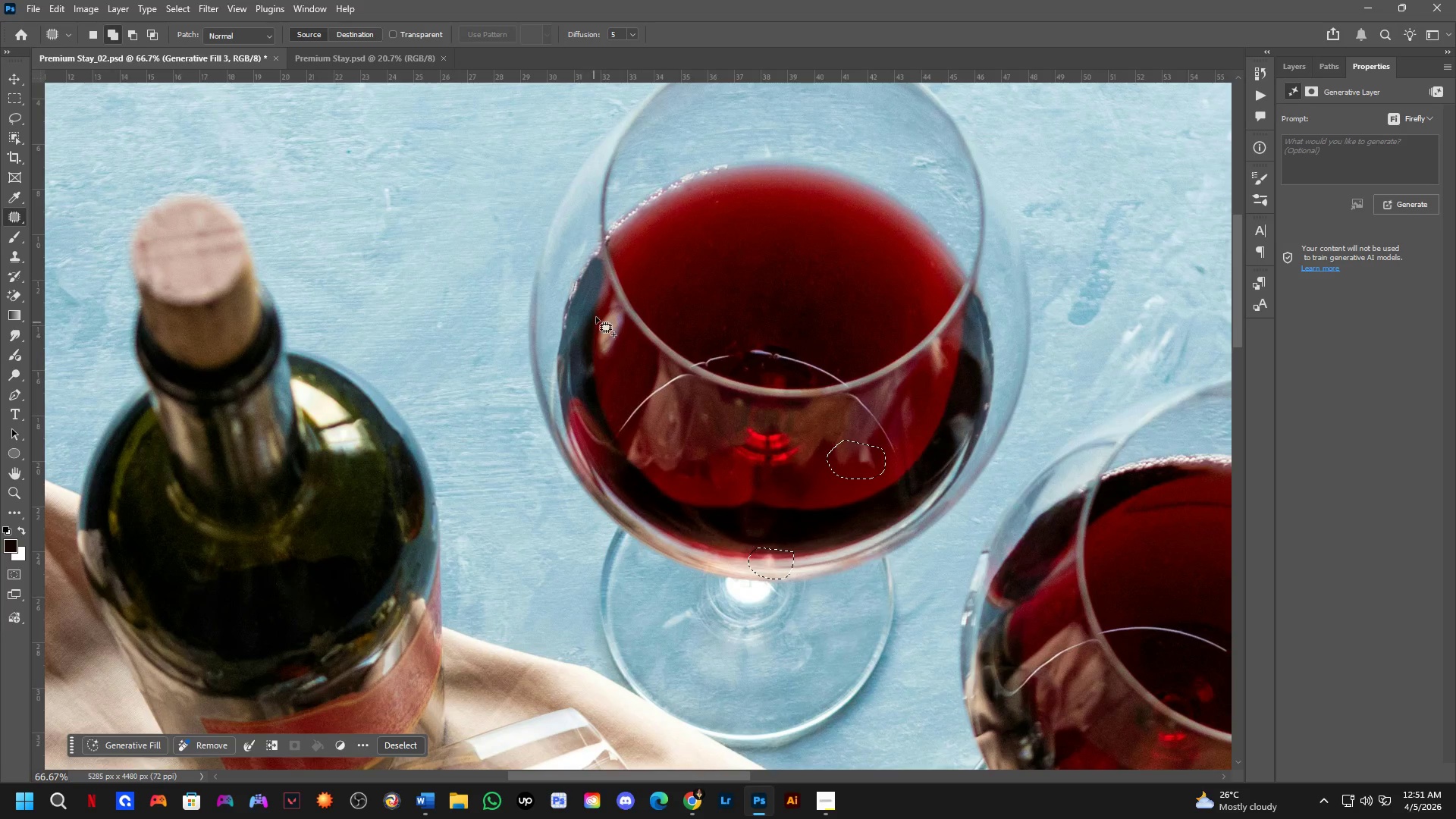 
scroll: coordinate [745, 403], scroll_direction: down, amount: 4.0
 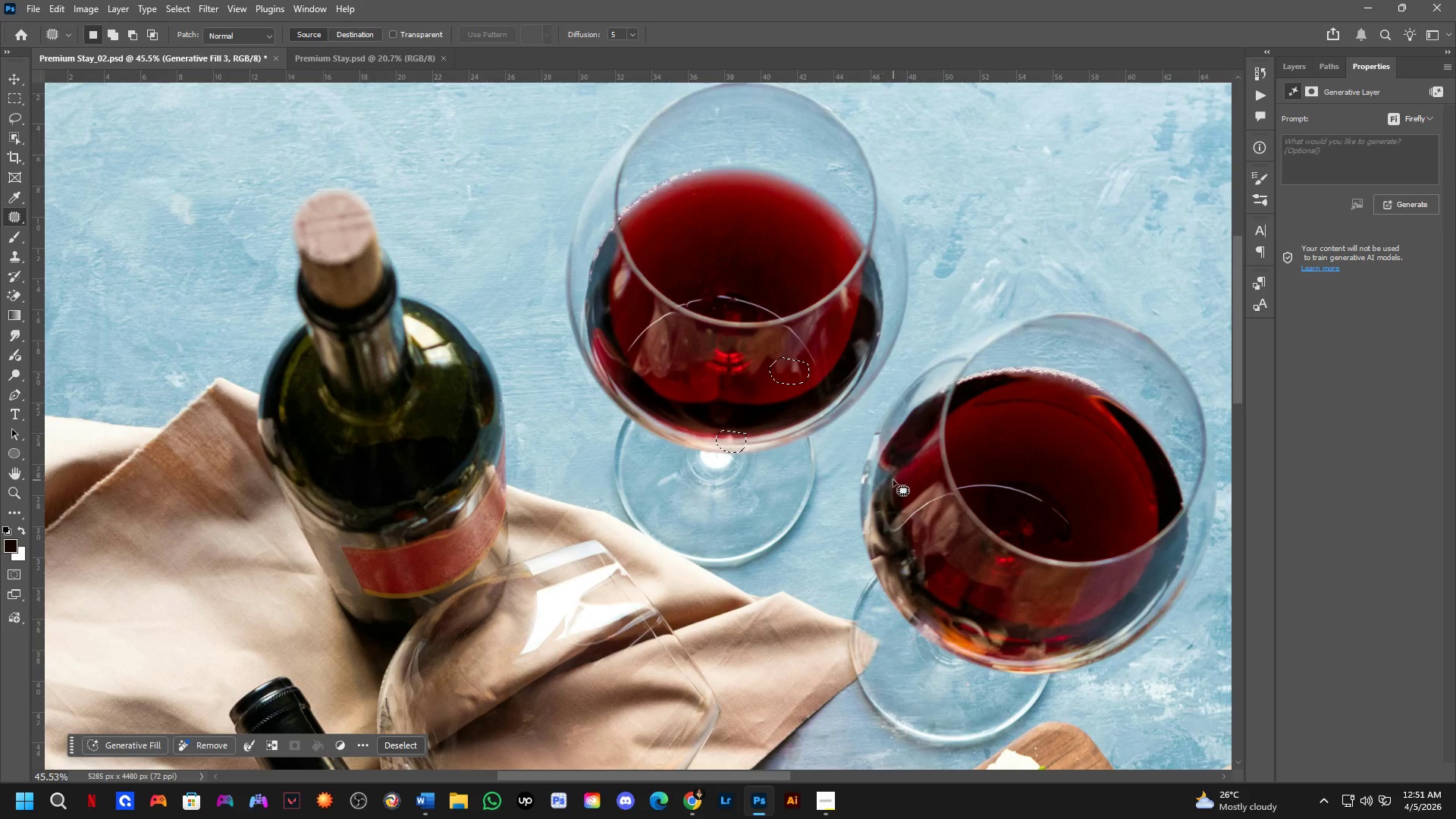 
left_click_drag(start_coordinate=[539, 406], to_coordinate=[521, 457])
 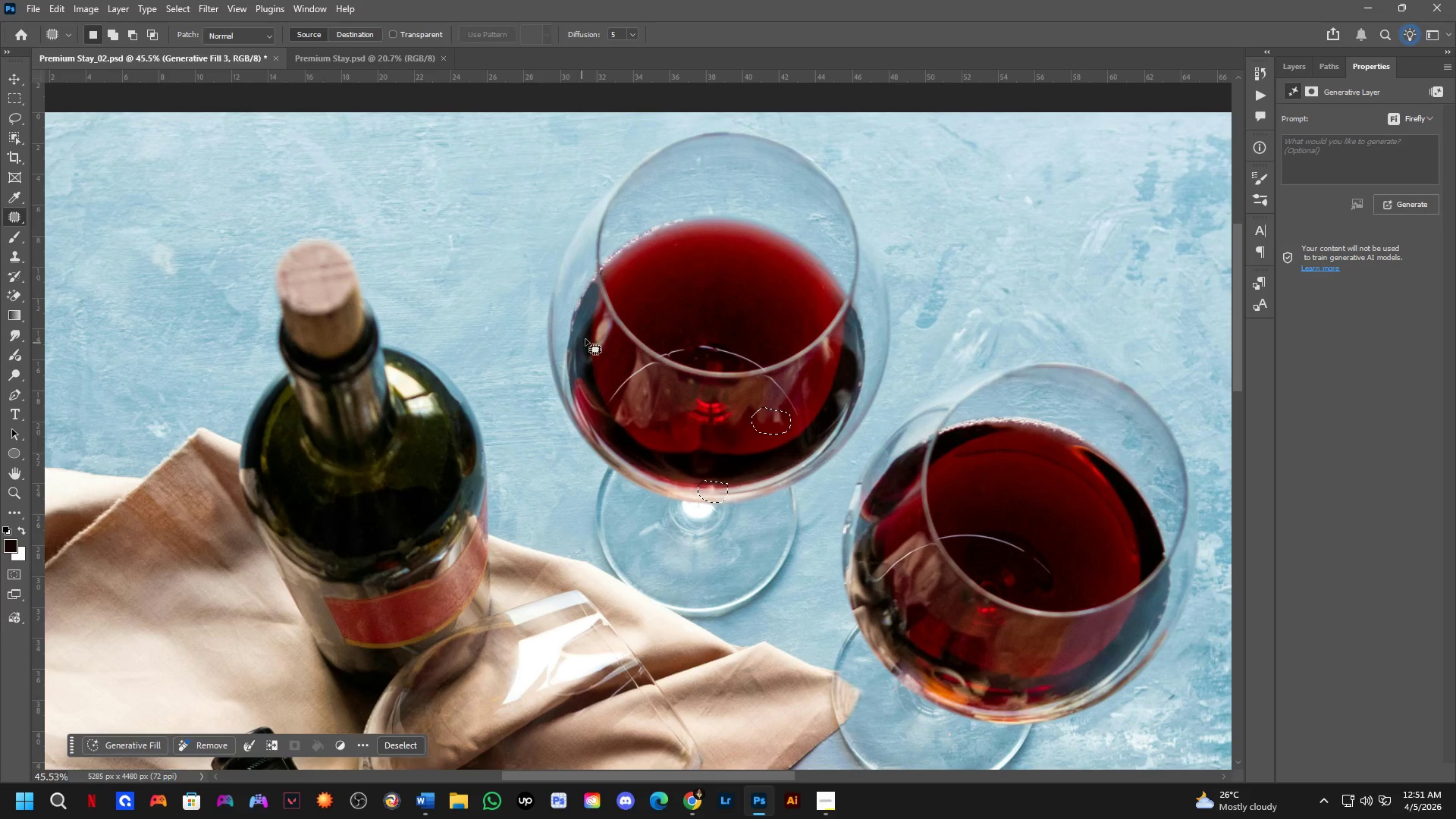 
key(Shift+ShiftLeft)
 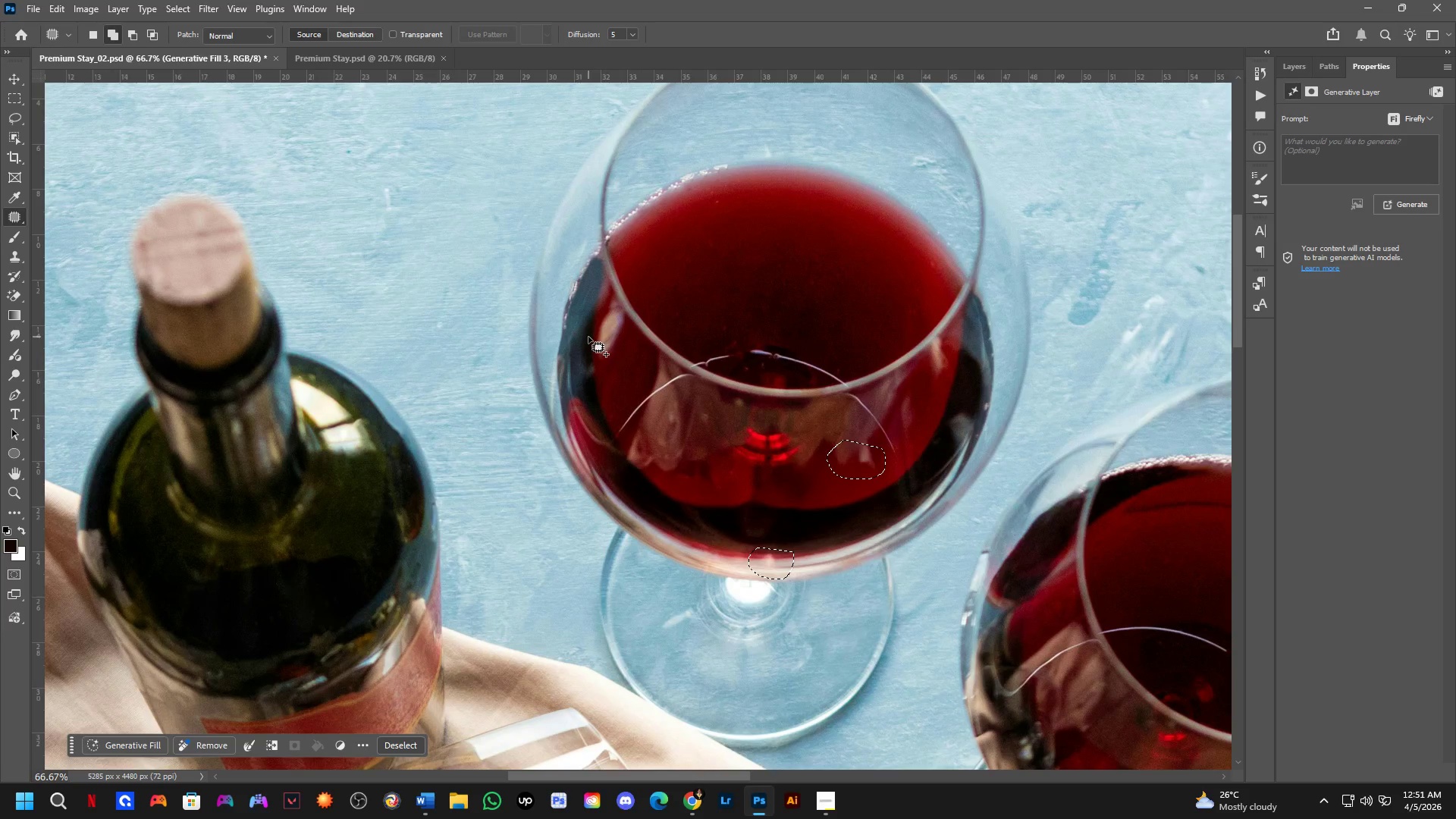 
key(Shift+ShiftLeft)
 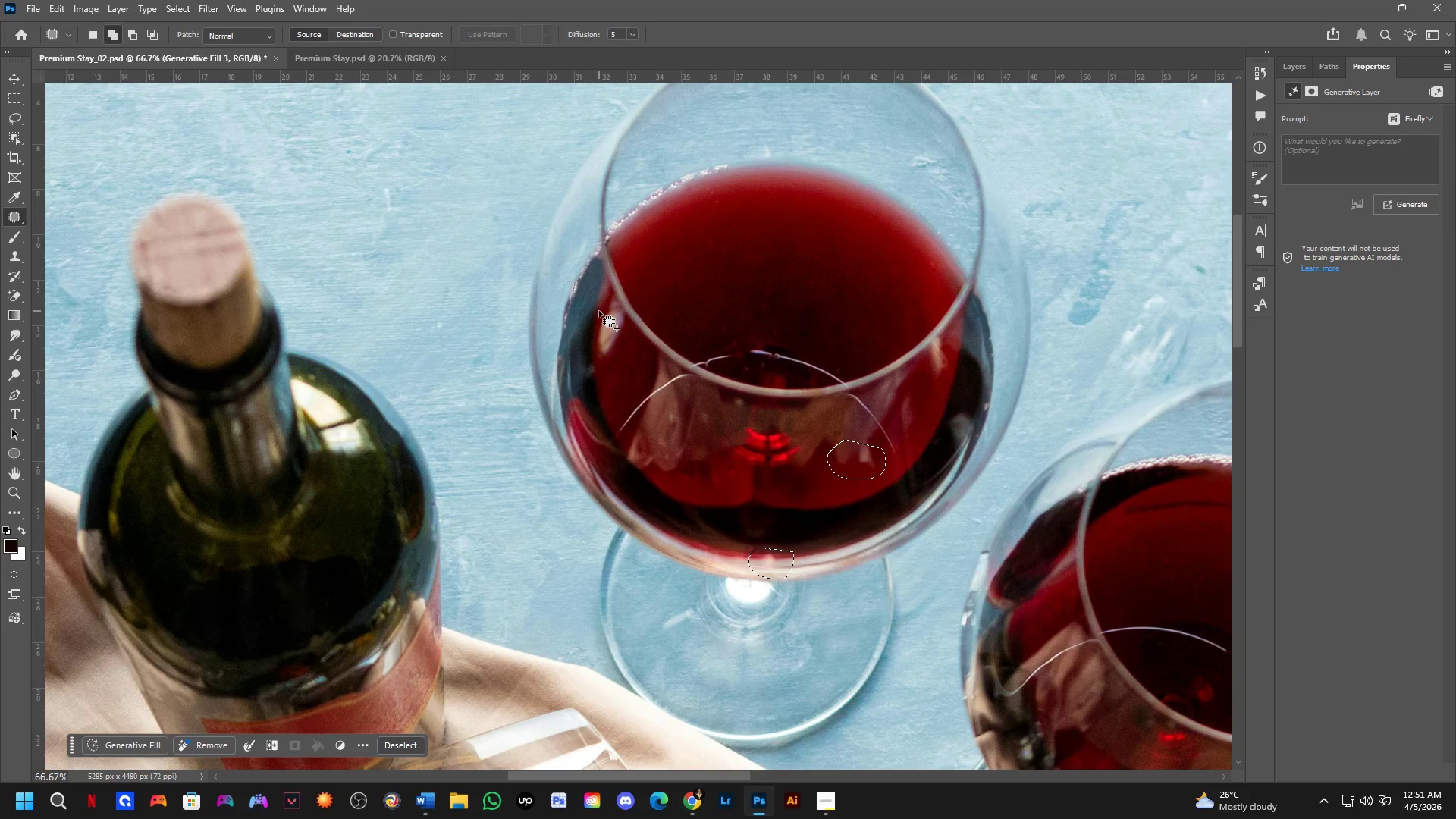 
hold_key(key=ShiftLeft, duration=0.38)
left_click_drag(start_coordinate=[599, 311], to_coordinate=[624, 346])
 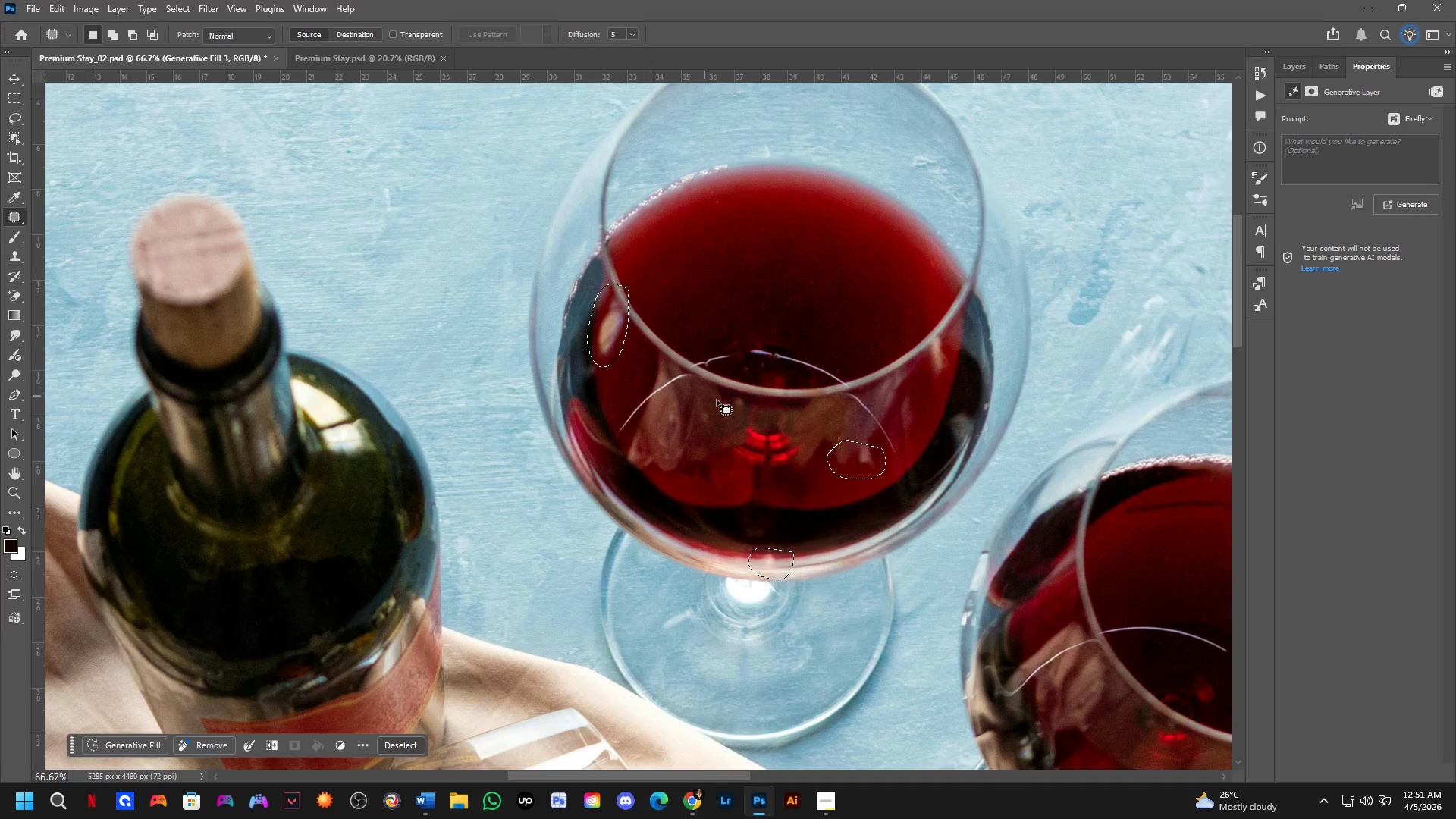 
scroll: coordinate [588, 337], scroll_direction: up, amount: 4.0
 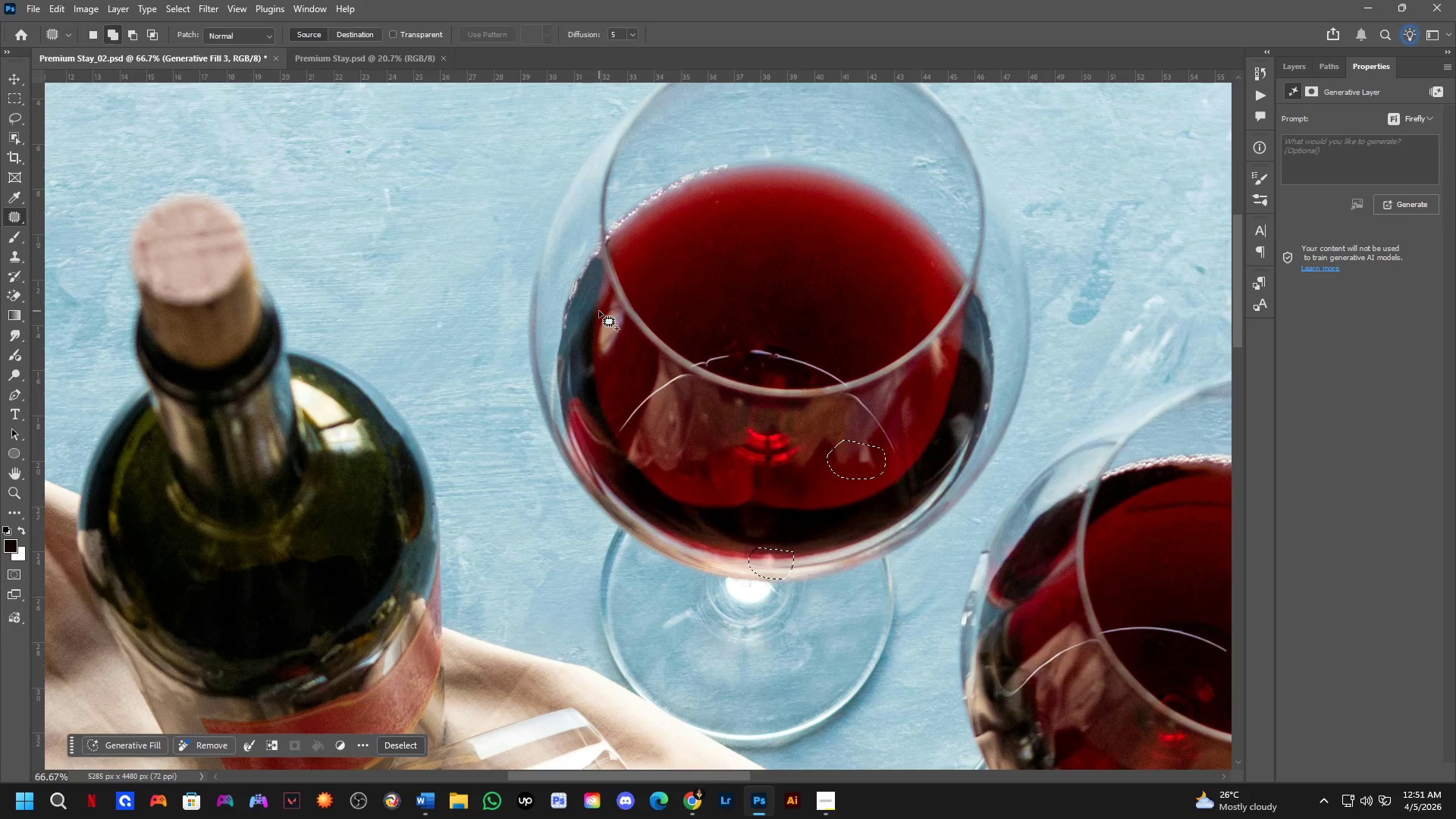 
hold_key(key=Space, duration=1.17)
 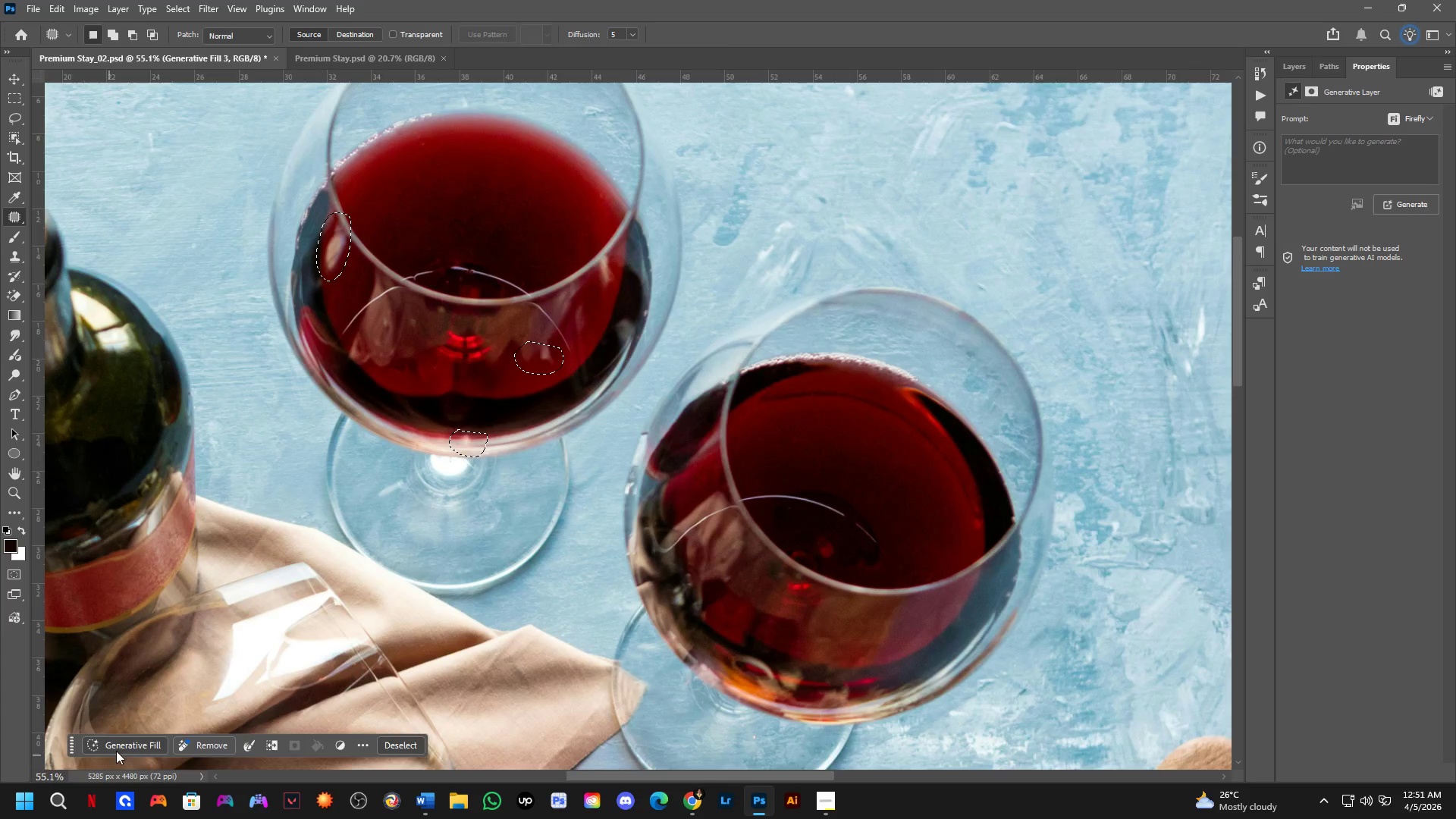 
left_click_drag(start_coordinate=[996, 481], to_coordinate=[700, 388])
 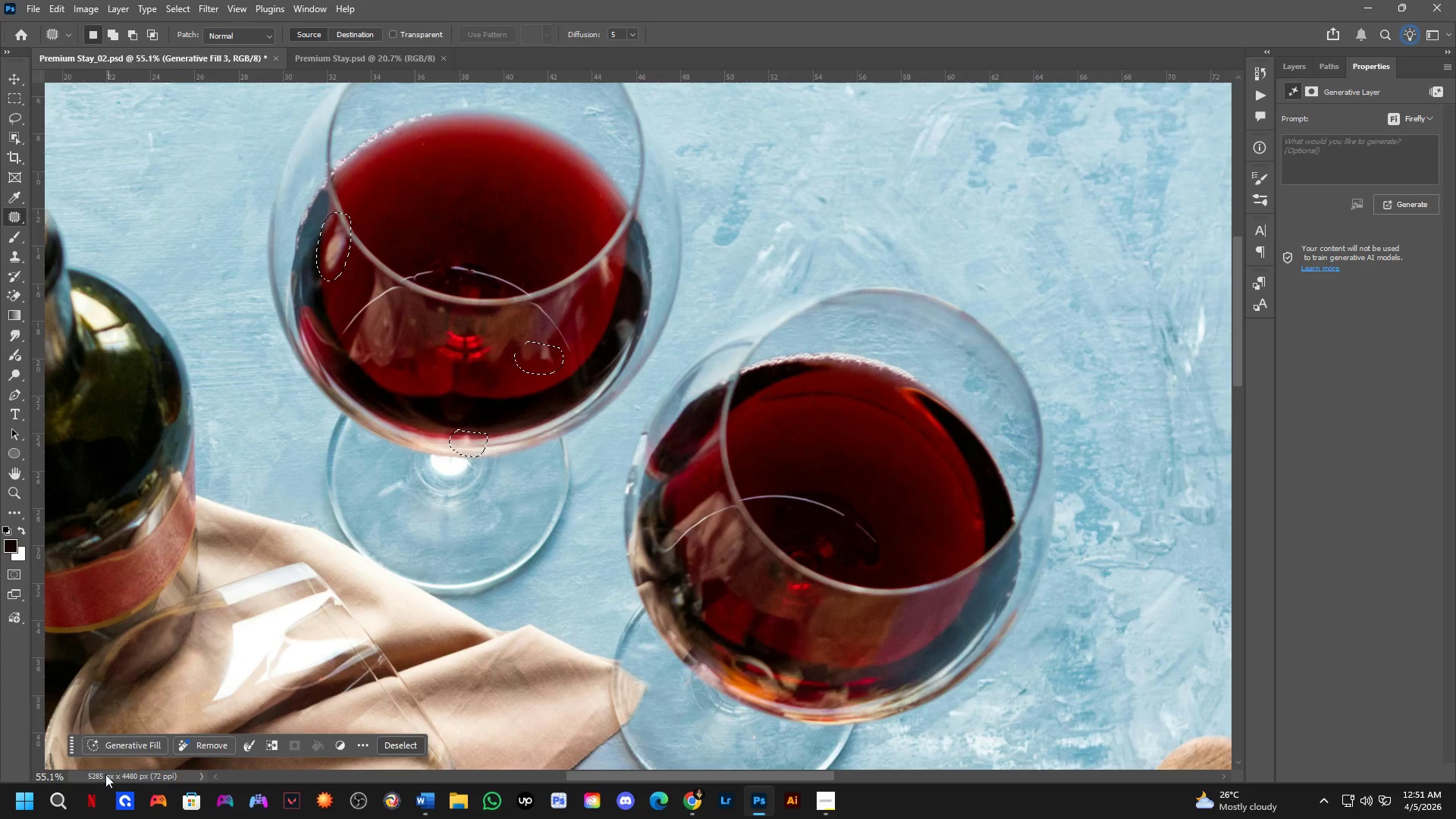 
scroll: coordinate [728, 403], scroll_direction: down, amount: 2.0
 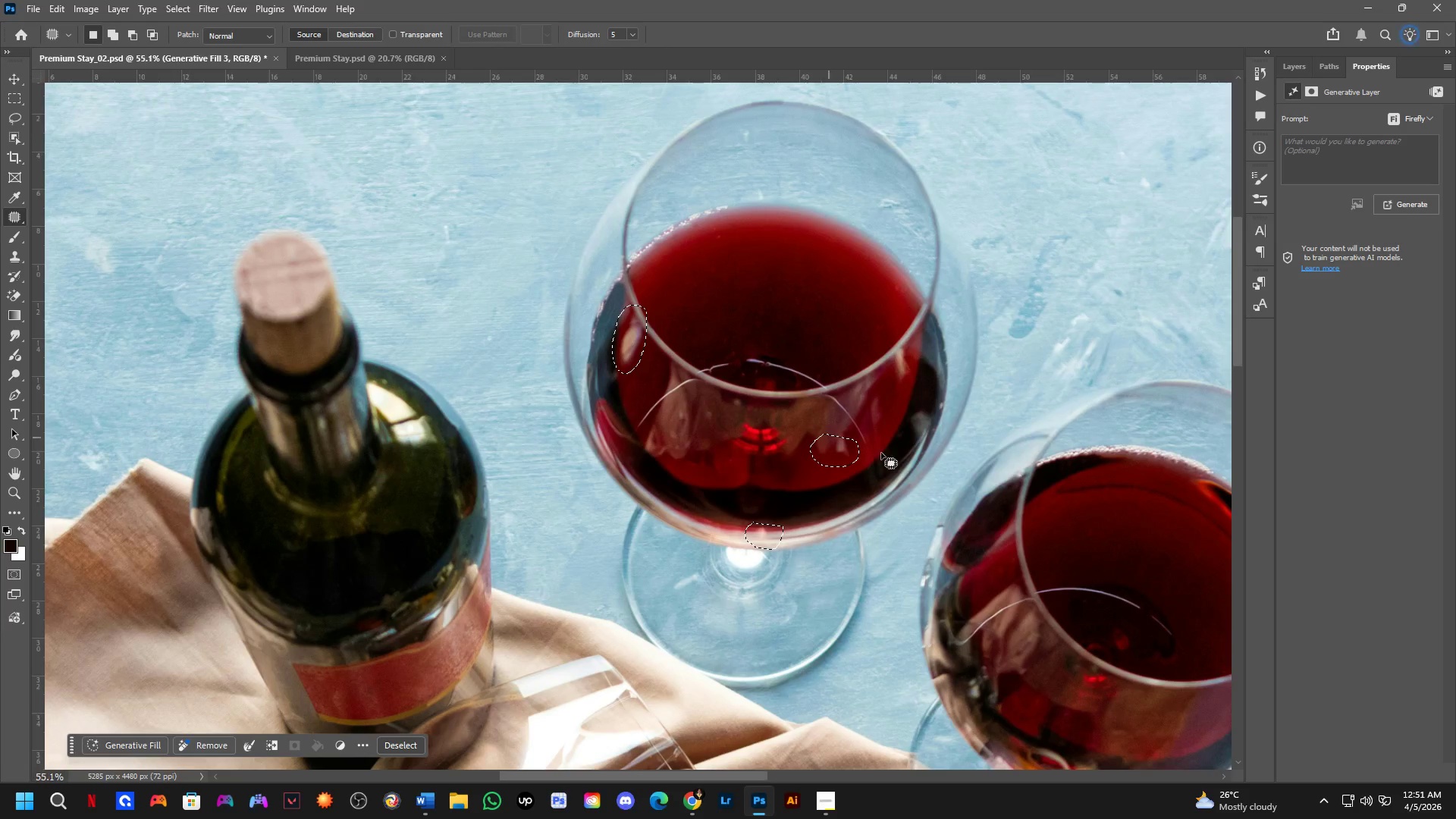 
left_click_drag(start_coordinate=[117, 750], to_coordinate=[122, 751])
 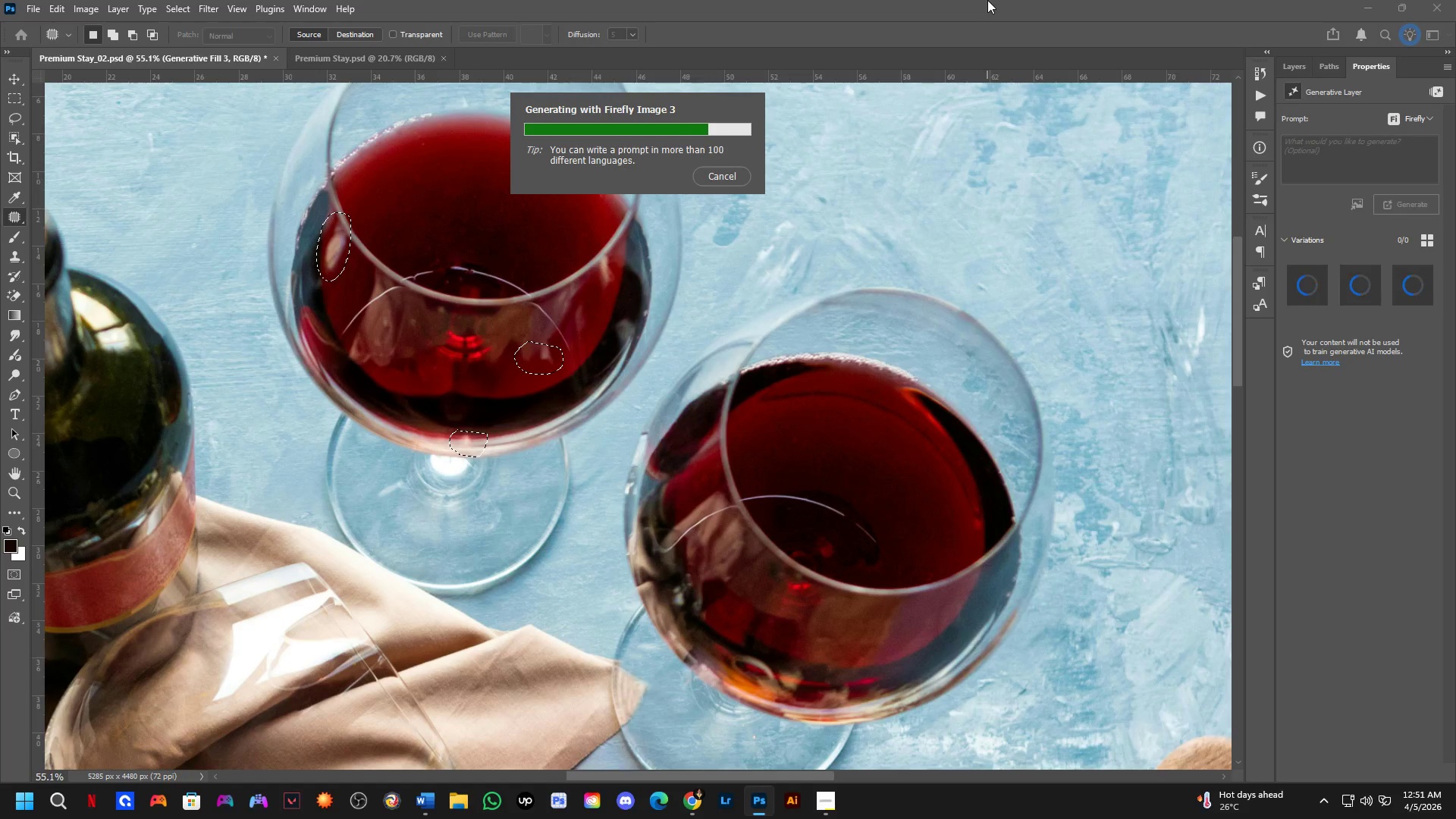 
wait(18.64)
 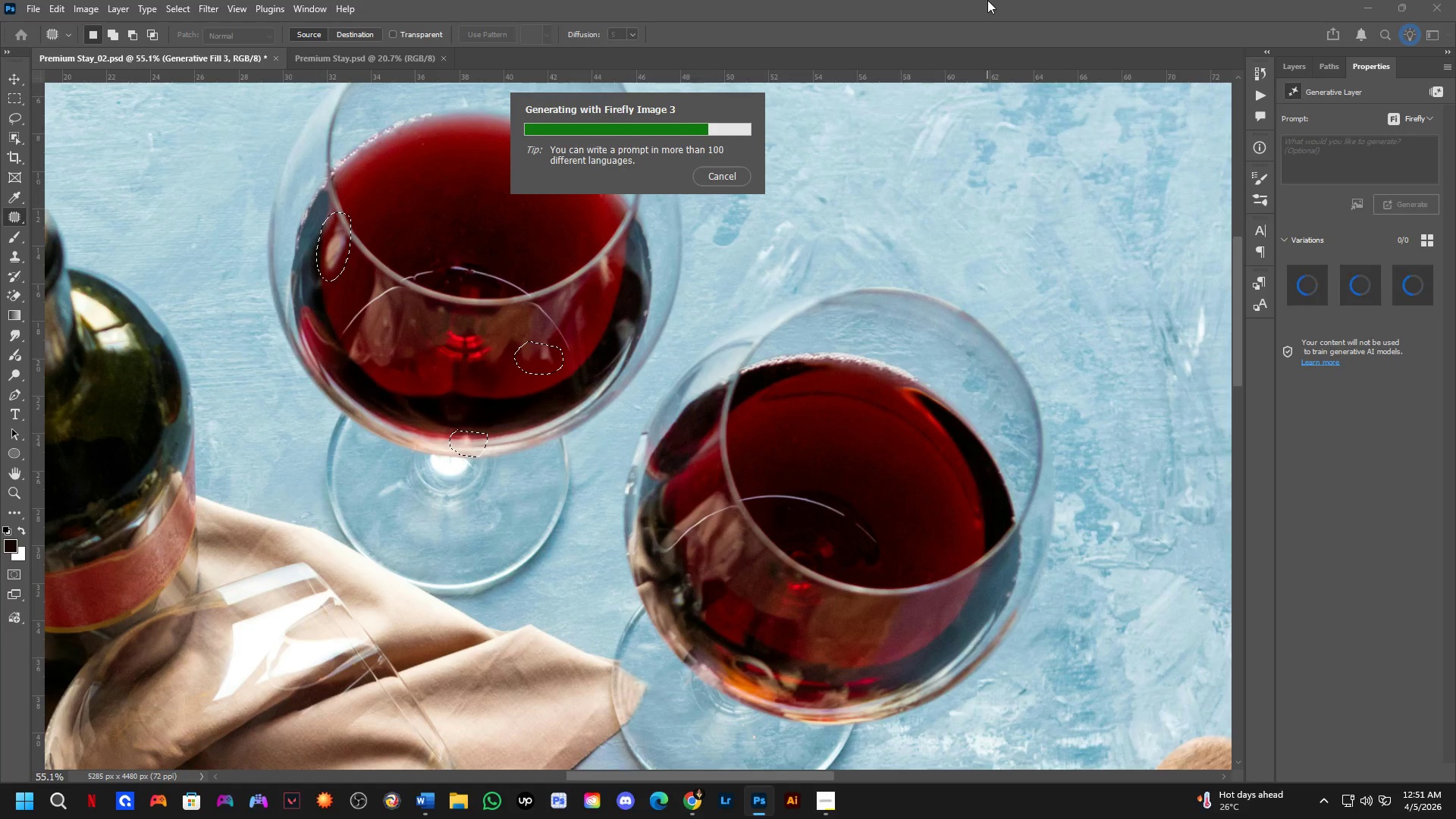 
scroll: coordinate [709, 288], scroll_direction: down, amount: 2.0
 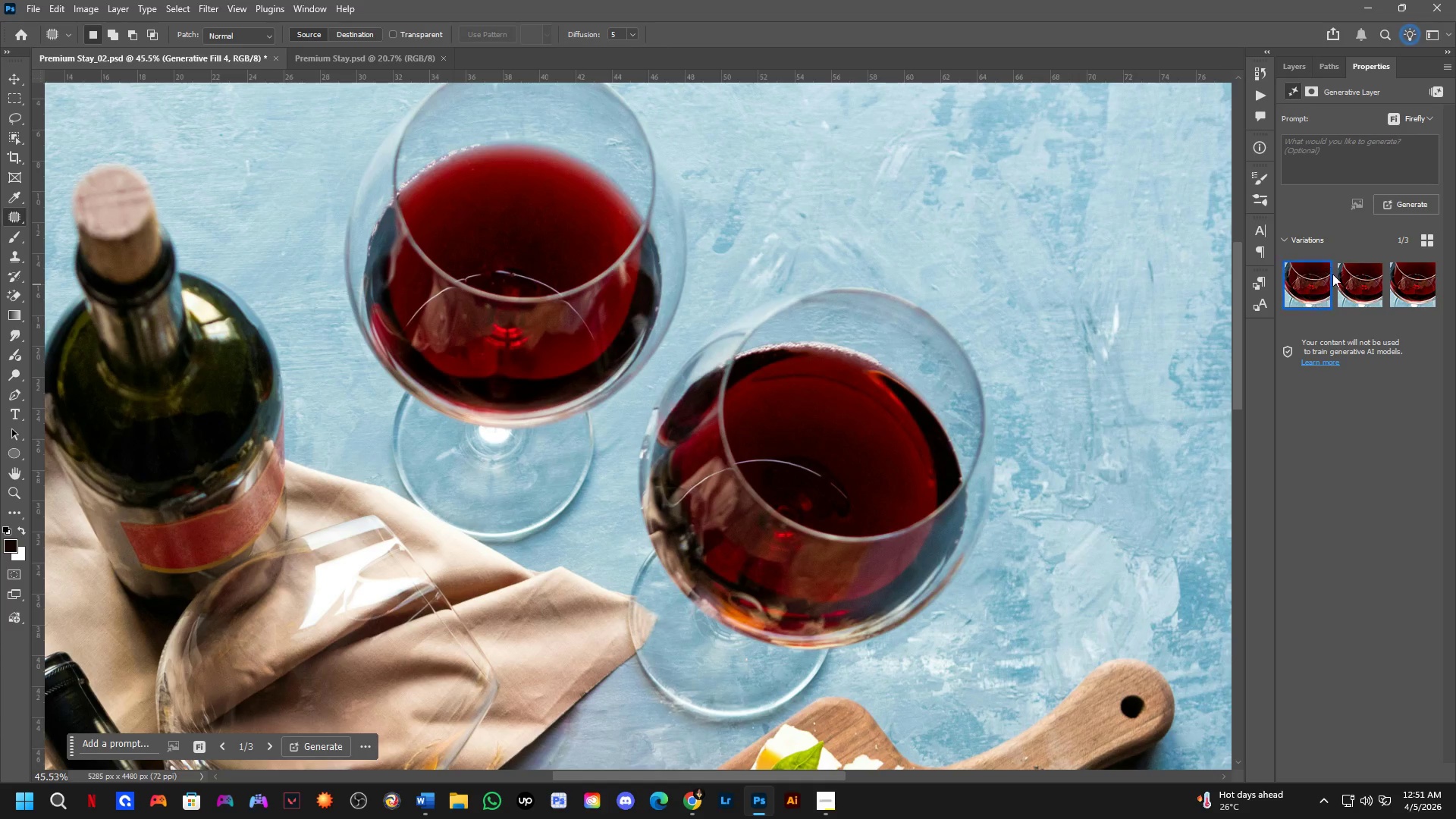 
left_click([1342, 287])
 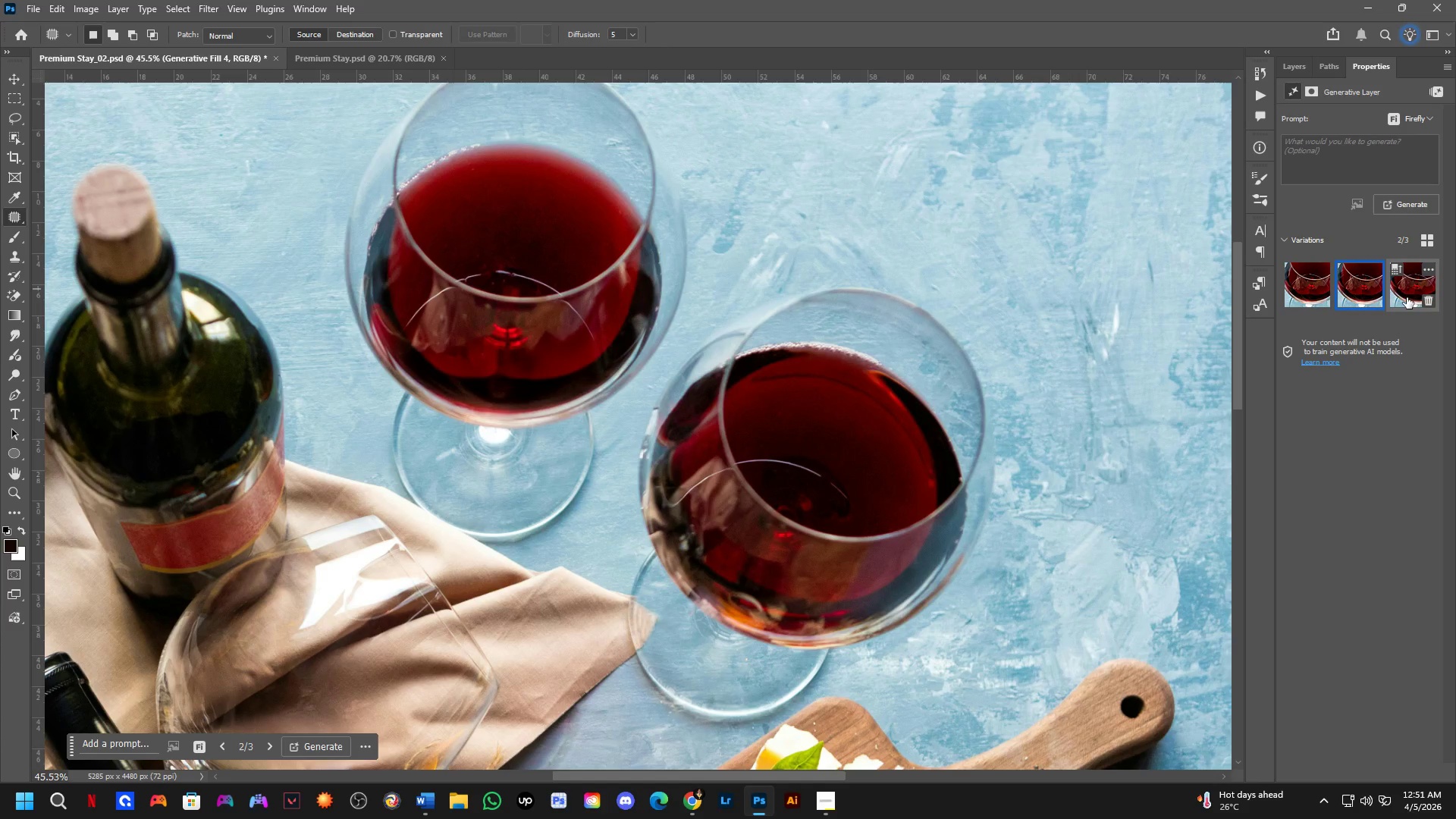 
left_click([1412, 290])
 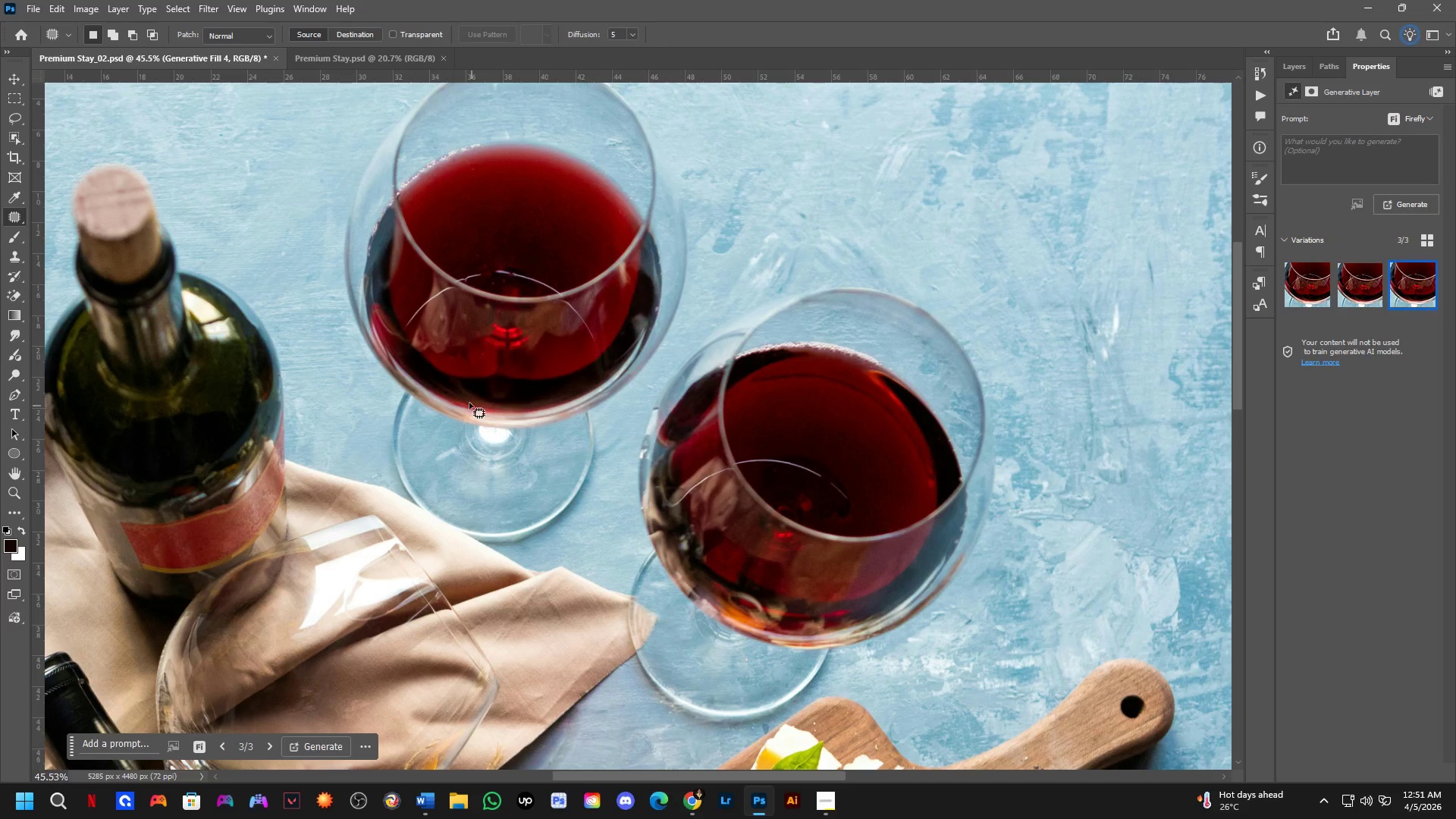 
scroll: coordinate [728, 449], scroll_direction: up, amount: 1.0
 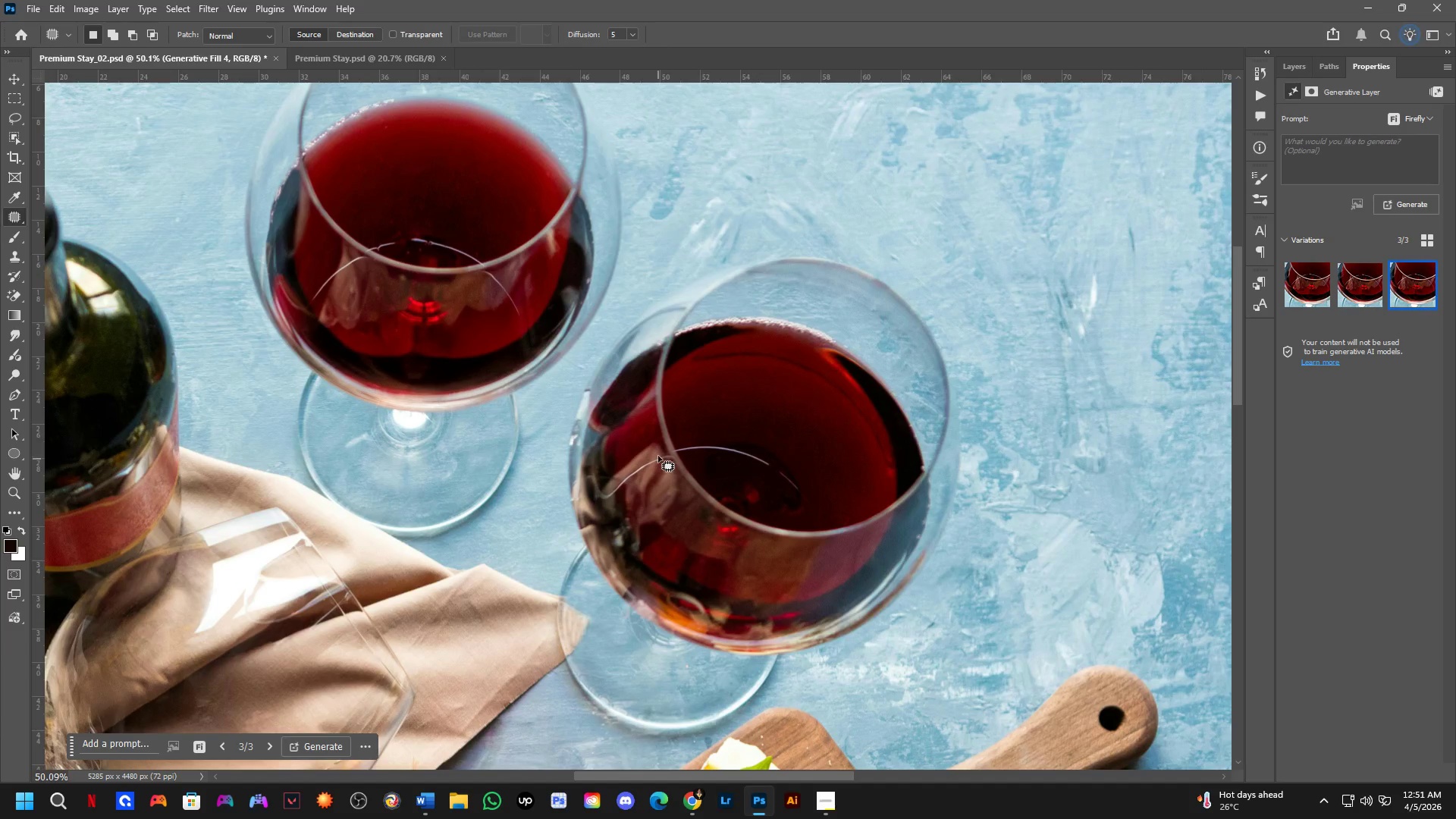 
scroll: coordinate [652, 405], scroll_direction: down, amount: 6.0
 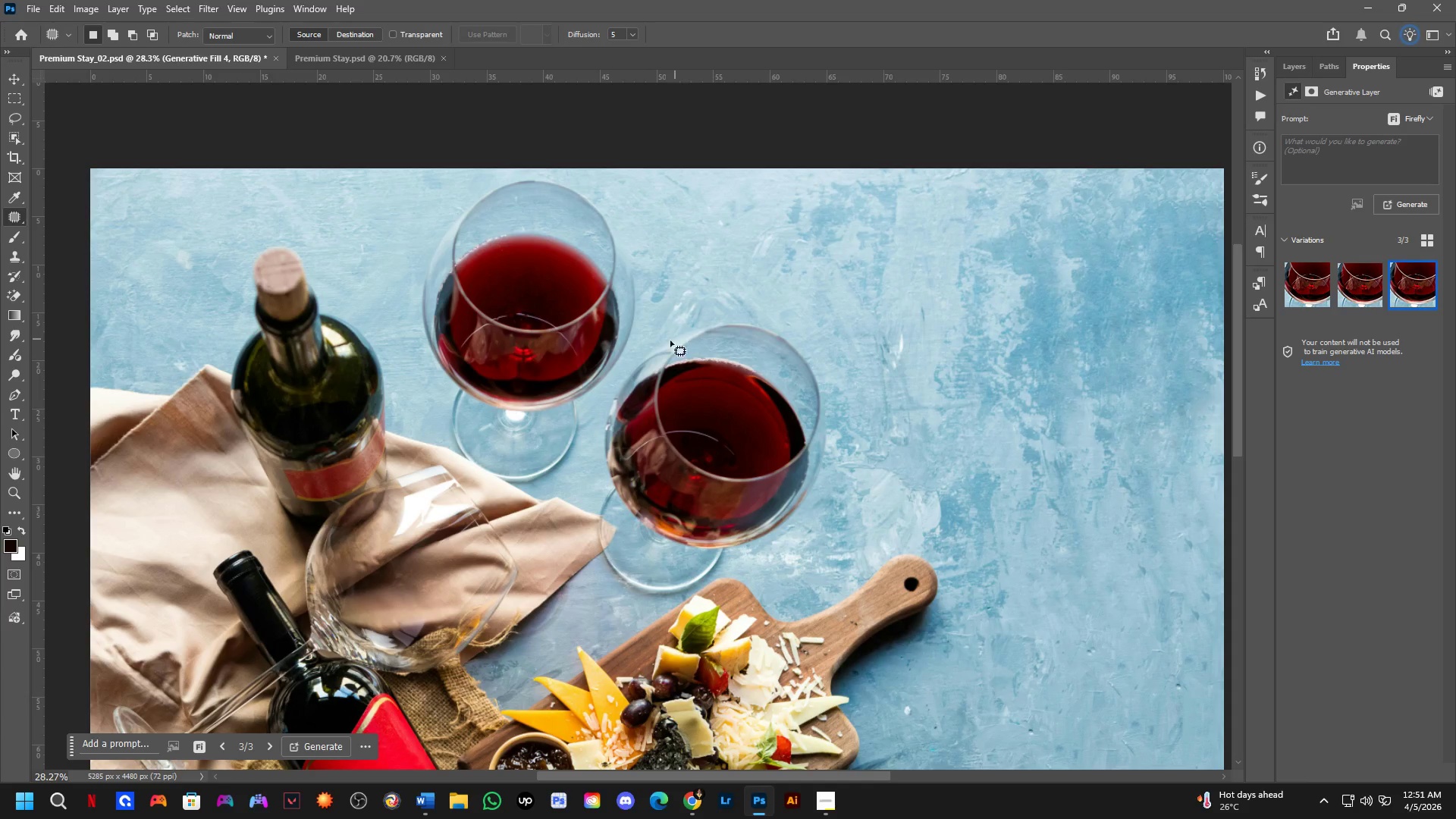 
scroll: coordinate [614, 368], scroll_direction: up, amount: 9.0
 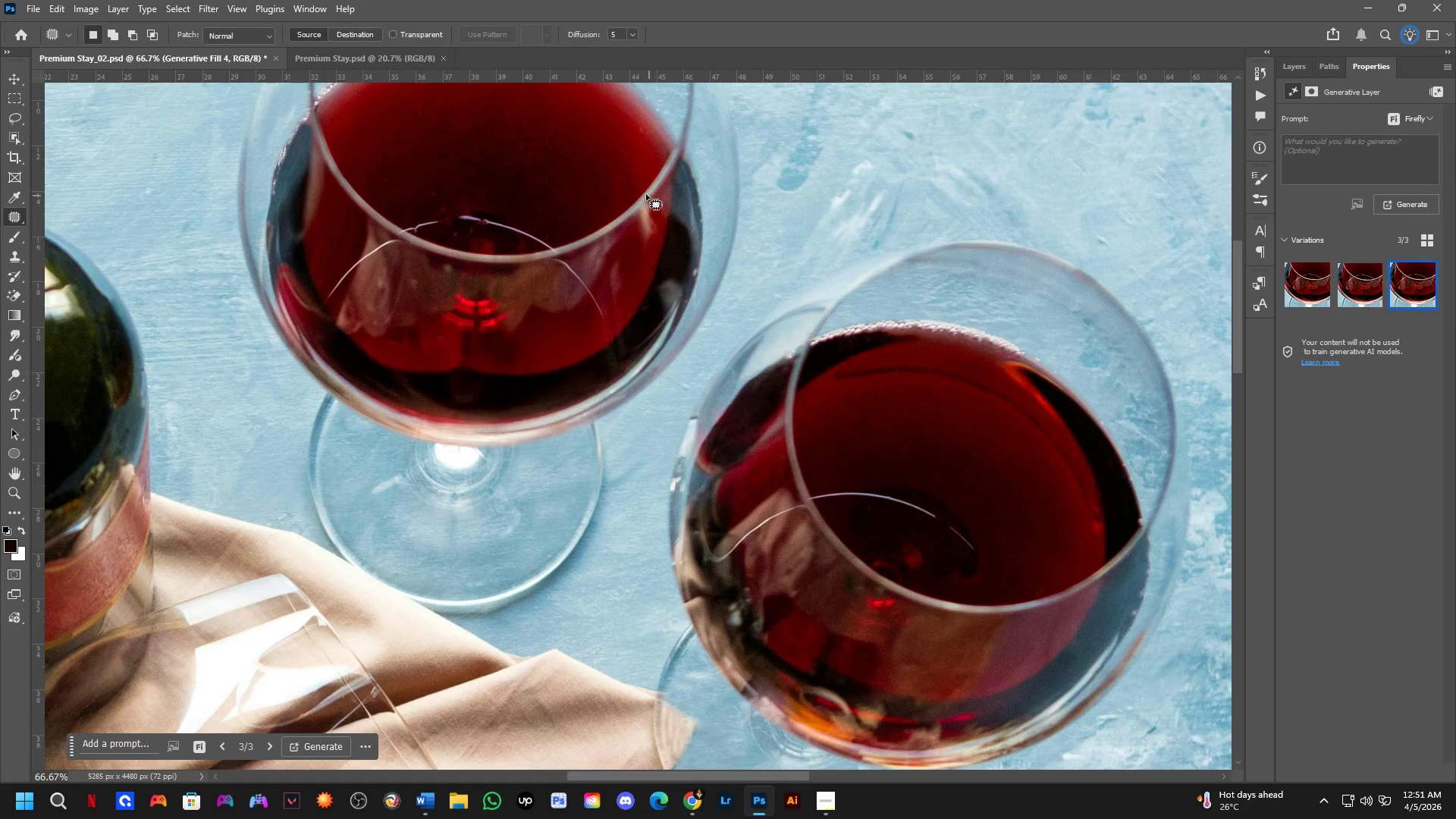 
left_click_drag(start_coordinate=[630, 187], to_coordinate=[650, 180])
 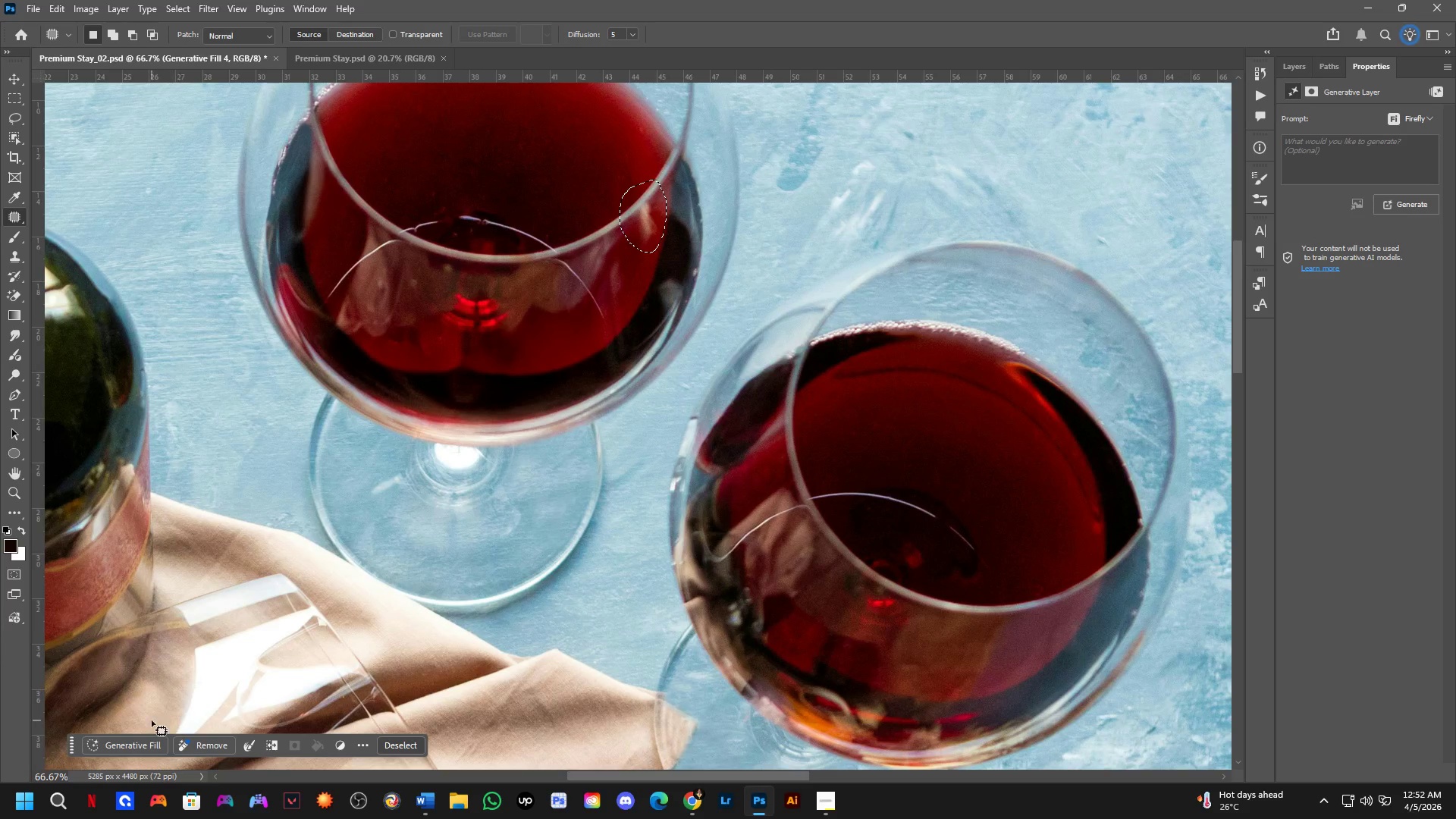 
left_click([143, 739])
 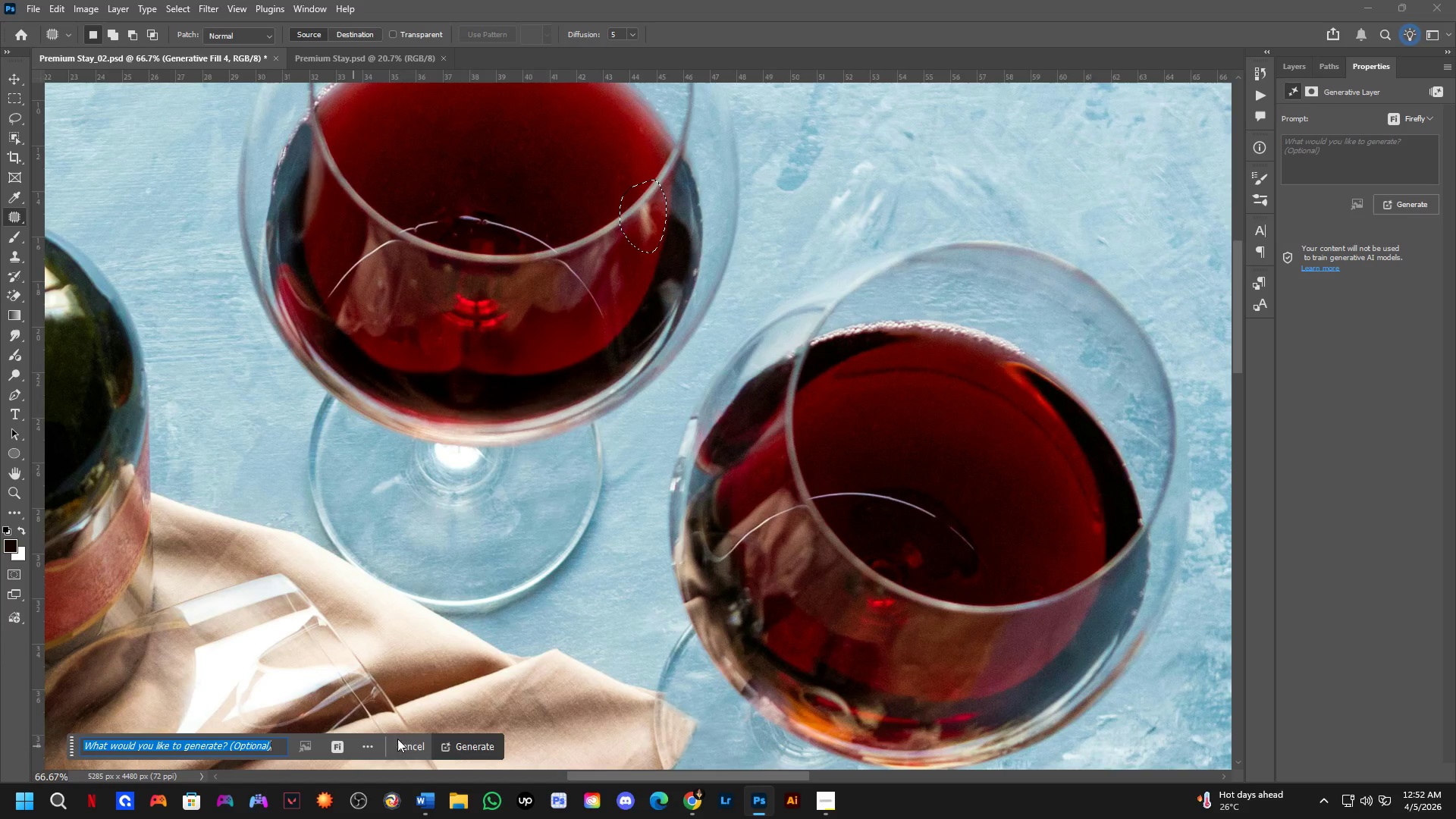 
left_click([460, 749])
 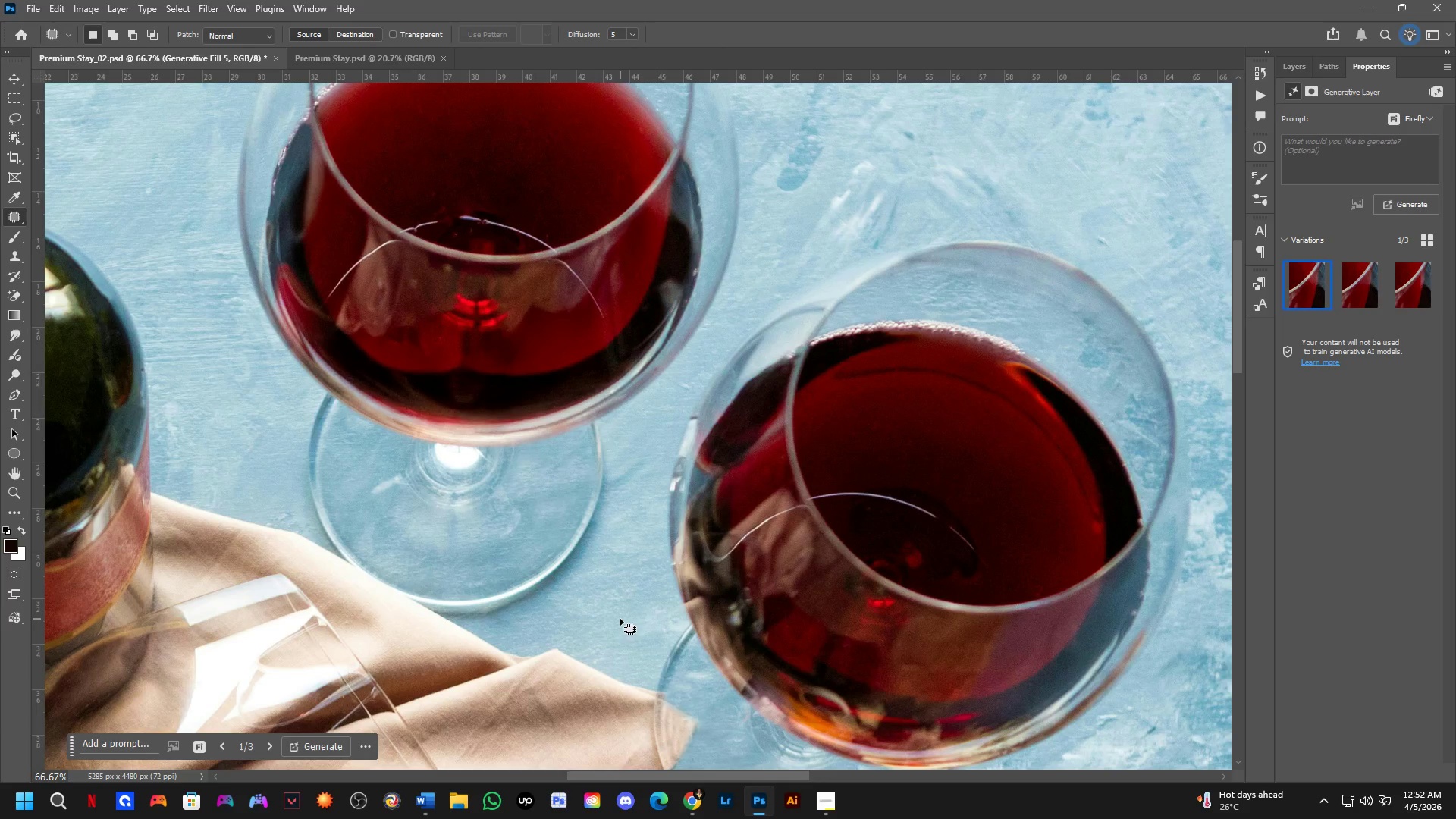 
wait(23.95)
 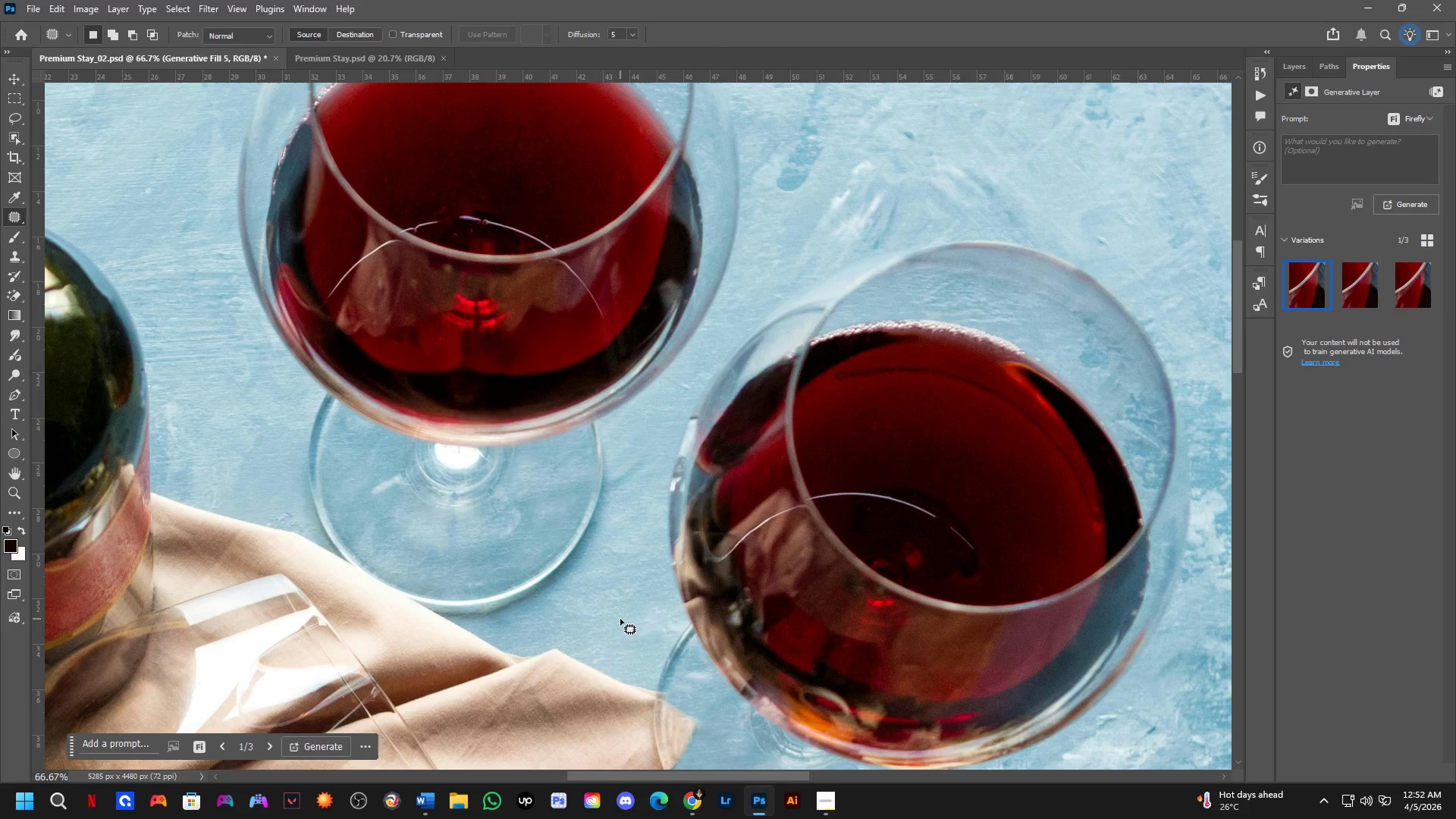 
scroll: coordinate [748, 248], scroll_direction: down, amount: 8.0
 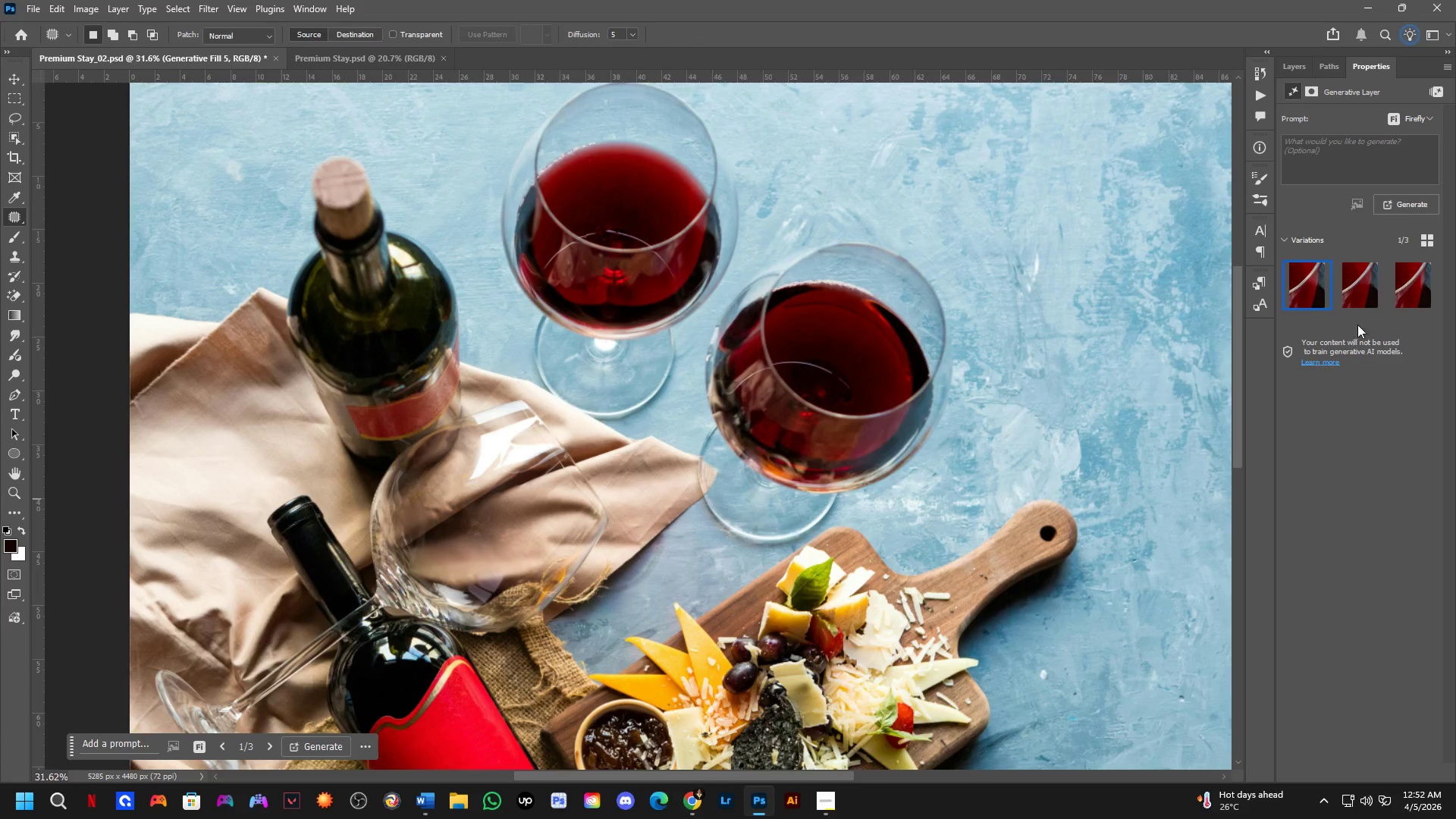 
left_click([1357, 301])
 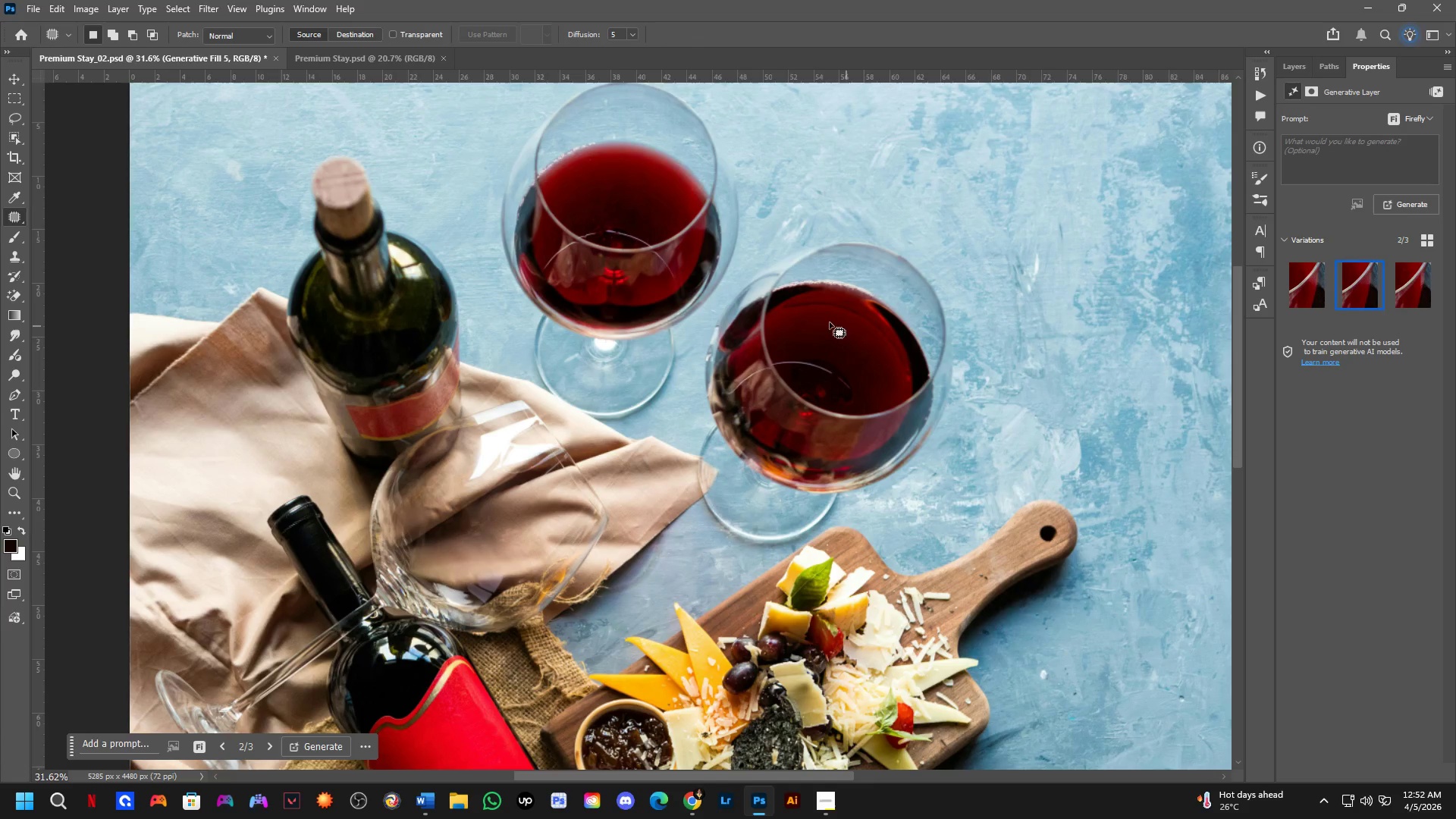 
scroll: coordinate [713, 220], scroll_direction: up, amount: 10.0
 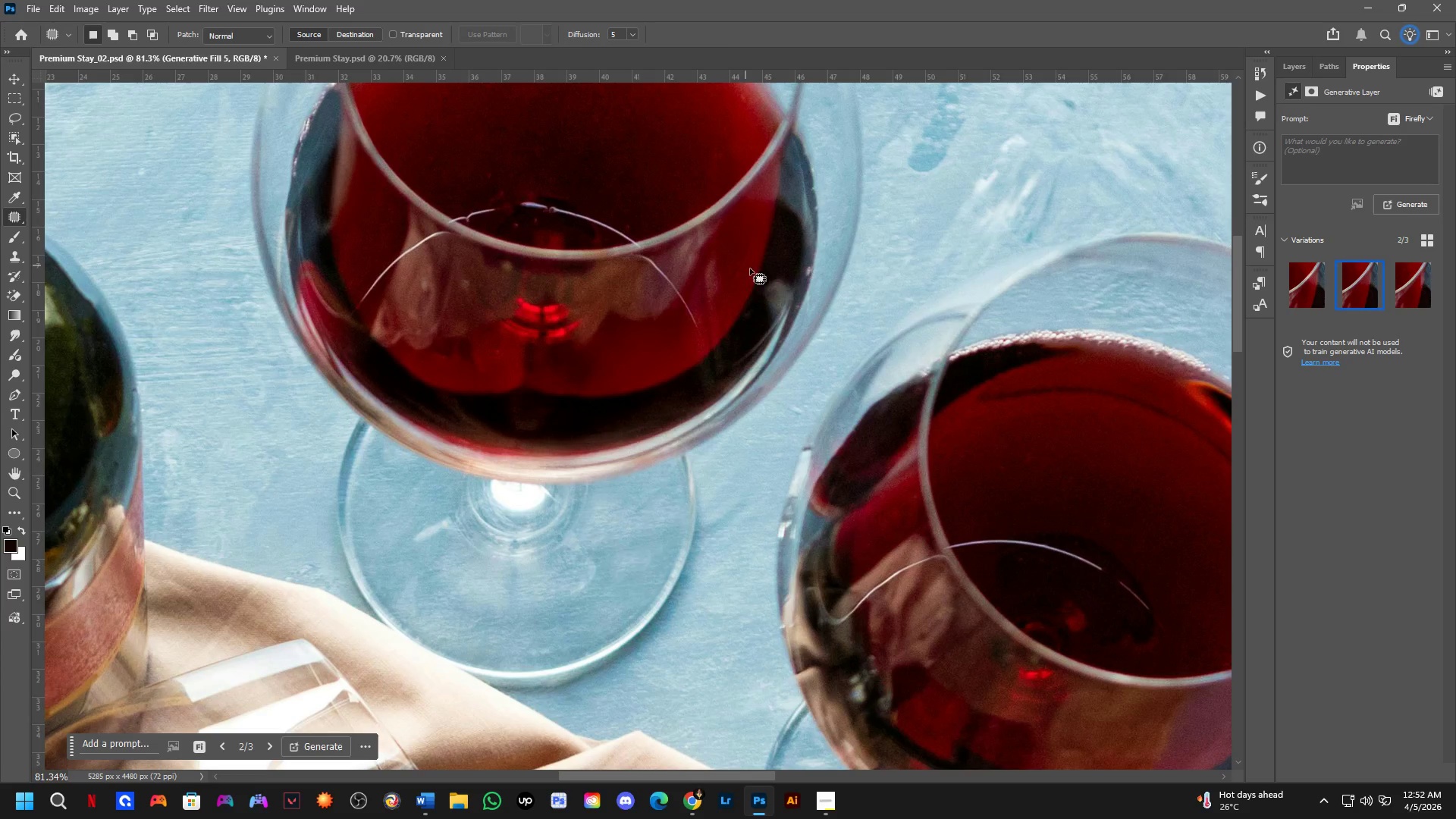 
left_click_drag(start_coordinate=[774, 256], to_coordinate=[814, 236])
 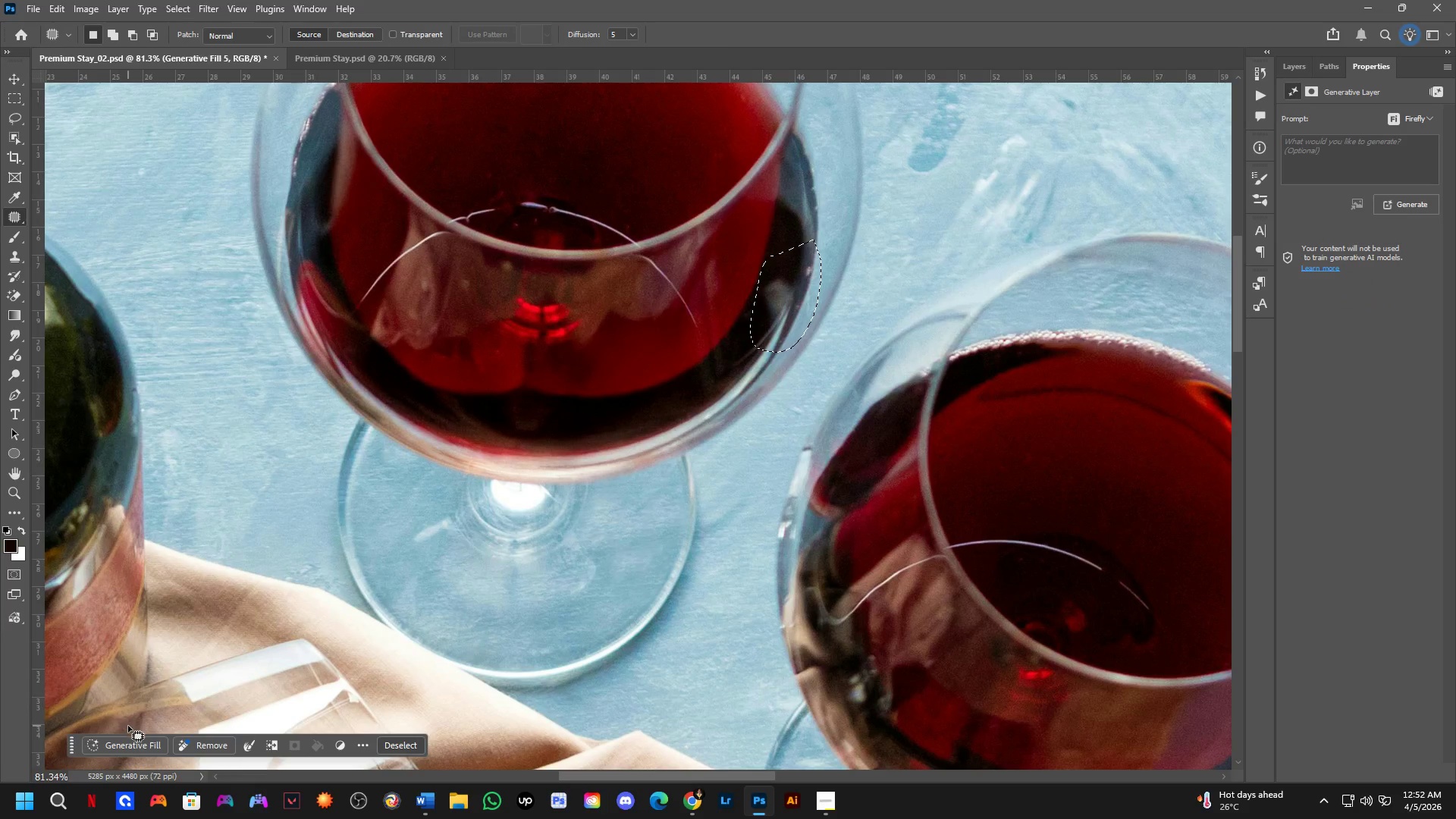 
left_click([125, 749])
 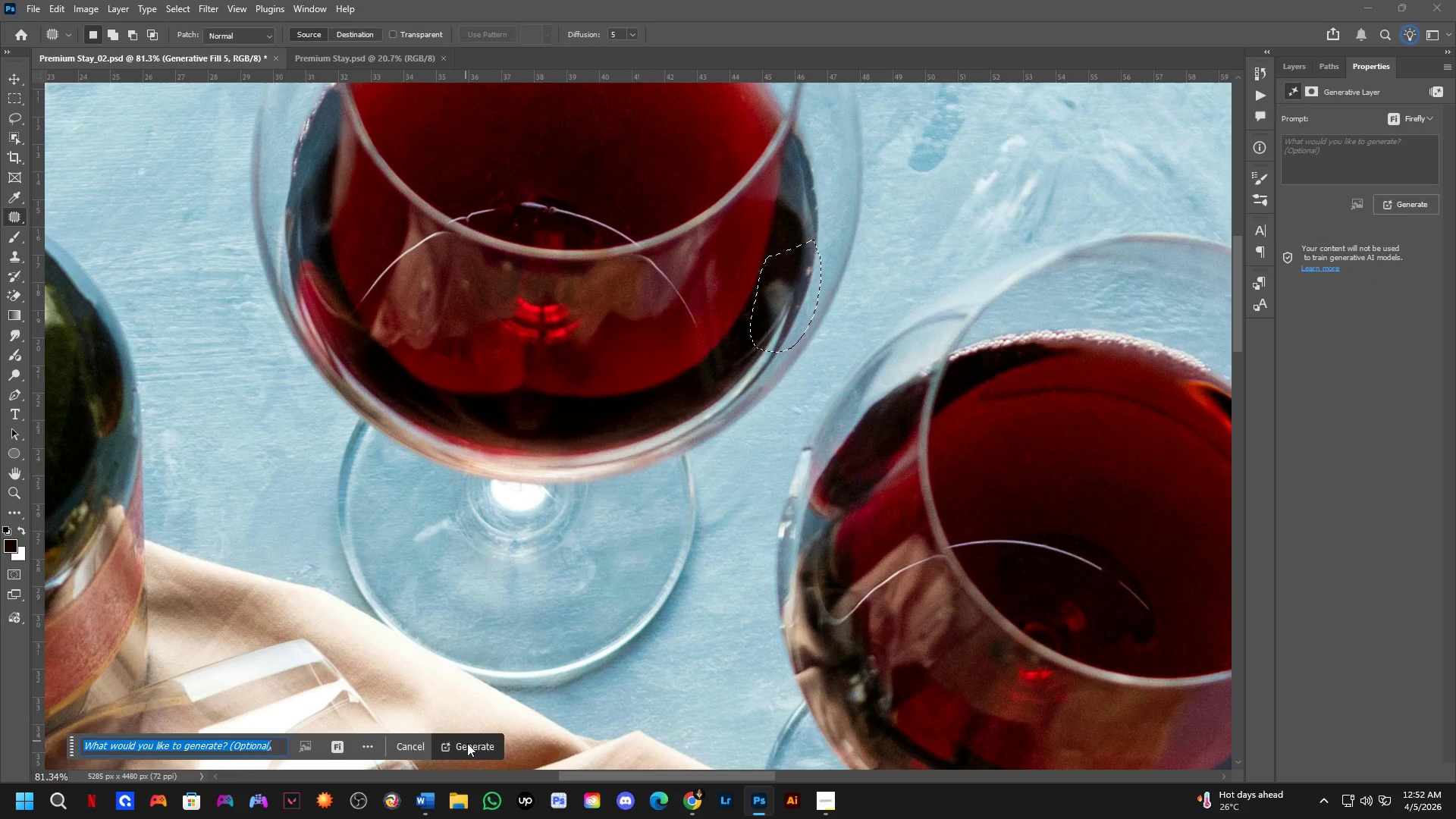 
left_click([476, 750])
 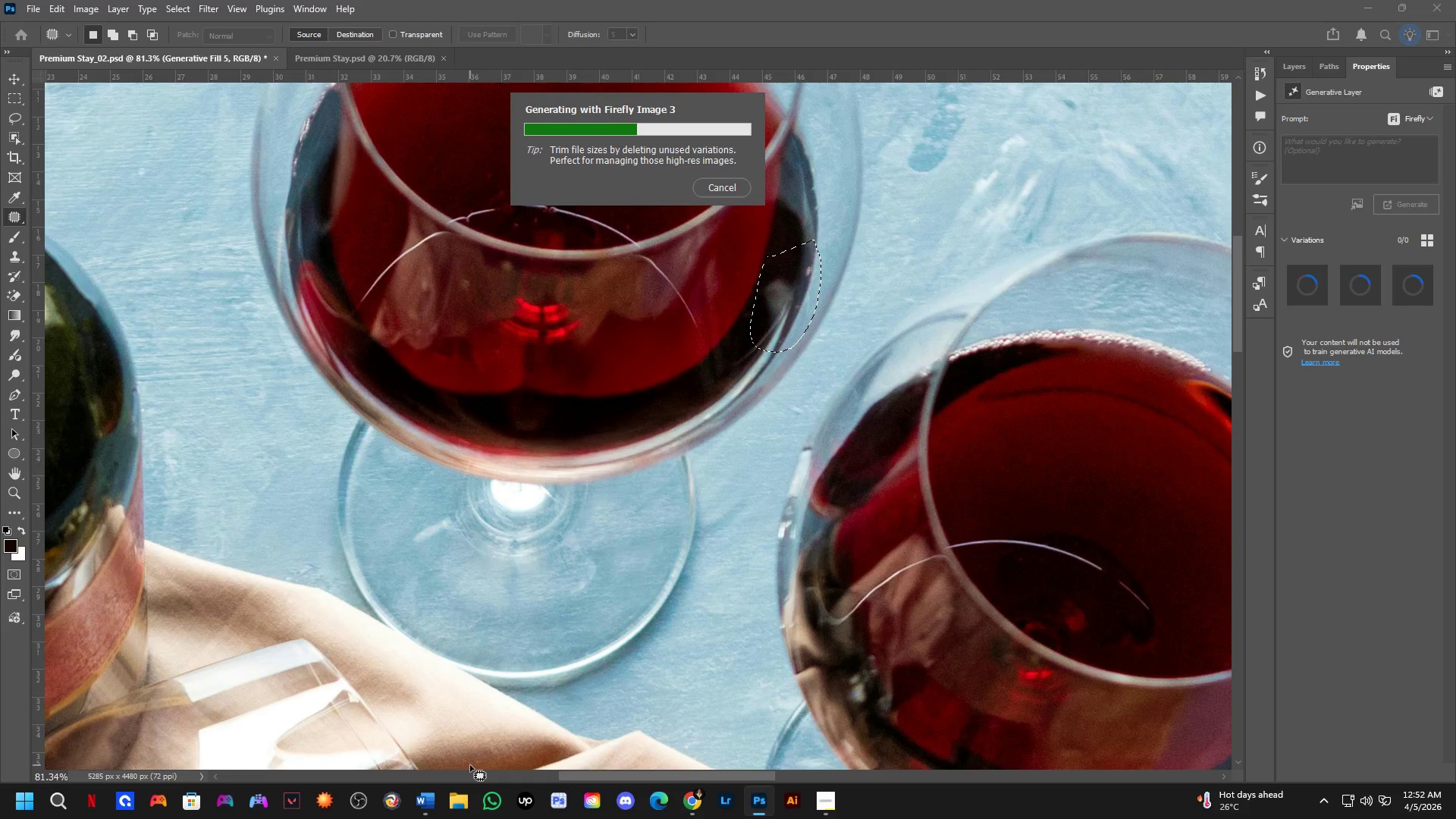 
wait(7.67)
 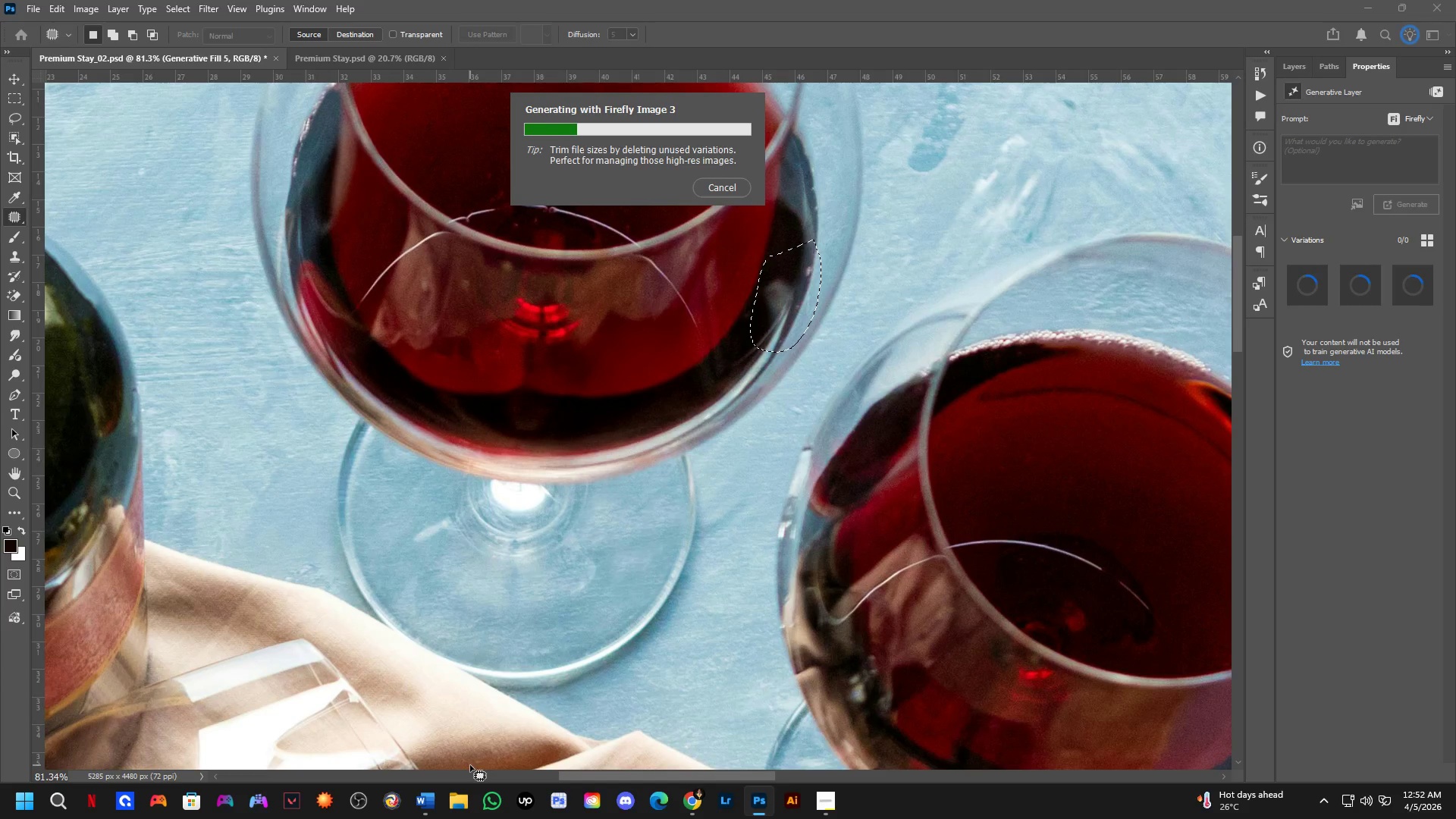 
scroll: coordinate [457, 756], scroll_direction: down, amount: 3.0
 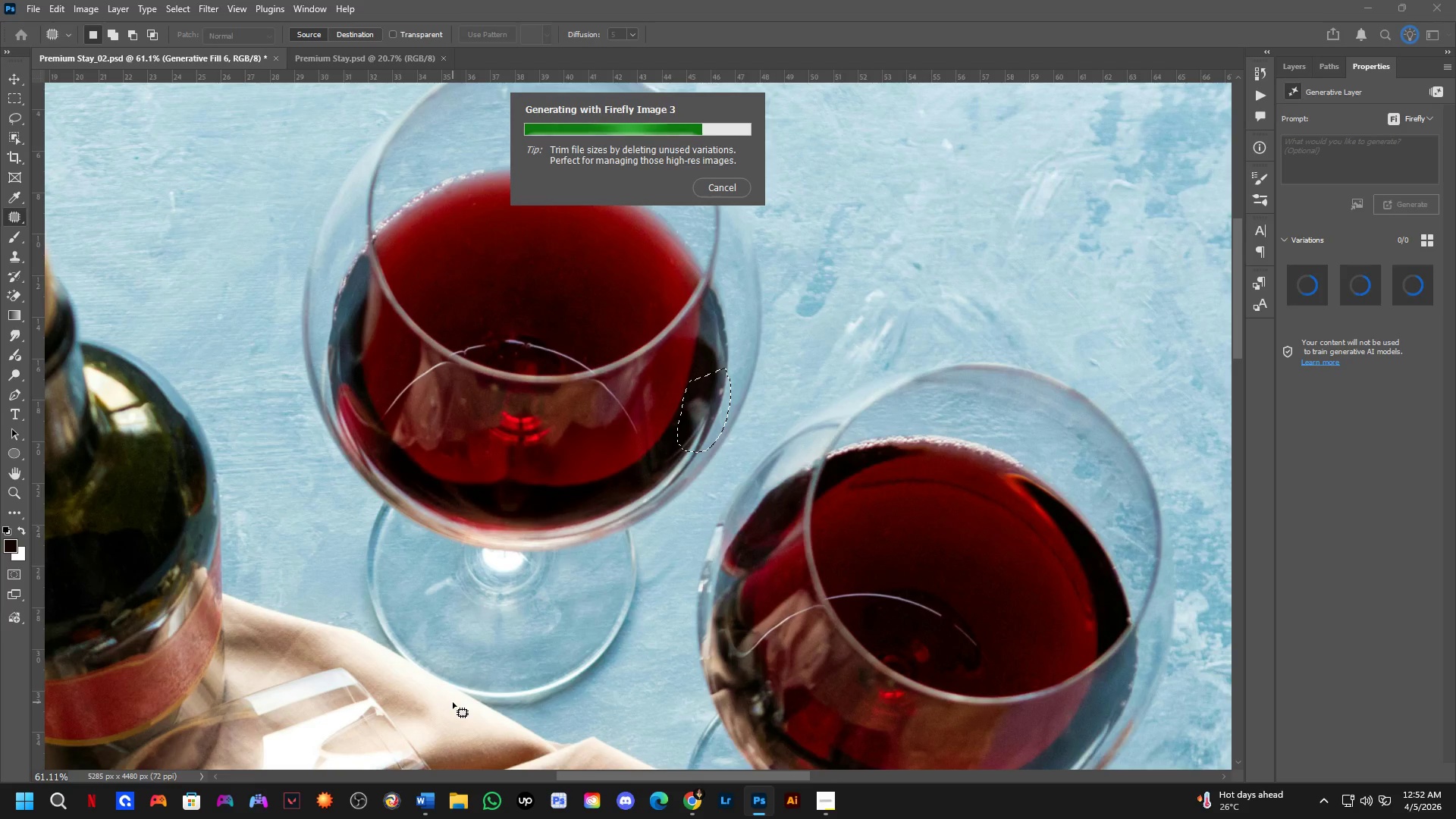 
wait(8.66)
 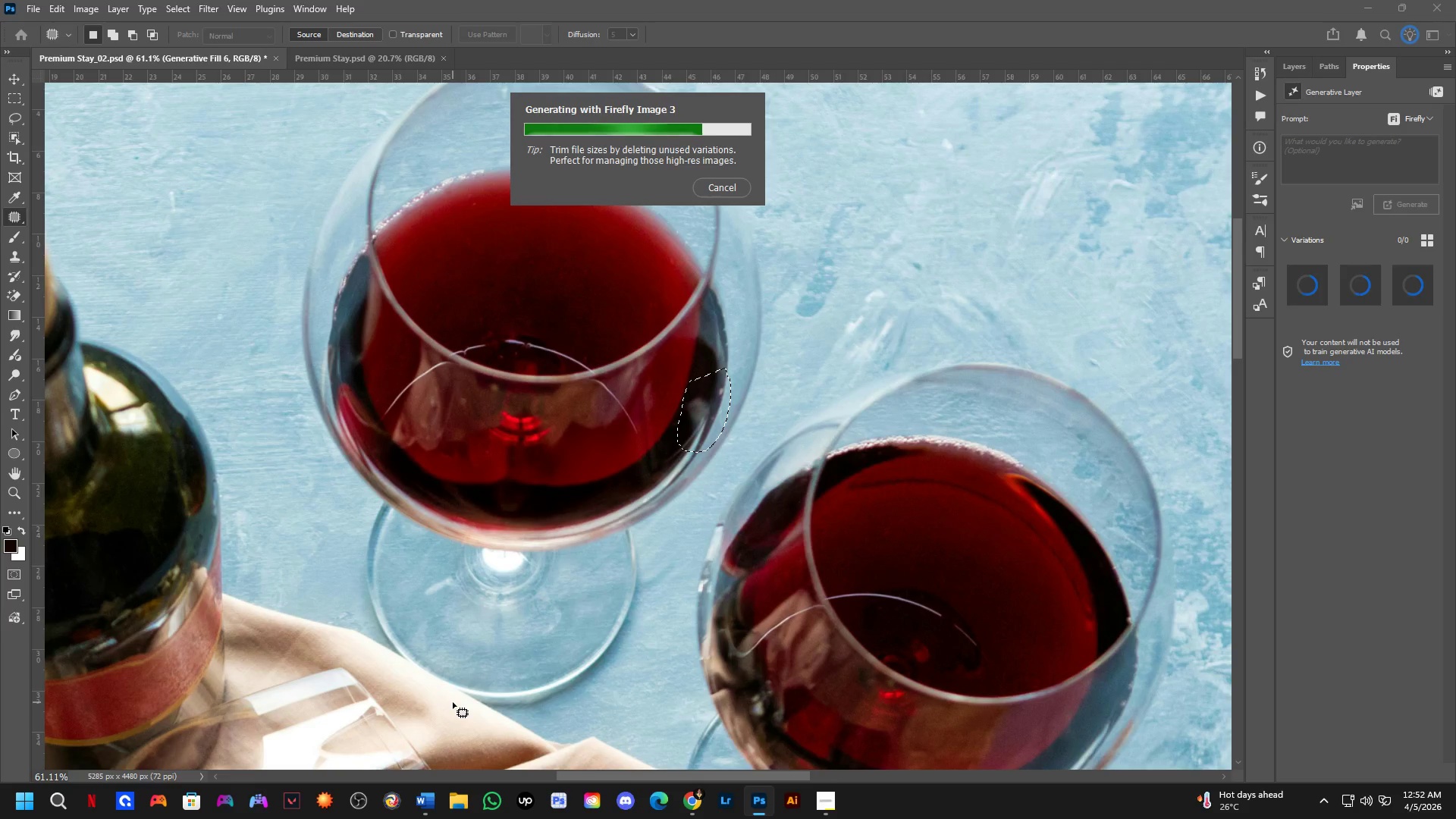 
scroll: coordinate [894, 386], scroll_direction: down, amount: 3.0
 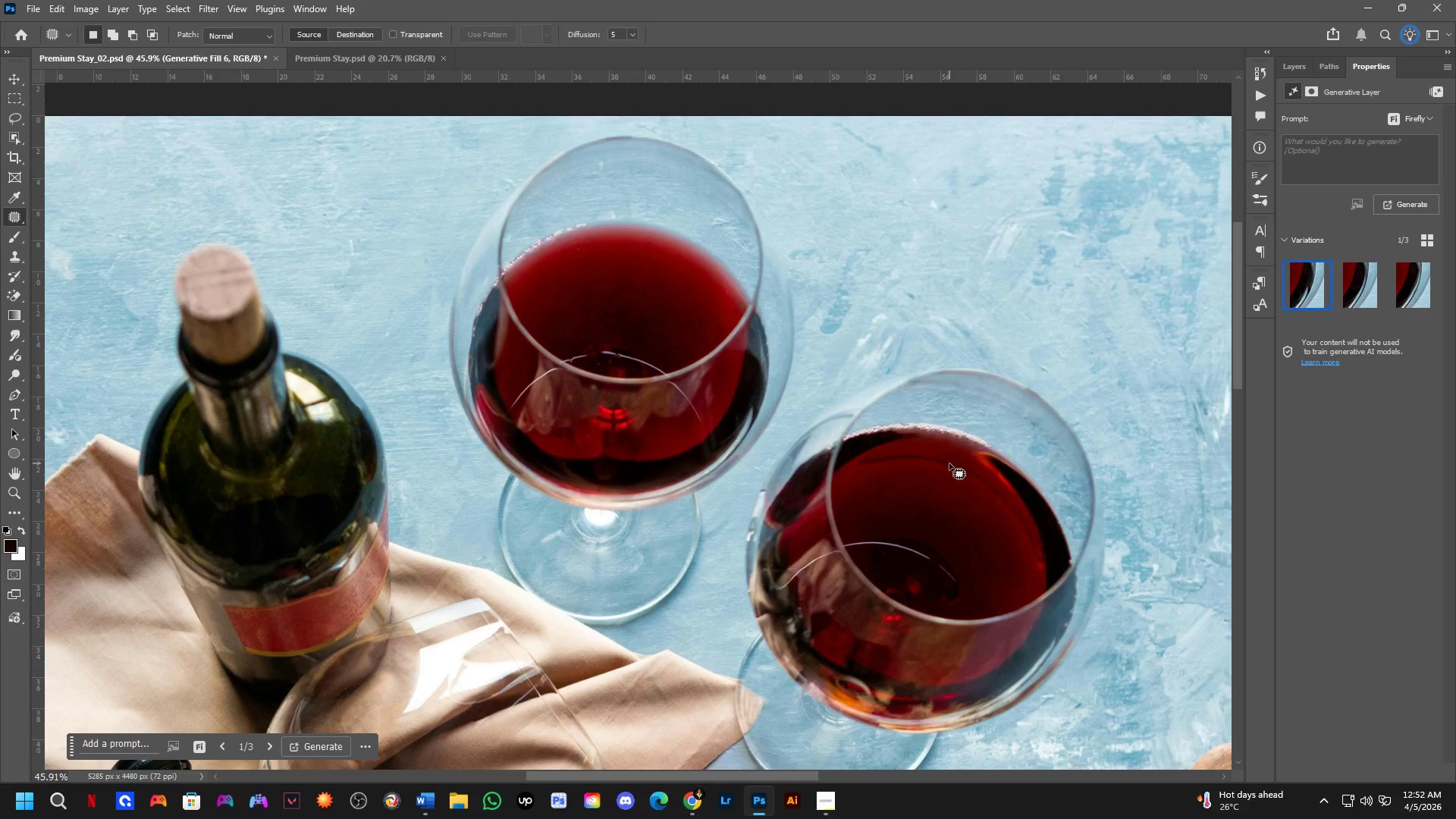 
hold_key(key=Space, duration=0.48)
 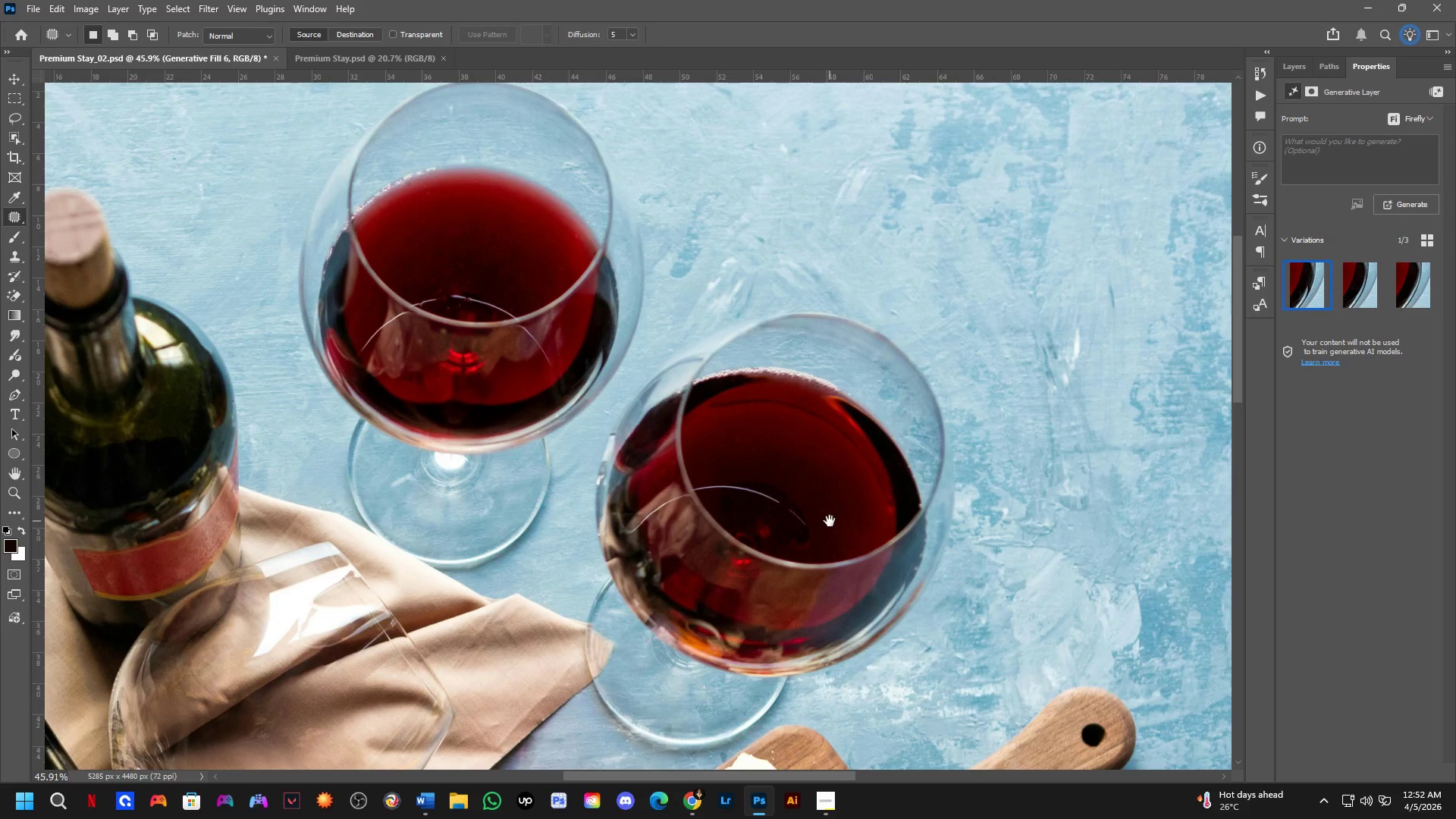 
left_click_drag(start_coordinate=[980, 577], to_coordinate=[828, 587])
 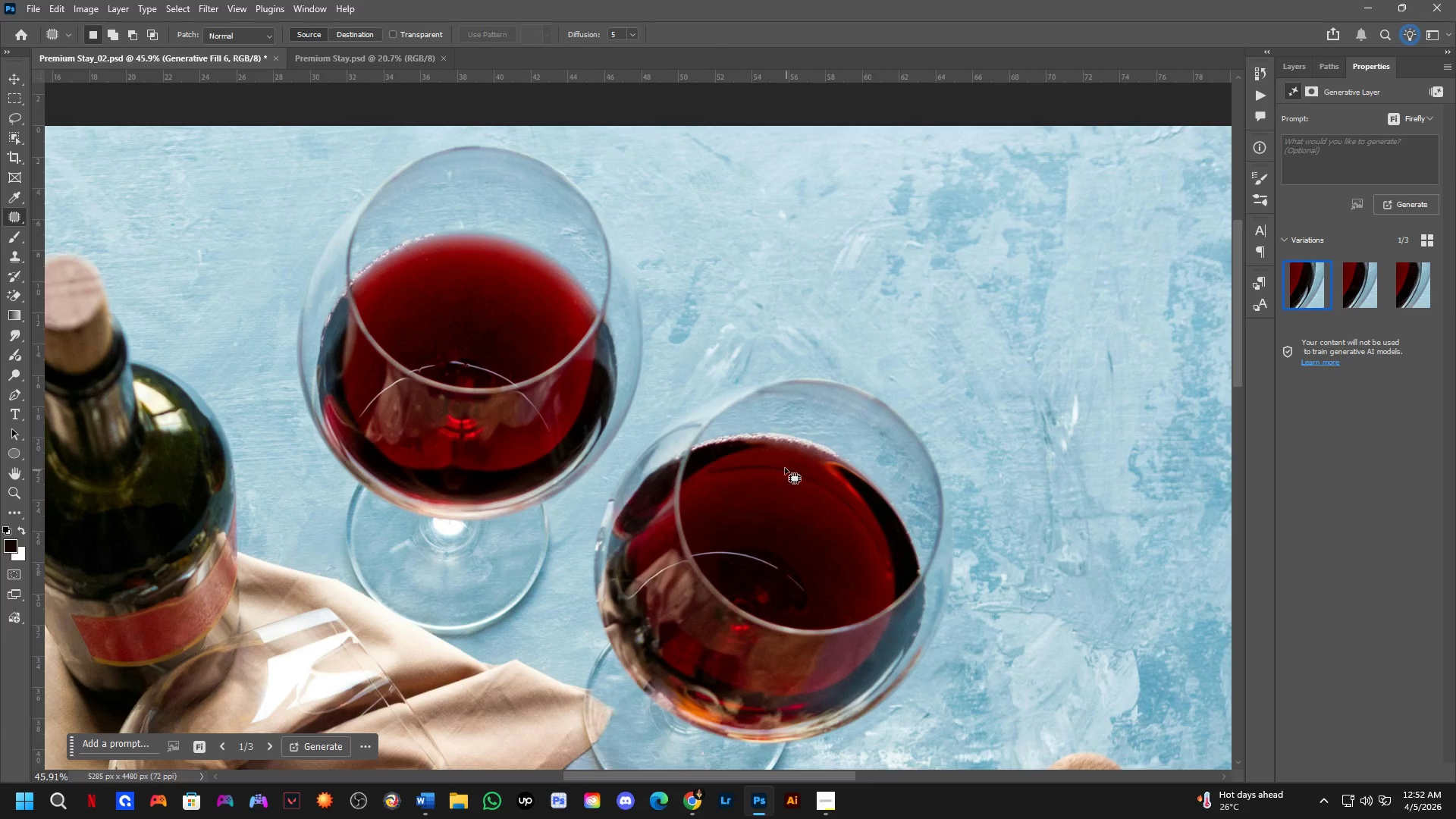 
key(Shift+ShiftLeft)
 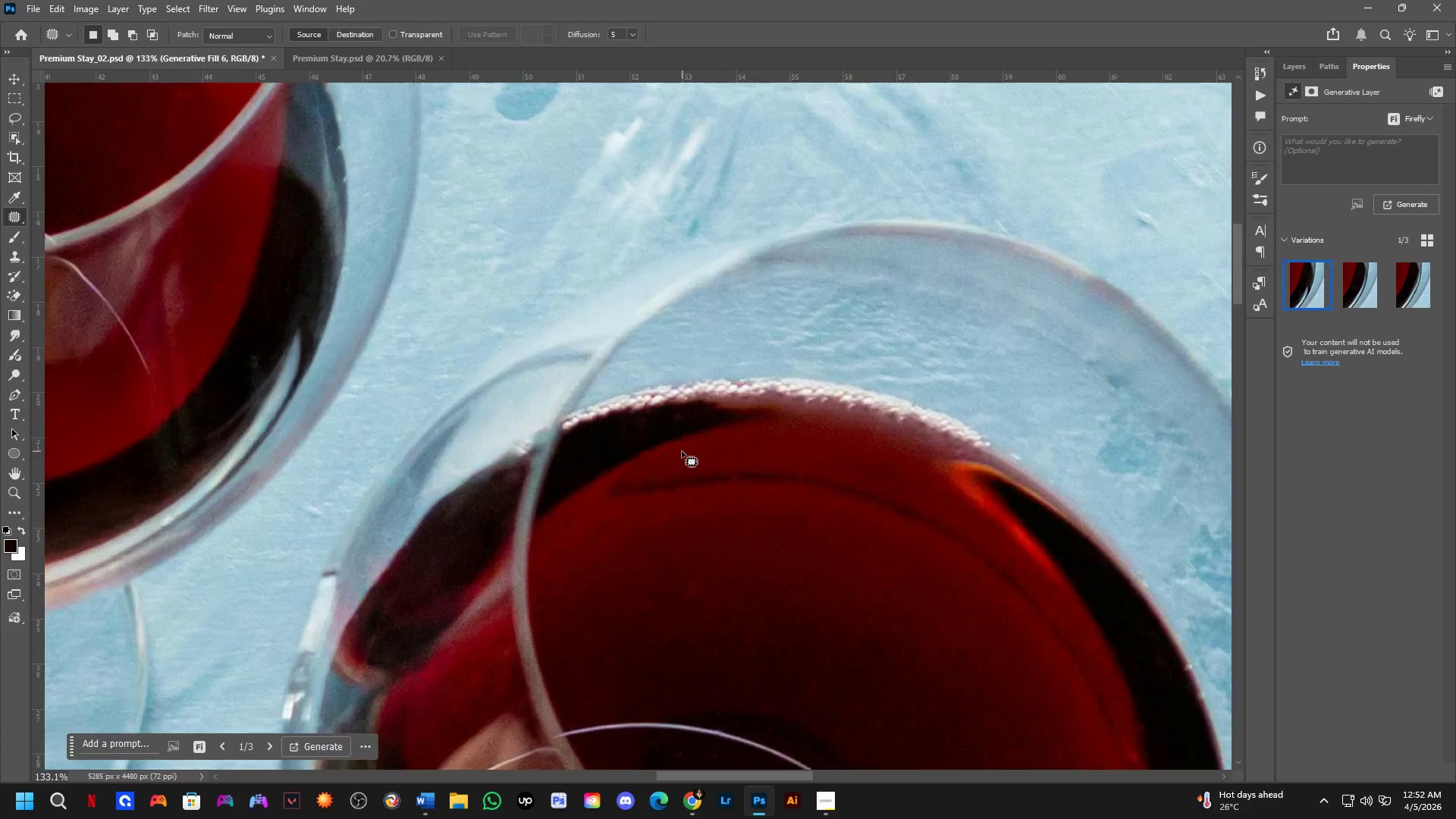 
key(Shift+ShiftLeft)
 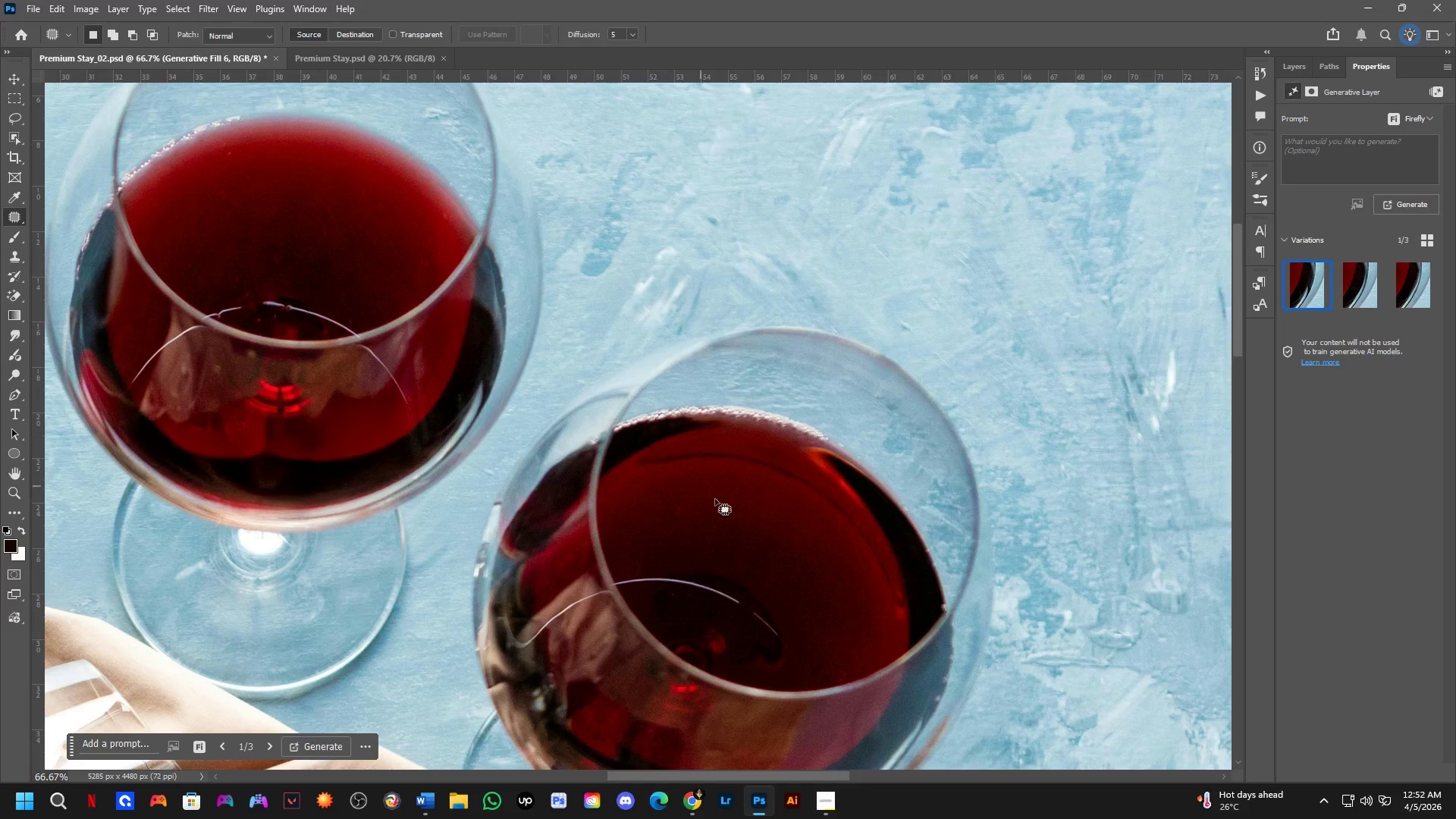 
hold_key(key=Space, duration=0.59)
 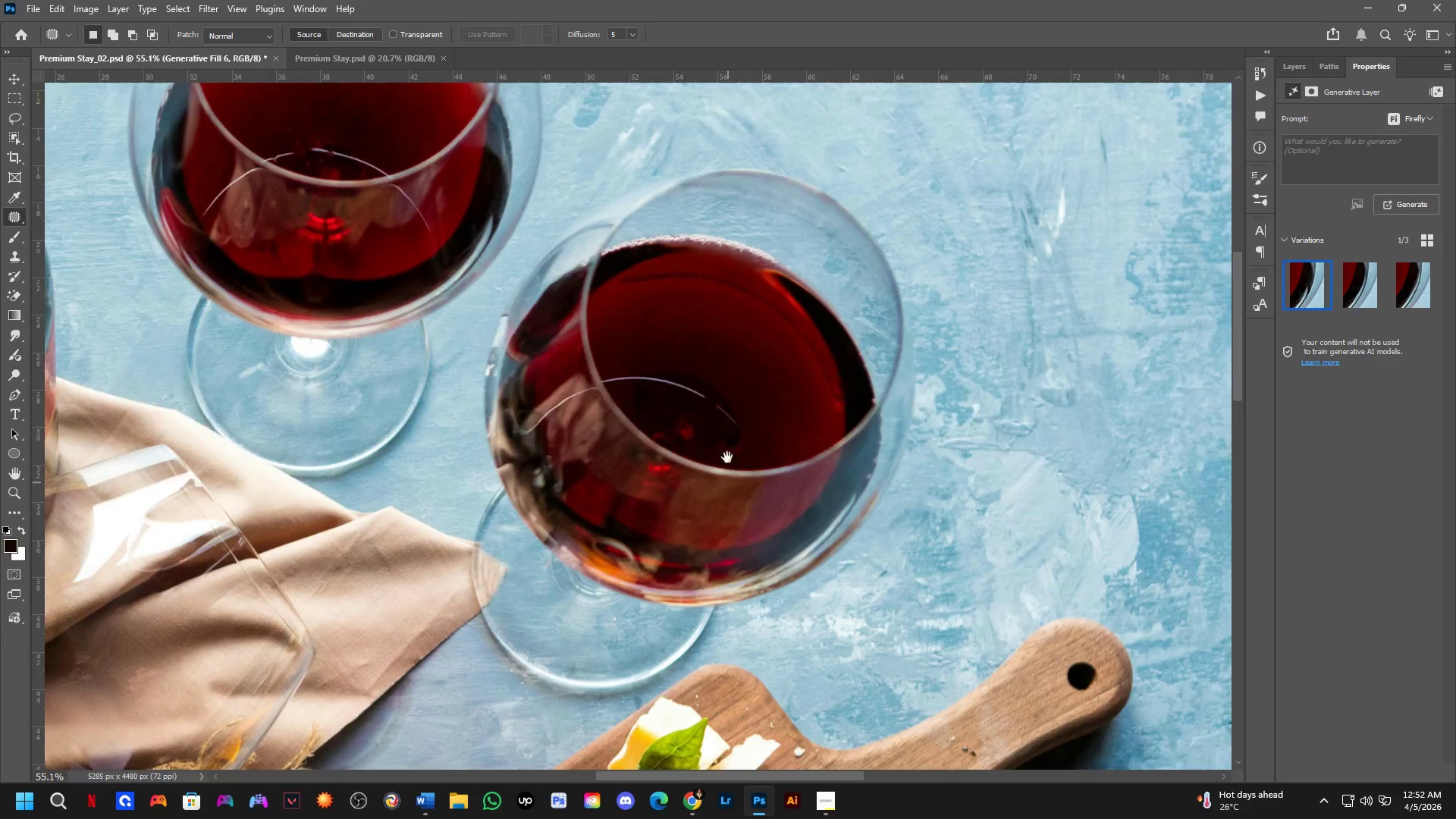 
left_click_drag(start_coordinate=[737, 522], to_coordinate=[711, 369])
 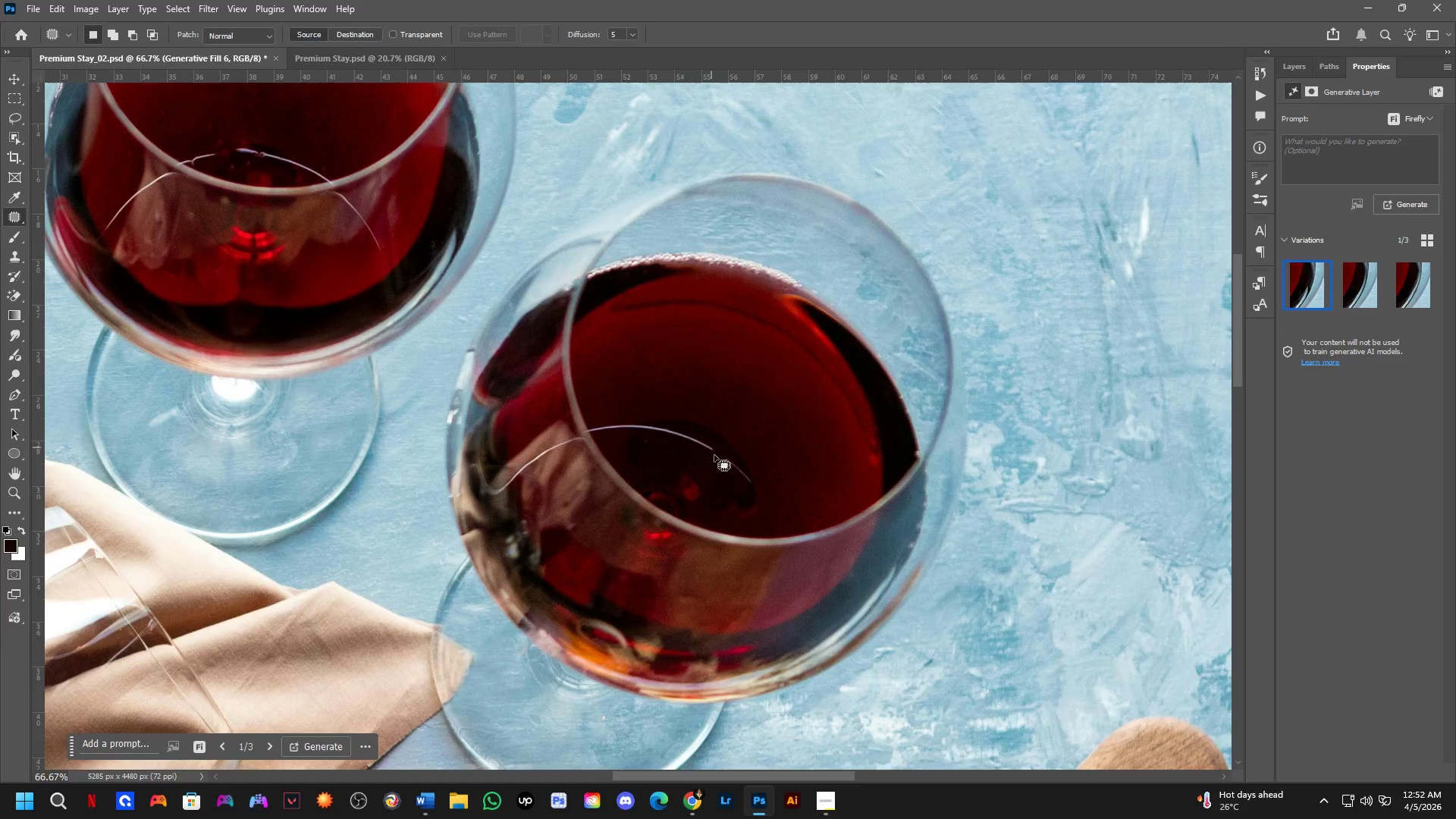 
scroll: coordinate [667, 433], scroll_direction: up, amount: 4.0
 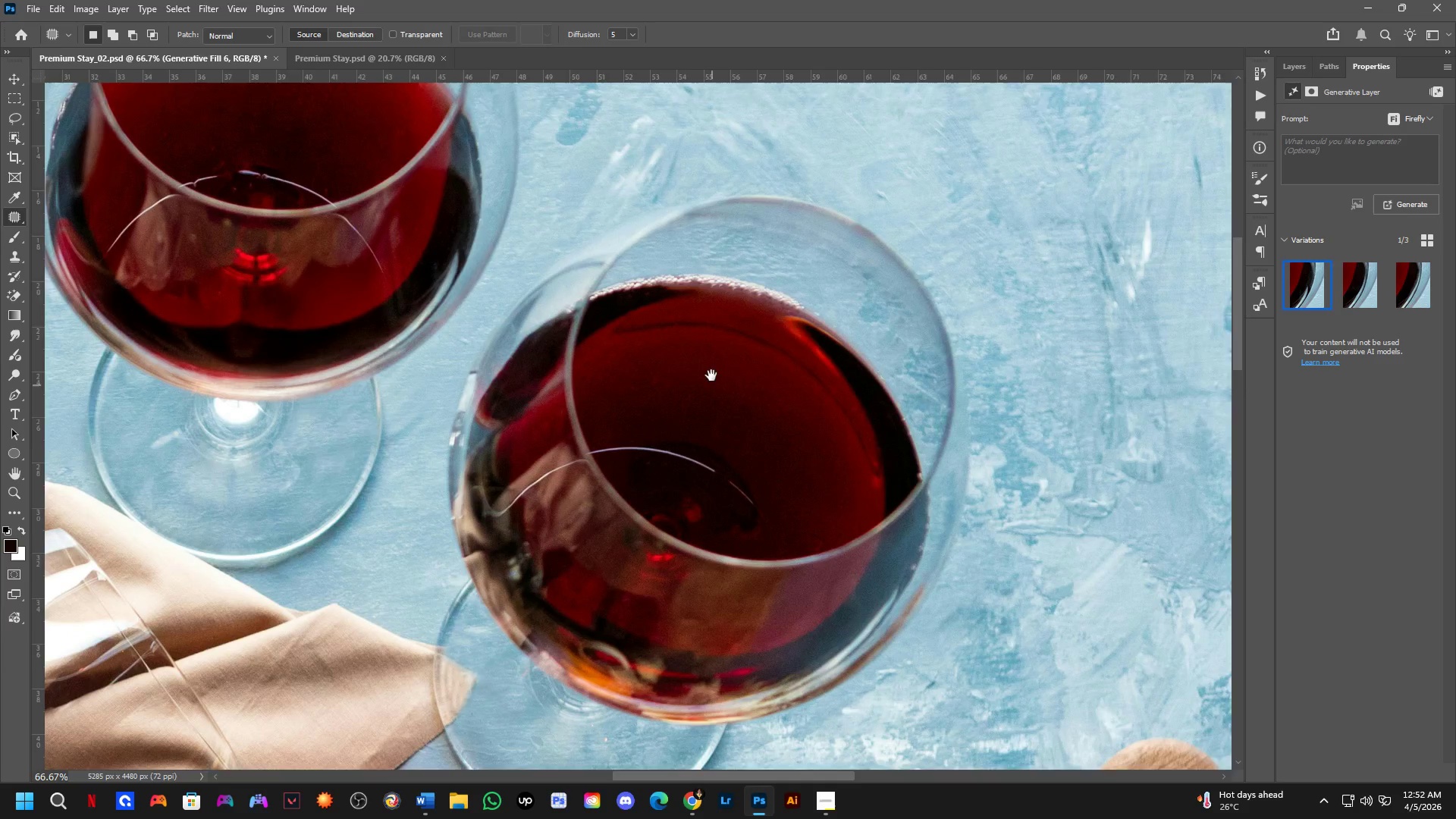 
hold_key(key=Space, duration=0.58)
 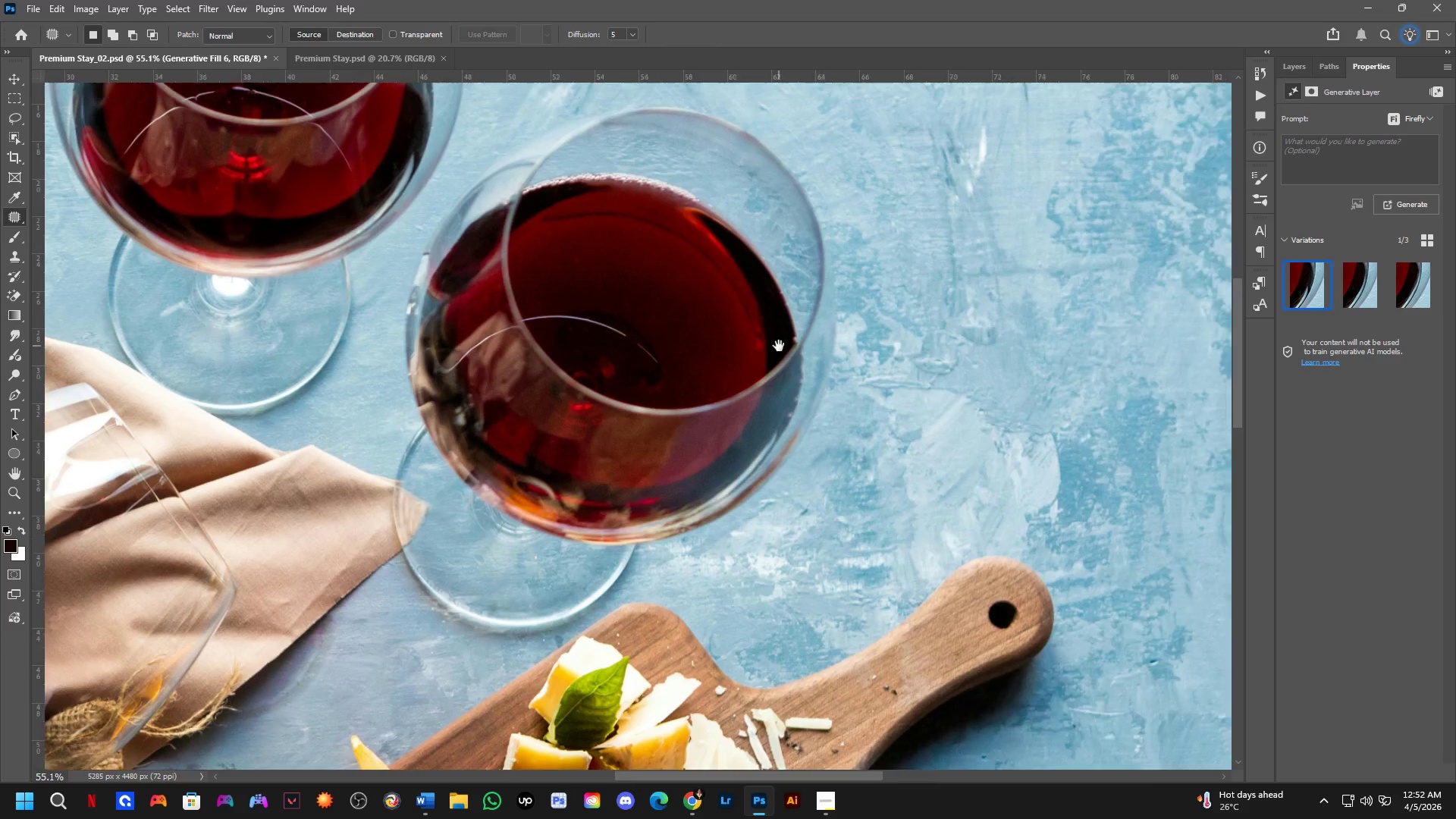 
left_click_drag(start_coordinate=[738, 549], to_coordinate=[727, 406])
 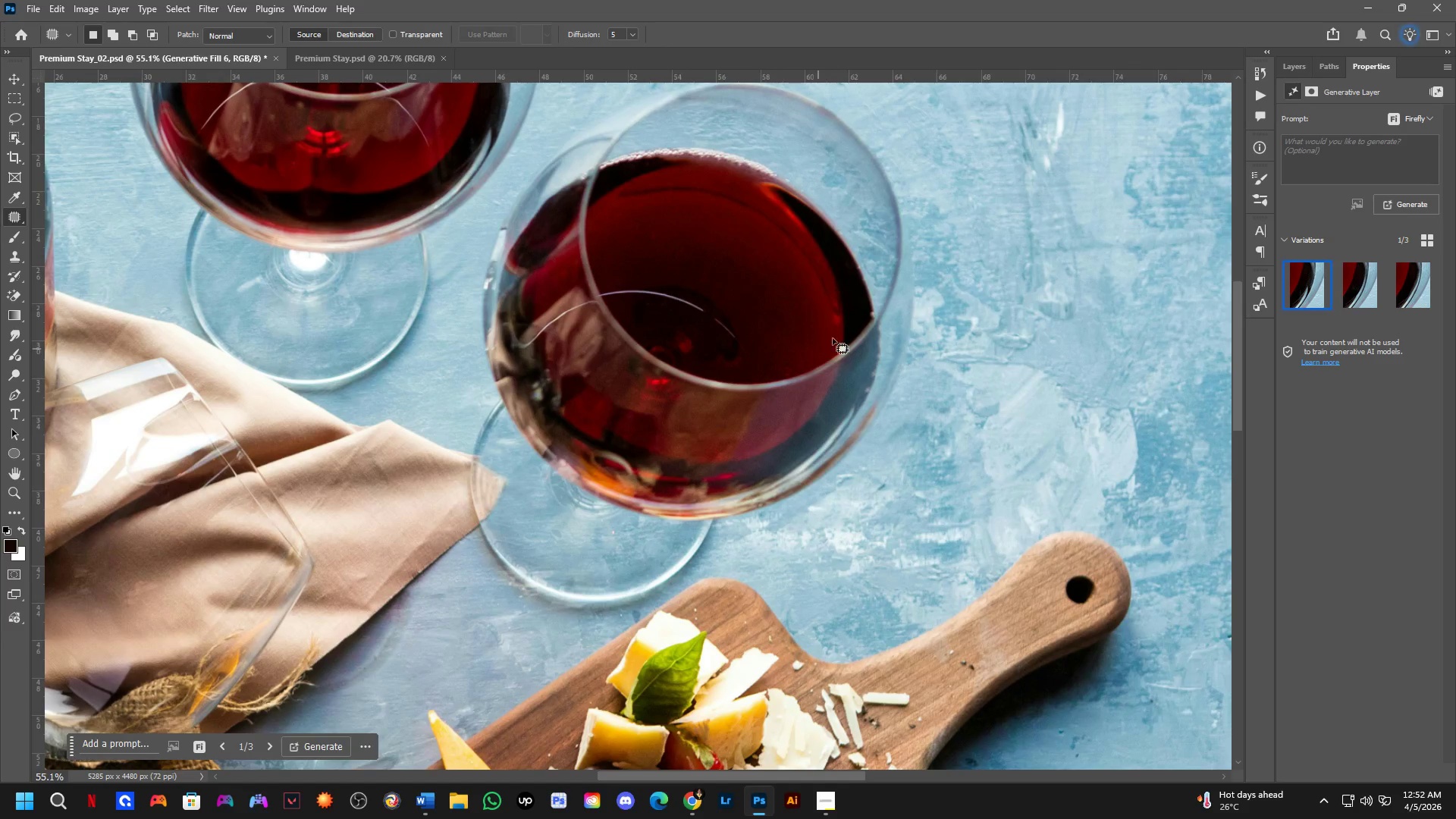 
scroll: coordinate [720, 478], scroll_direction: down, amount: 2.0
 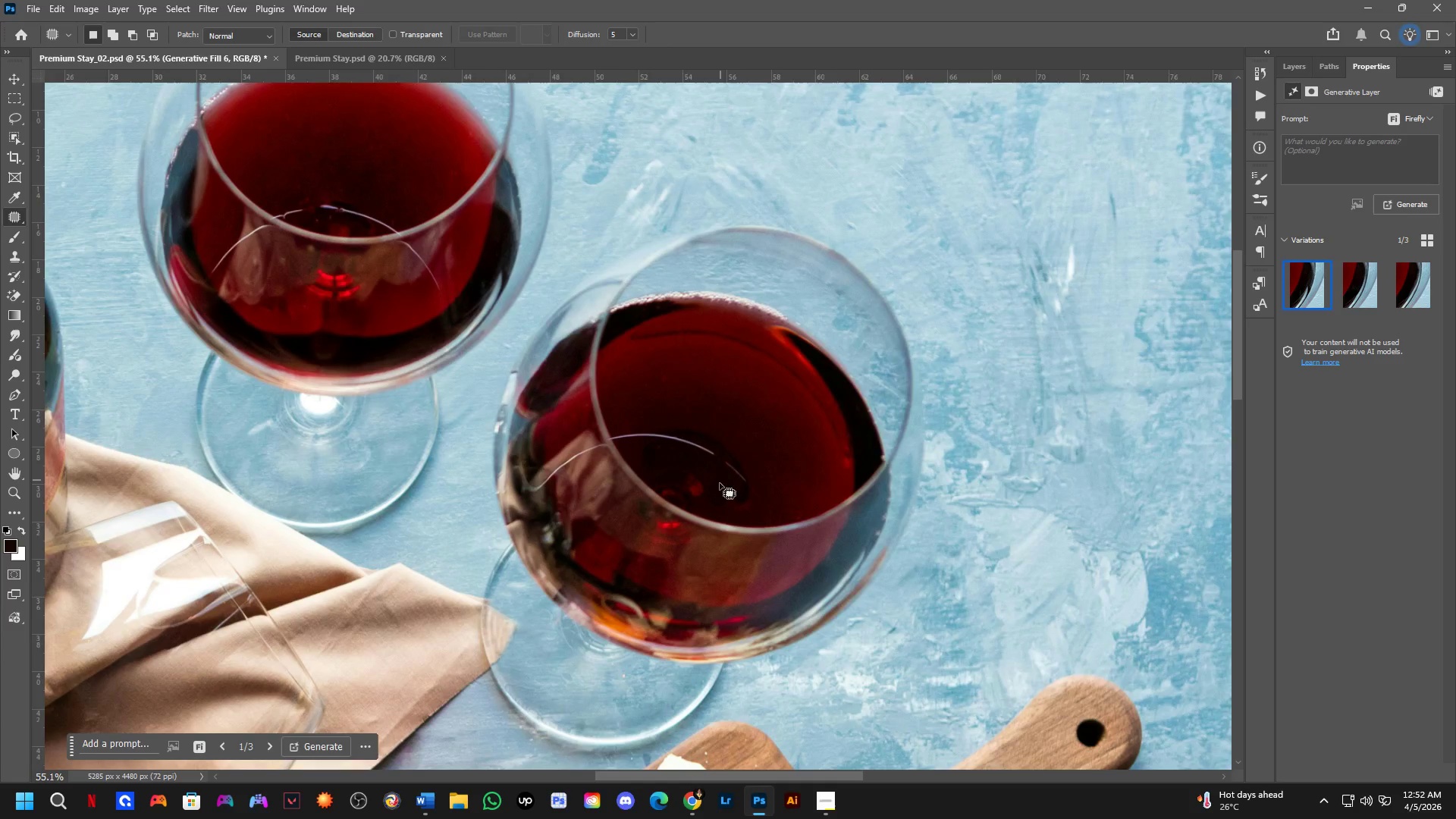 
hold_key(key=Space, duration=0.45)
 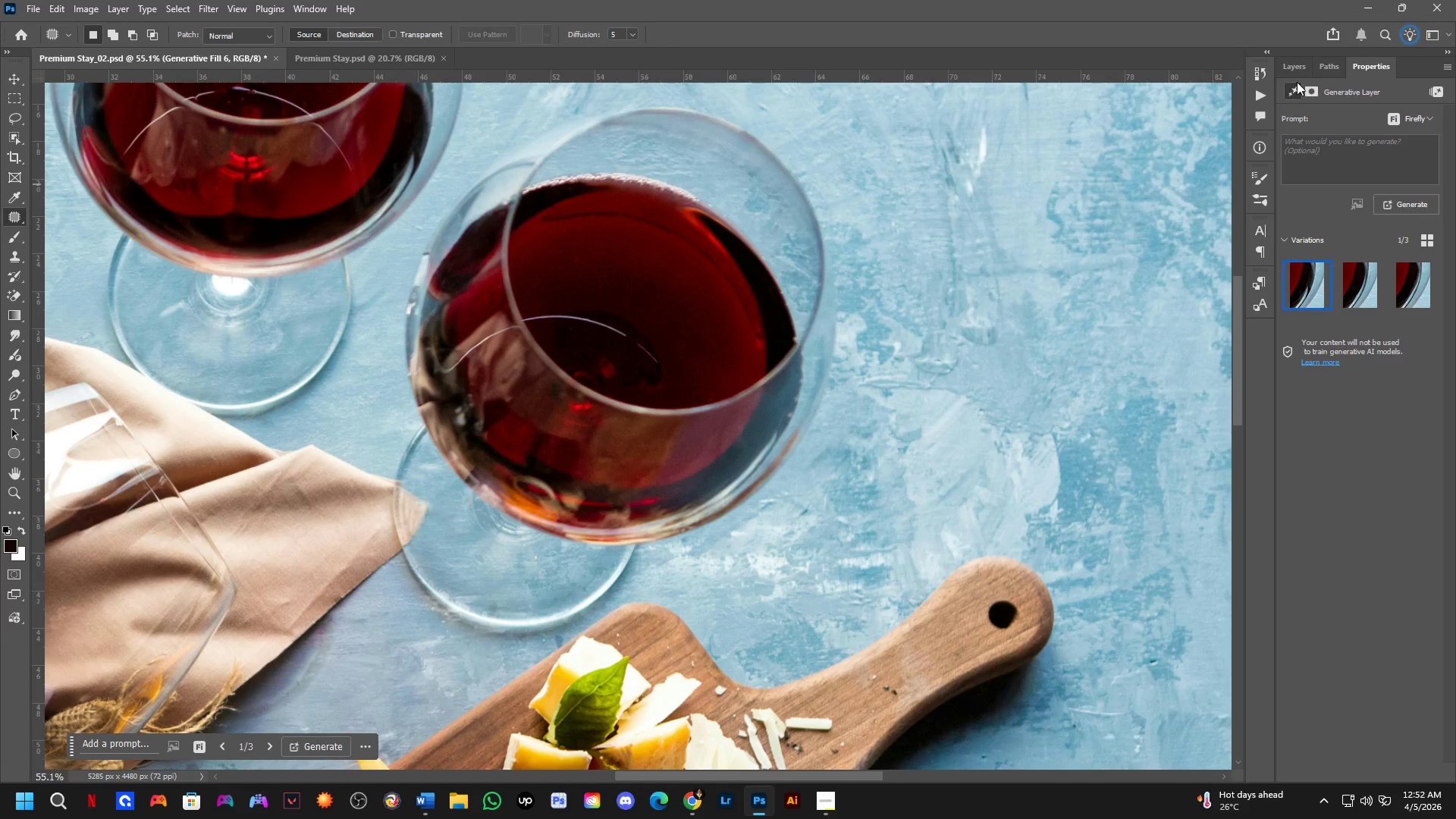 
left_click_drag(start_coordinate=[856, 321], to_coordinate=[779, 346])
 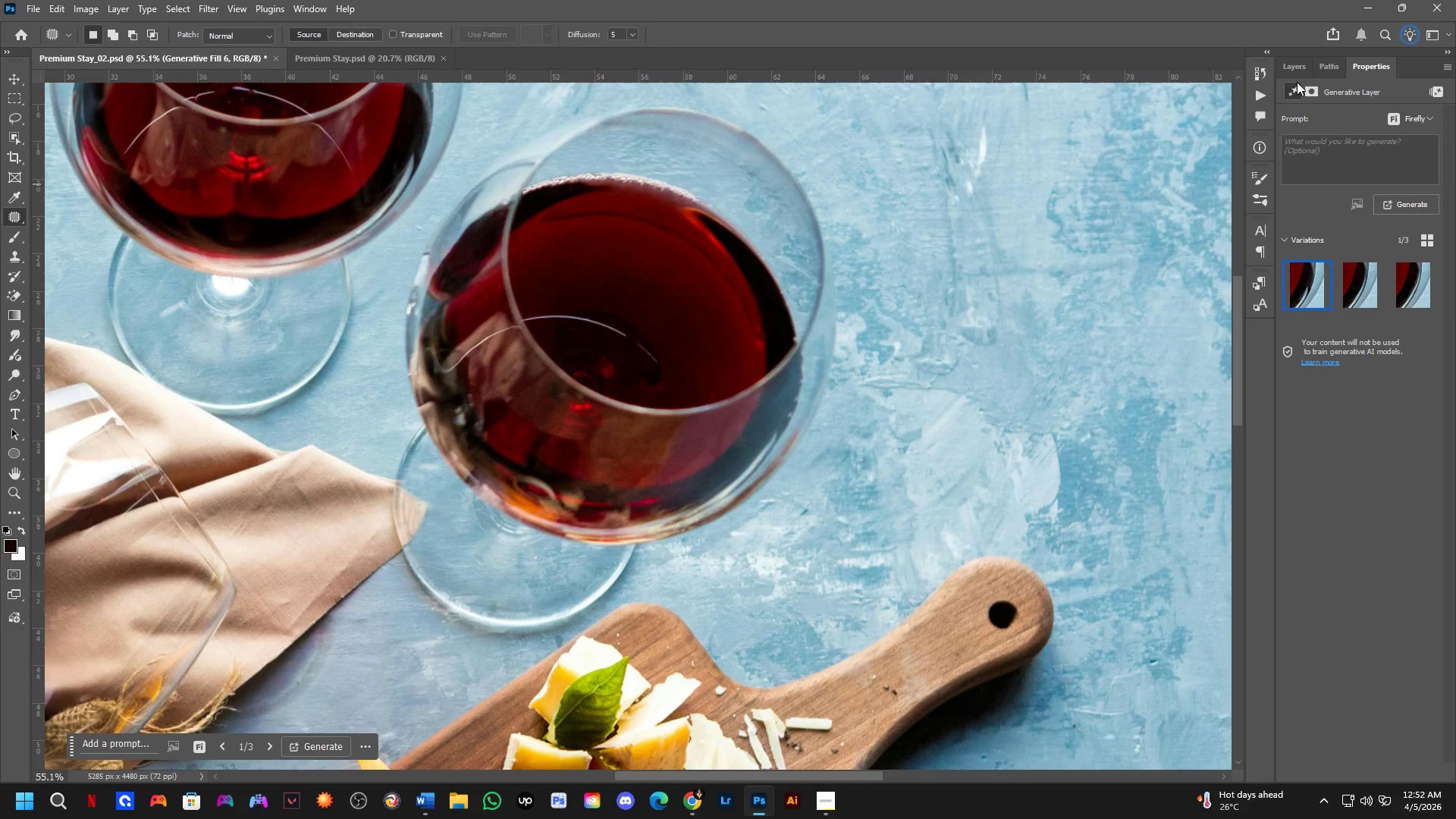 
left_click([1298, 70])
 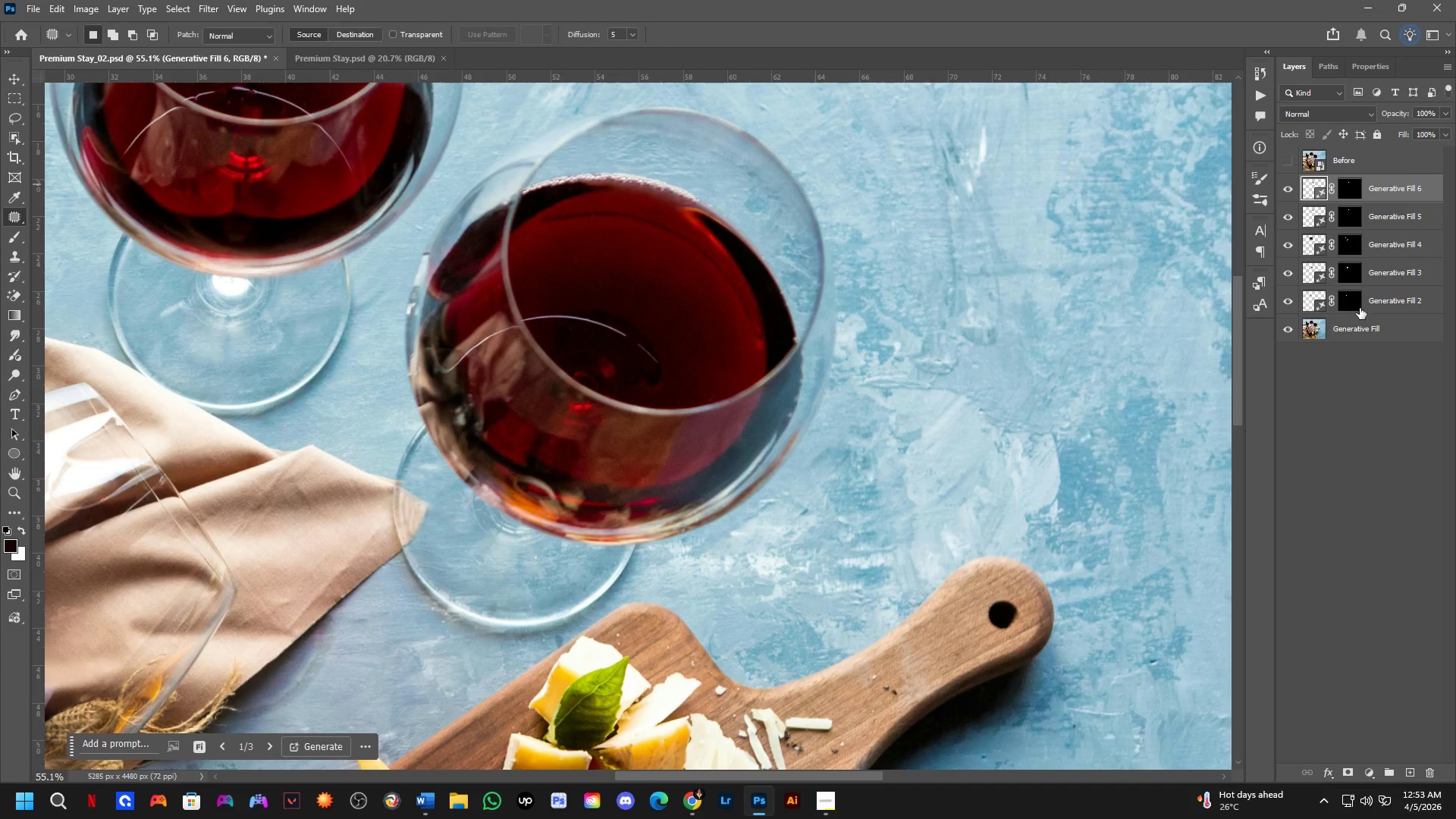 
hold_key(key=ShiftLeft, duration=0.33)
left_click([1378, 332])
 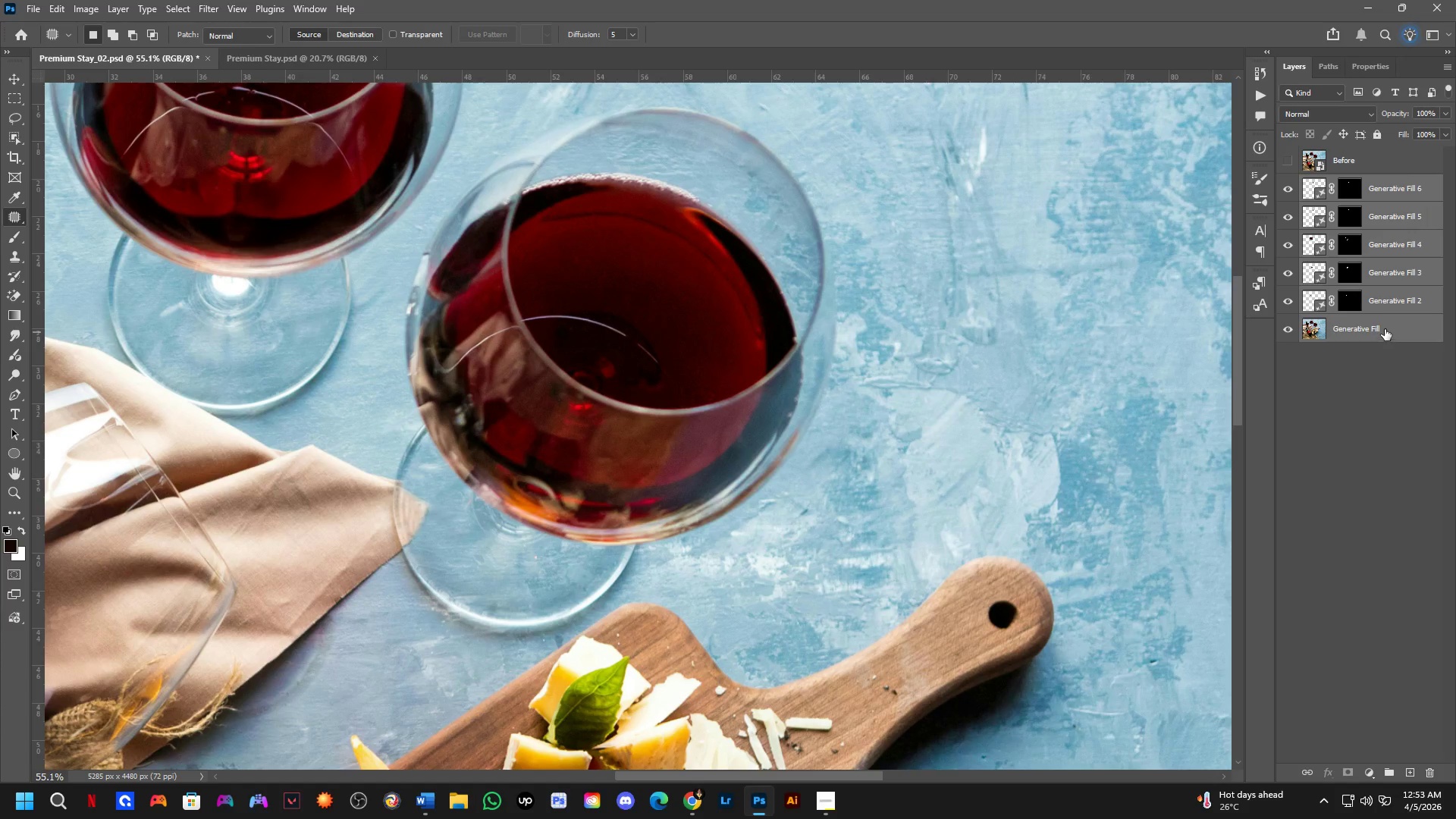 
key(Control+E)
 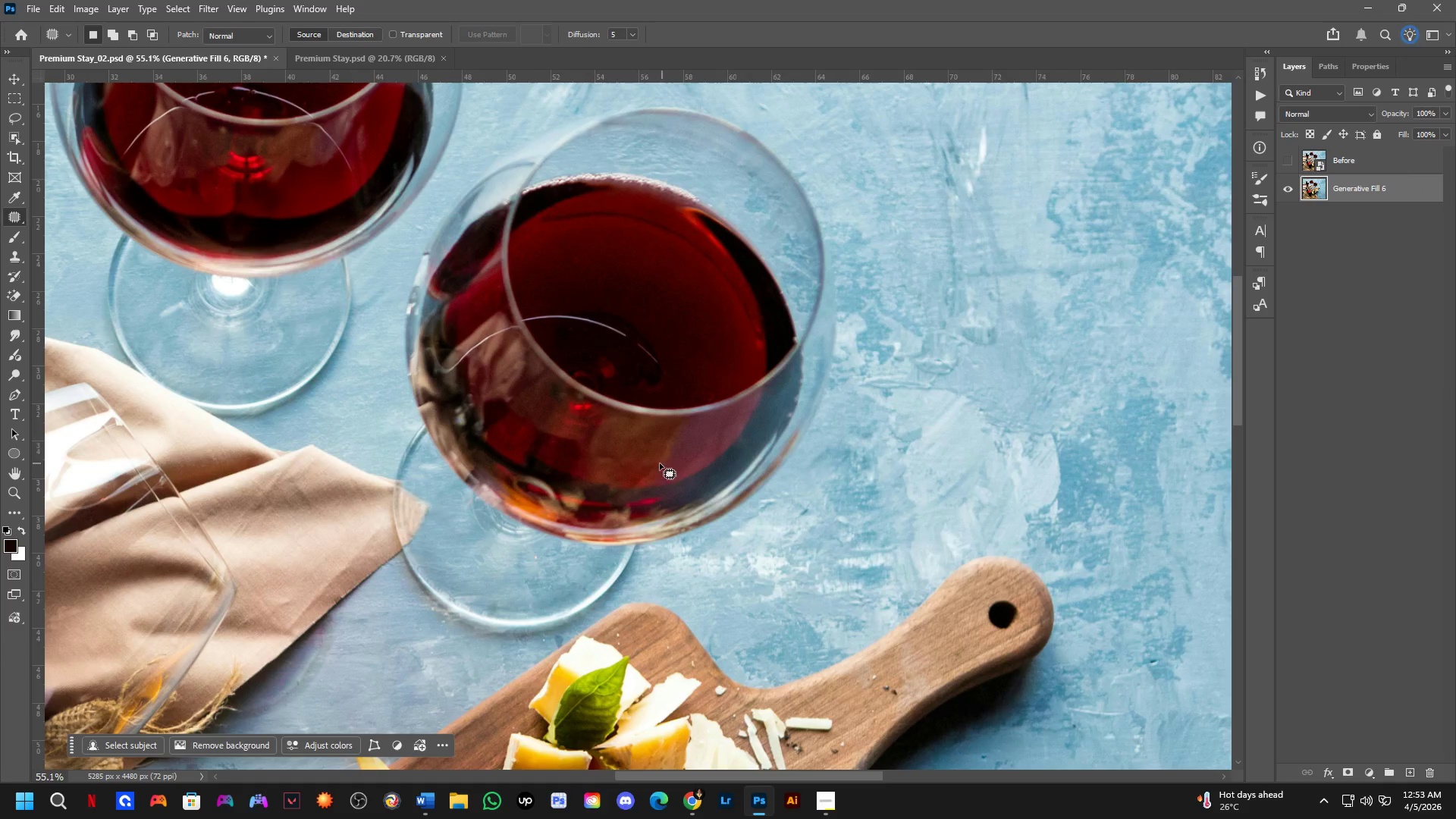 
hold_key(key=Space, duration=0.53)
 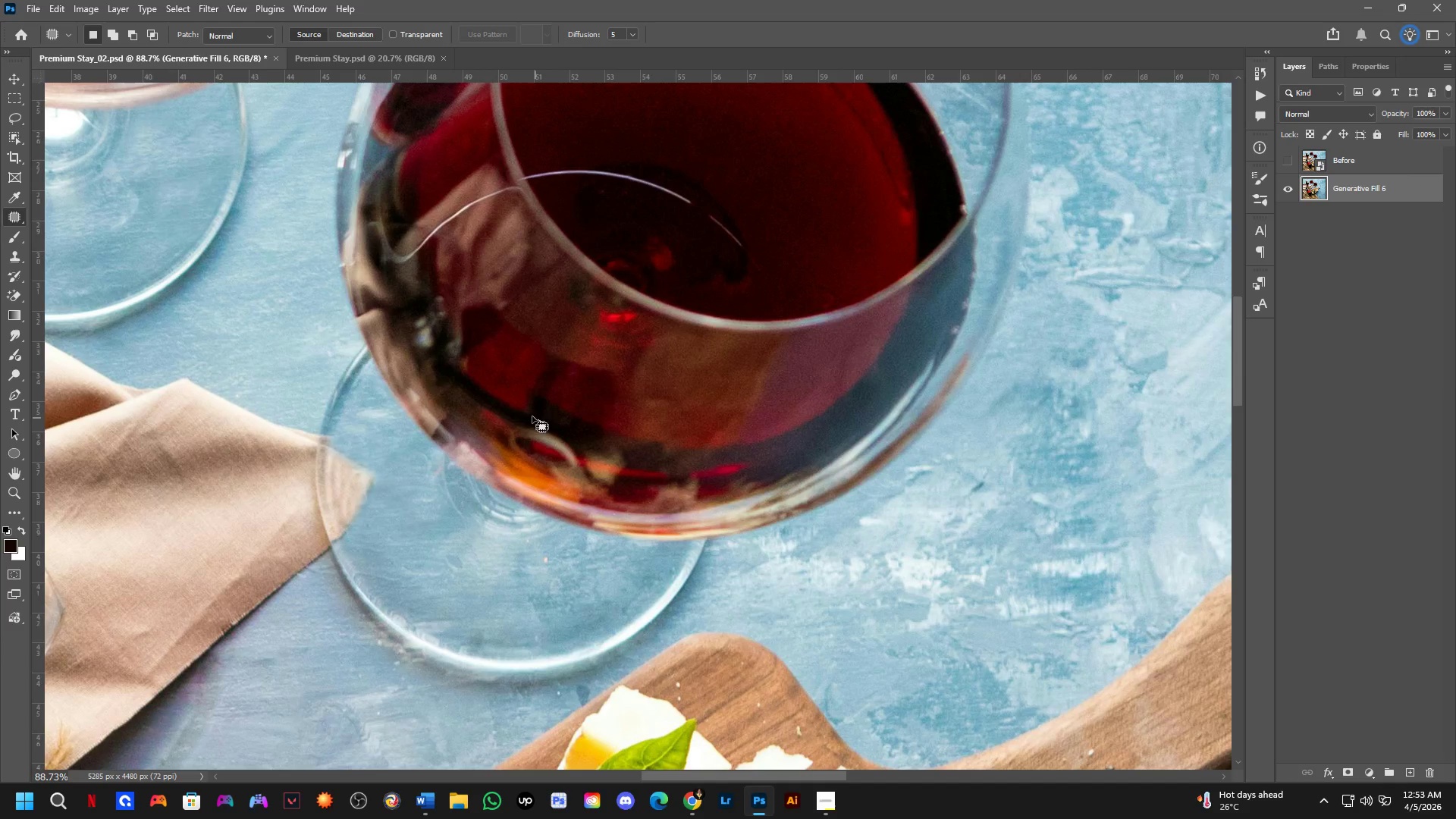 
left_click_drag(start_coordinate=[630, 496], to_coordinate=[657, 392])
 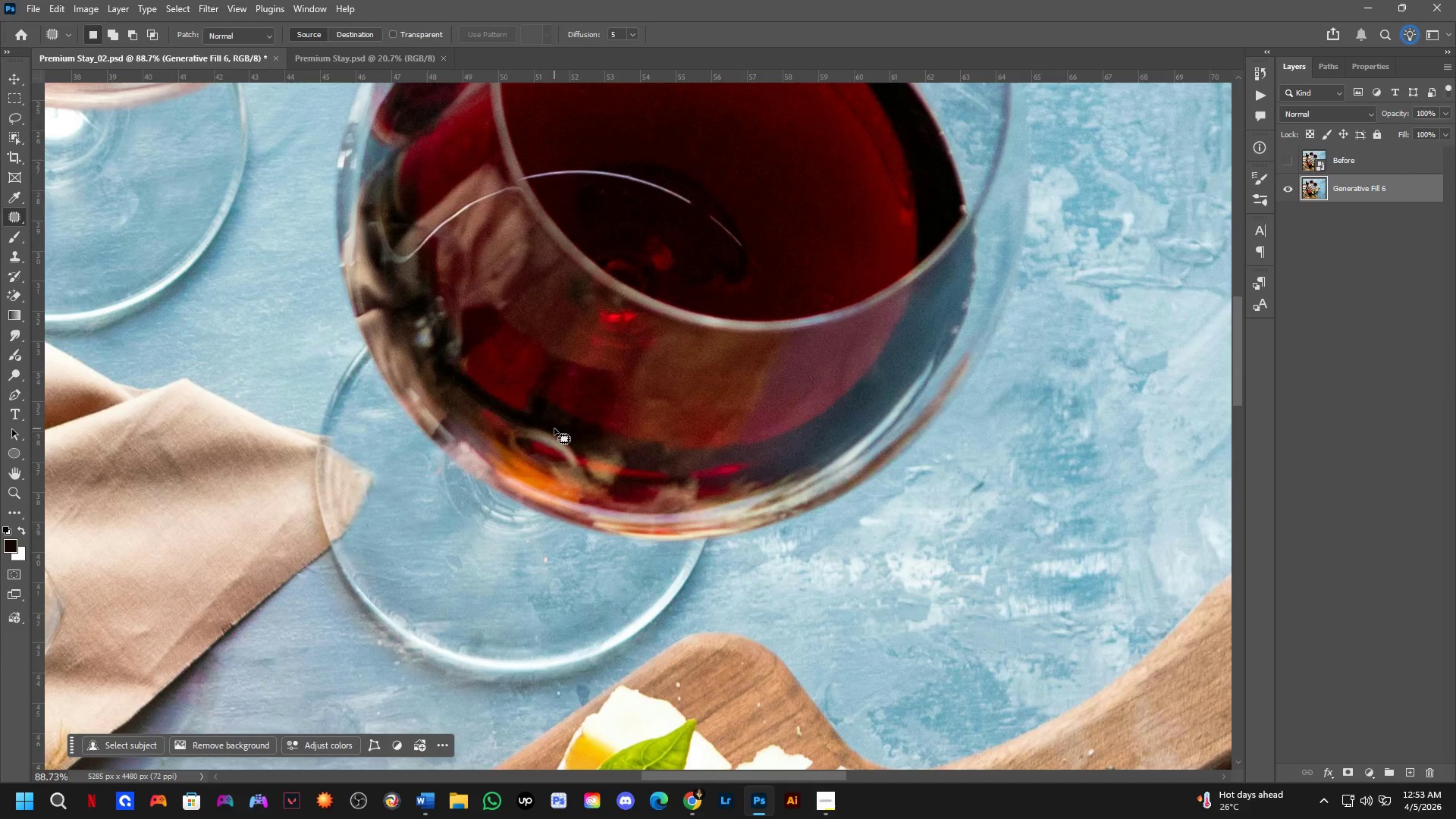 
scroll: coordinate [563, 381], scroll_direction: up, amount: 5.0
 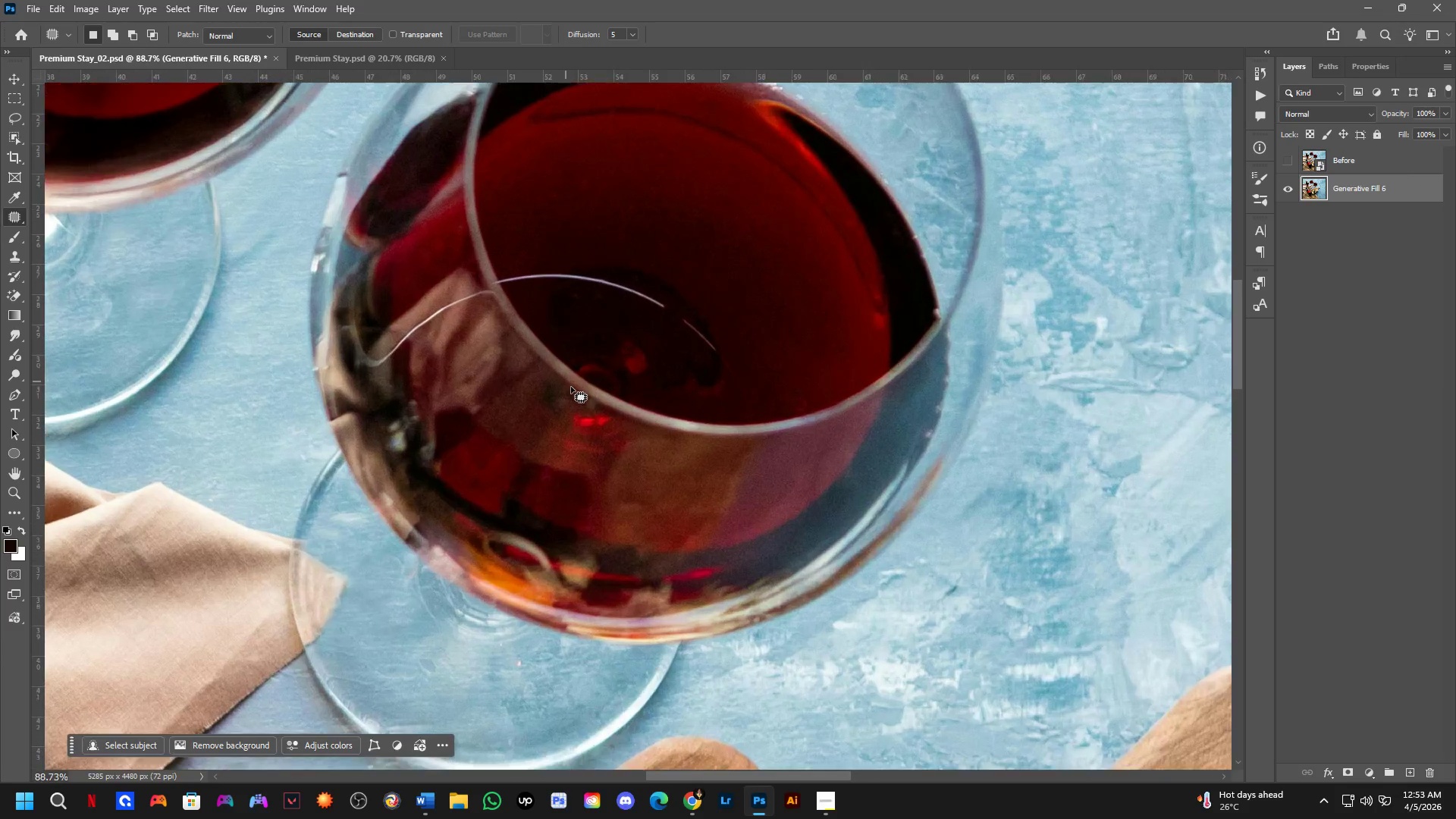 
left_click_drag(start_coordinate=[547, 424], to_coordinate=[581, 432])
 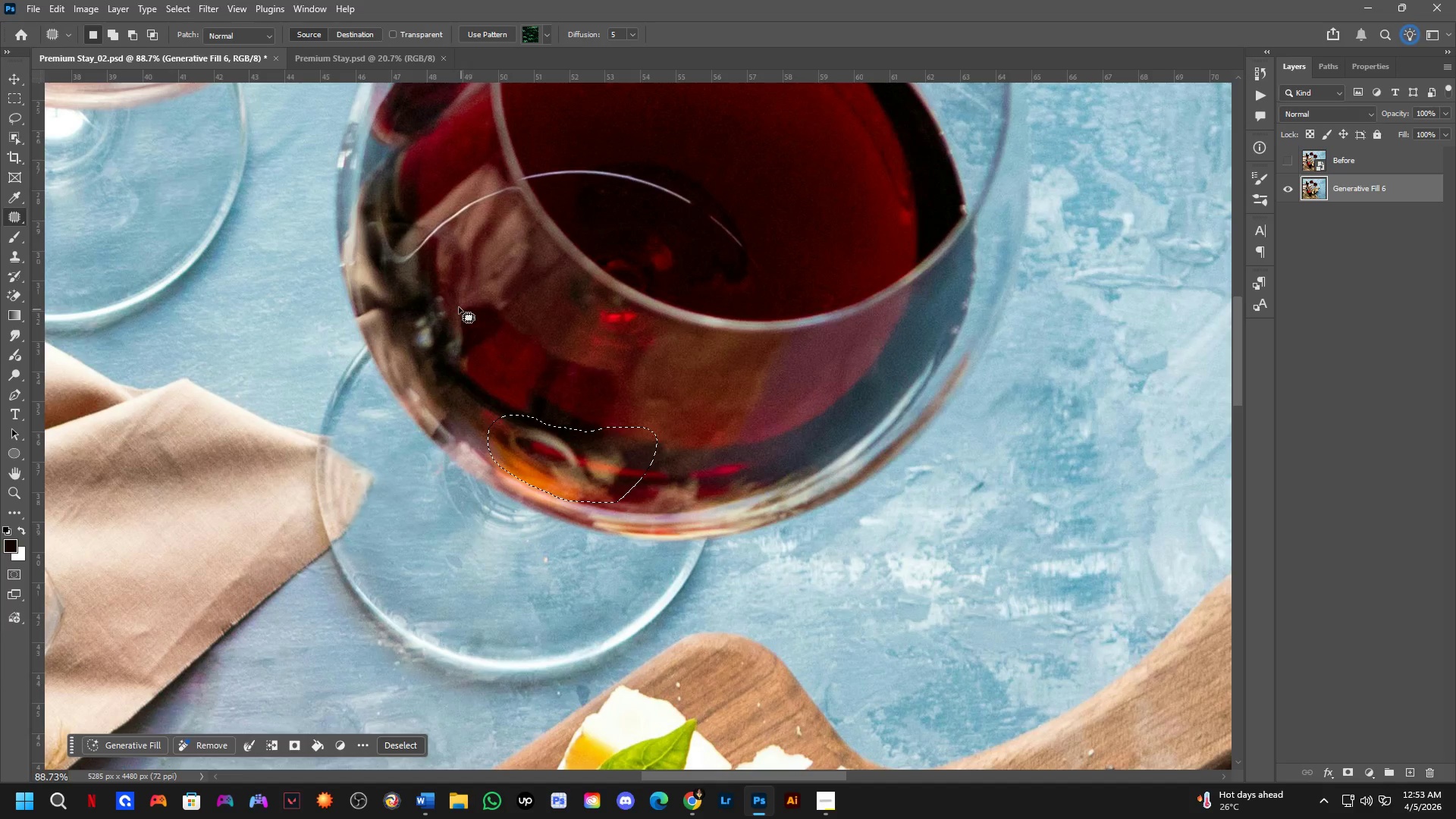 
hold_key(key=ShiftLeft, duration=0.34)
left_click_drag(start_coordinate=[419, 281], to_coordinate=[465, 312])
 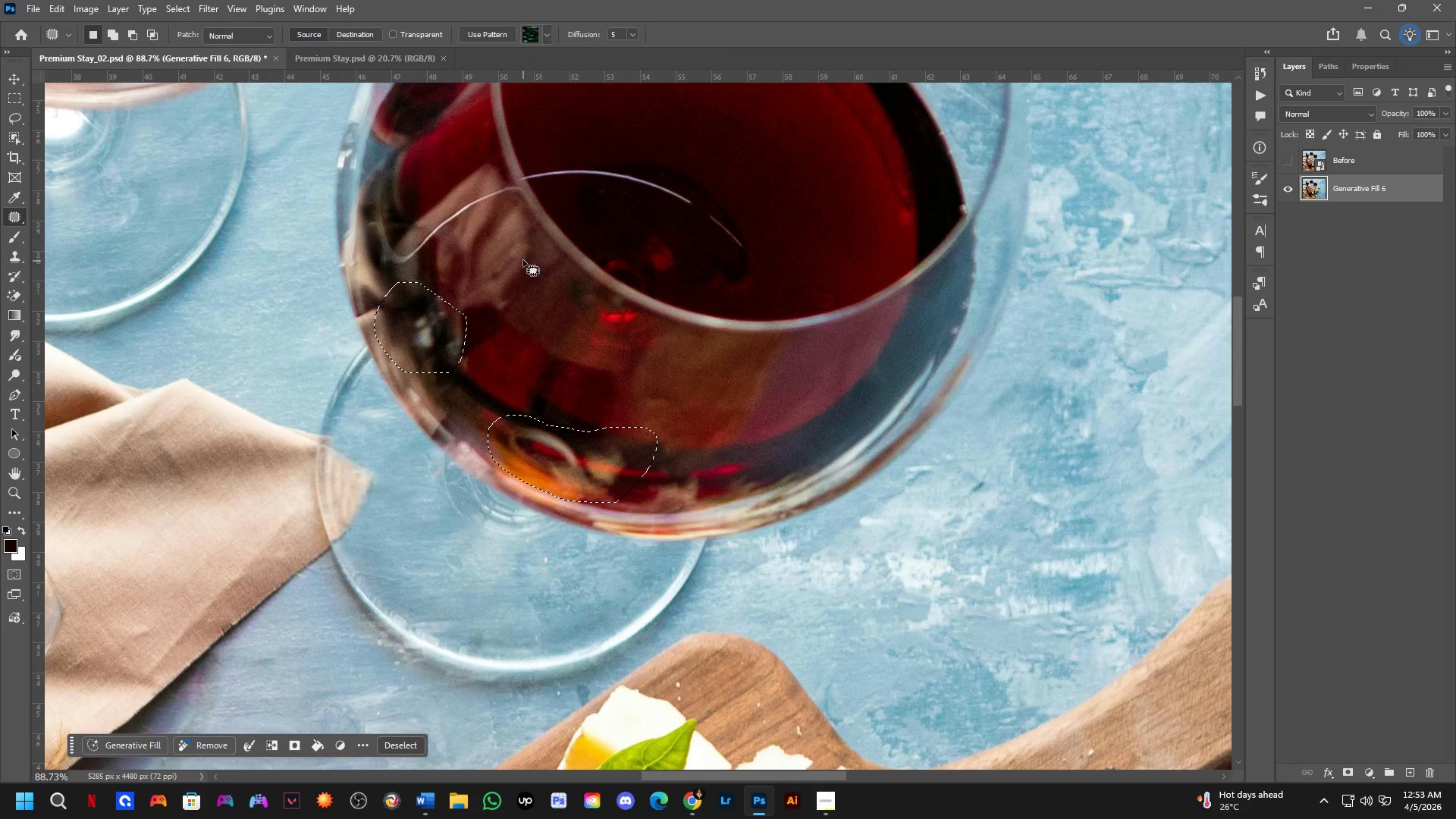 
hold_key(key=Space, duration=0.45)
 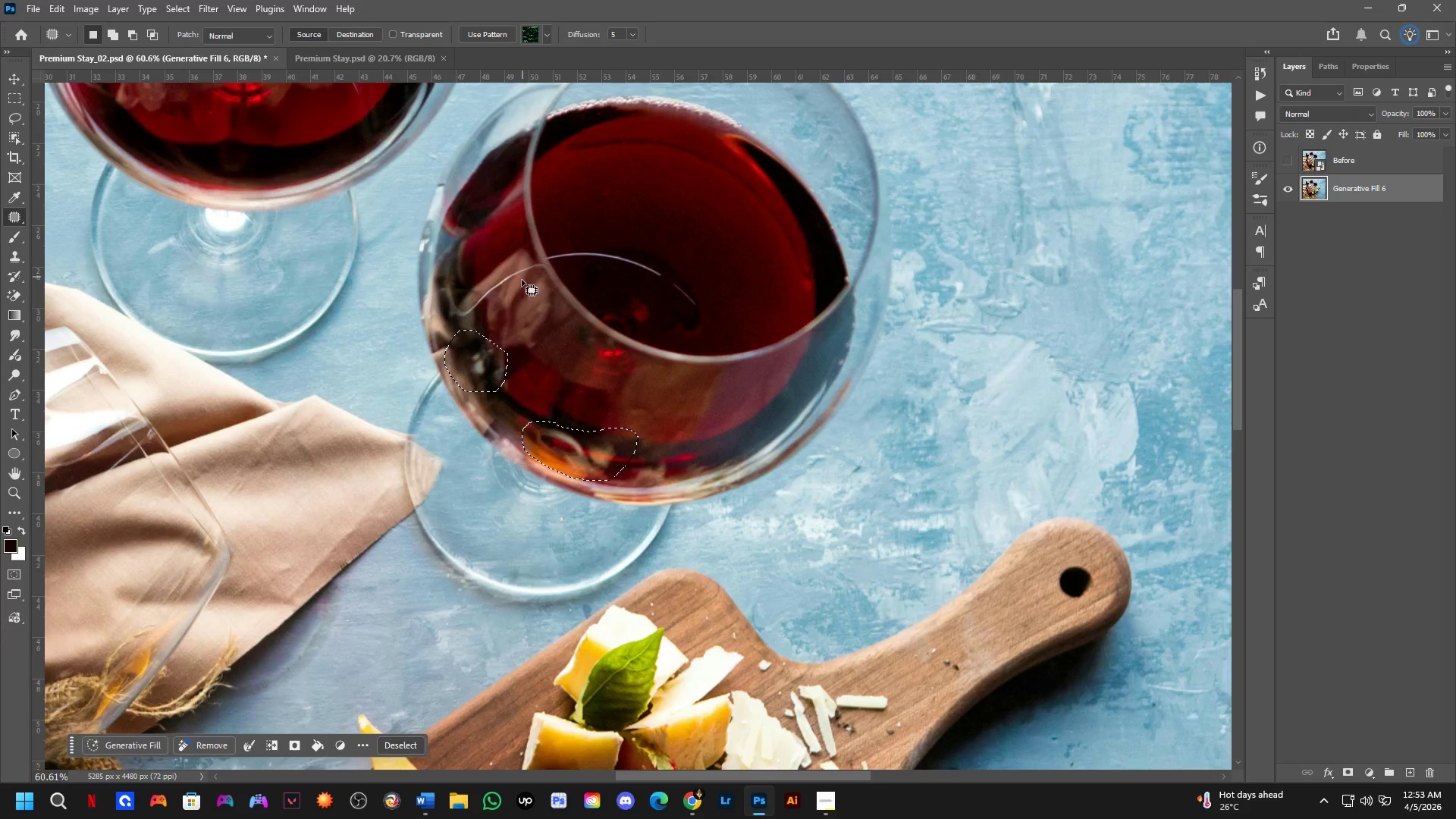 
scroll: coordinate [579, 337], scroll_direction: down, amount: 4.0
 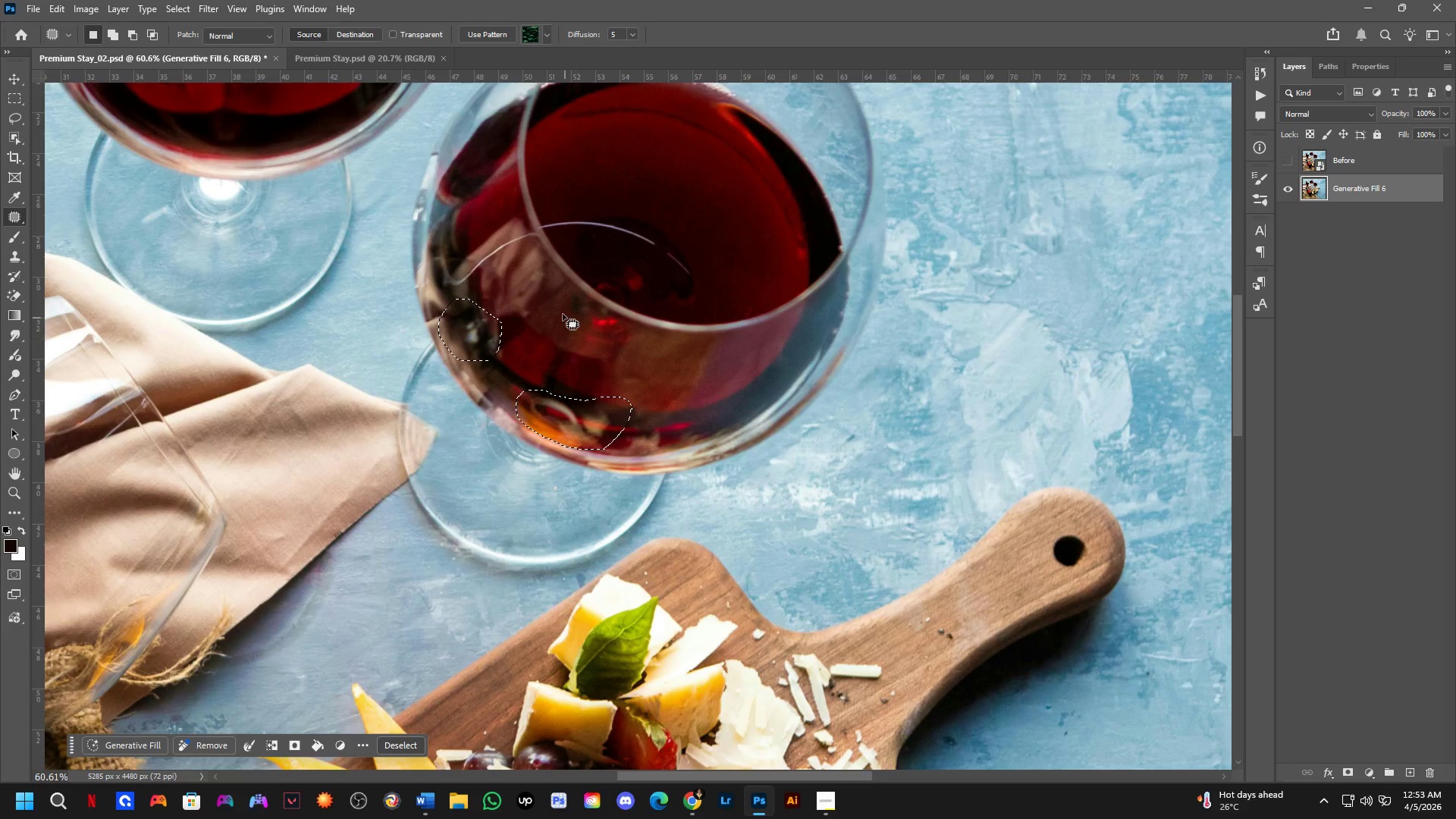 
left_click_drag(start_coordinate=[554, 301], to_coordinate=[560, 332])
 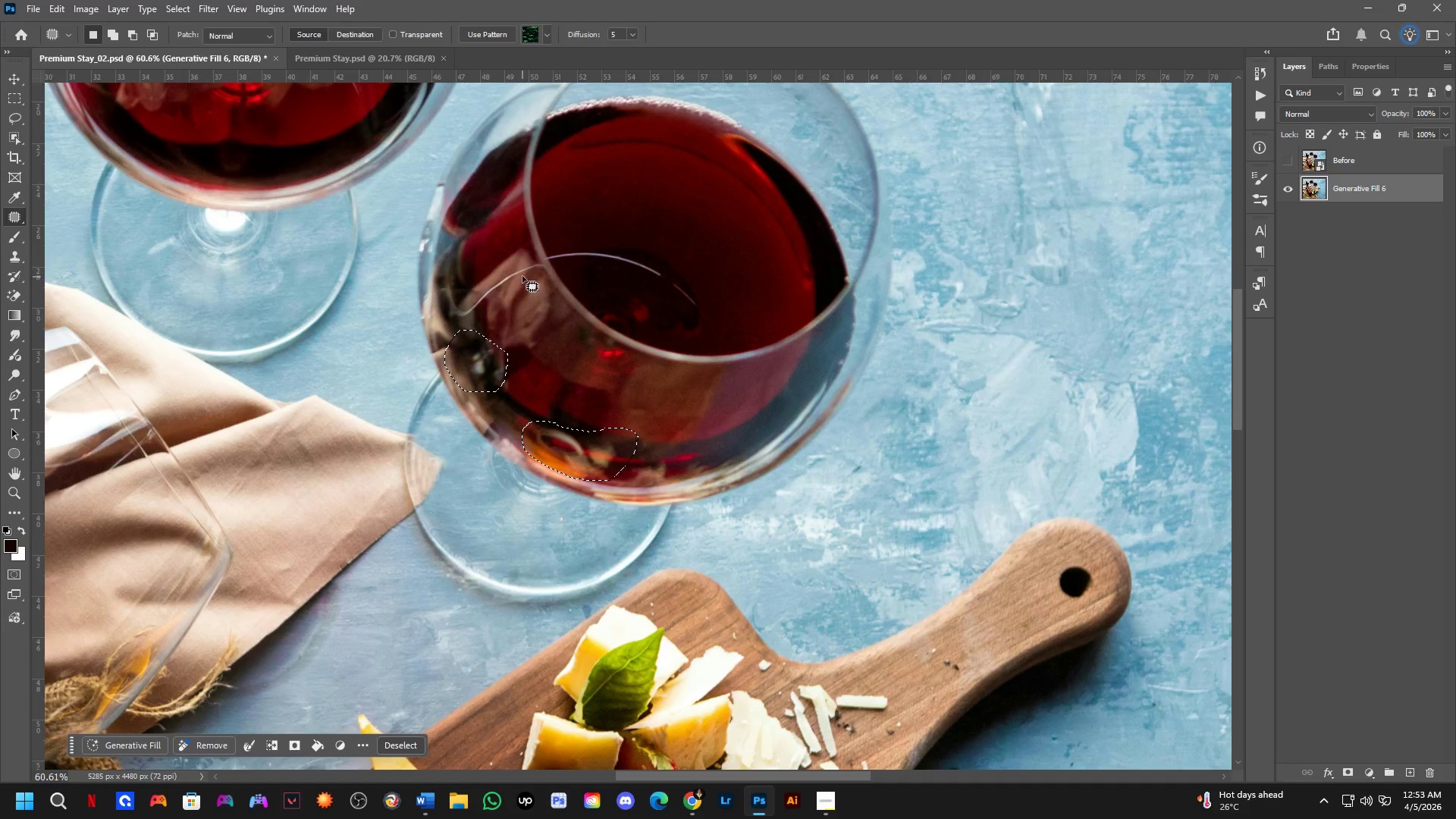 
hold_key(key=Space, duration=0.55)
 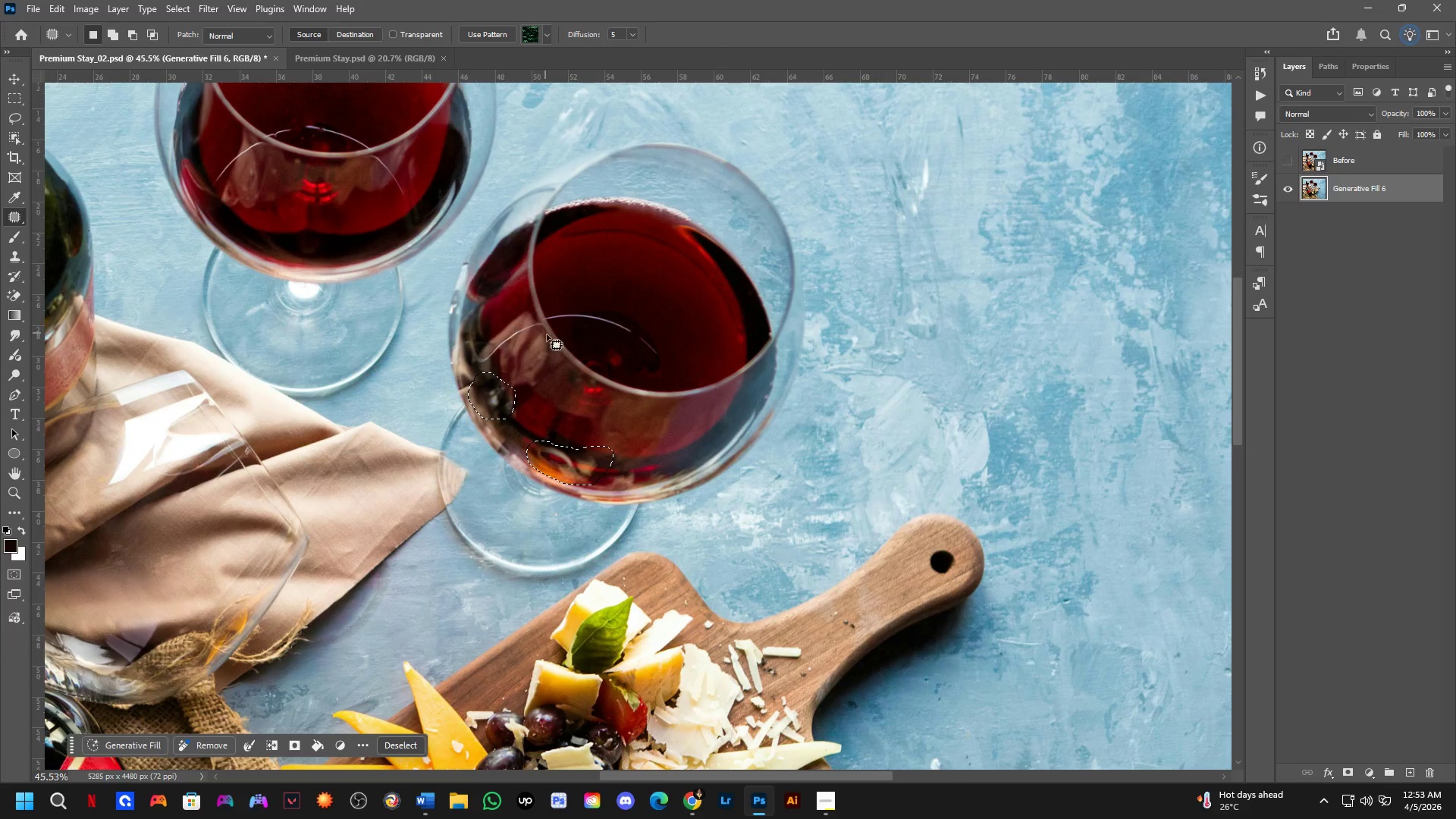 
left_click_drag(start_coordinate=[505, 342], to_coordinate=[513, 384])
 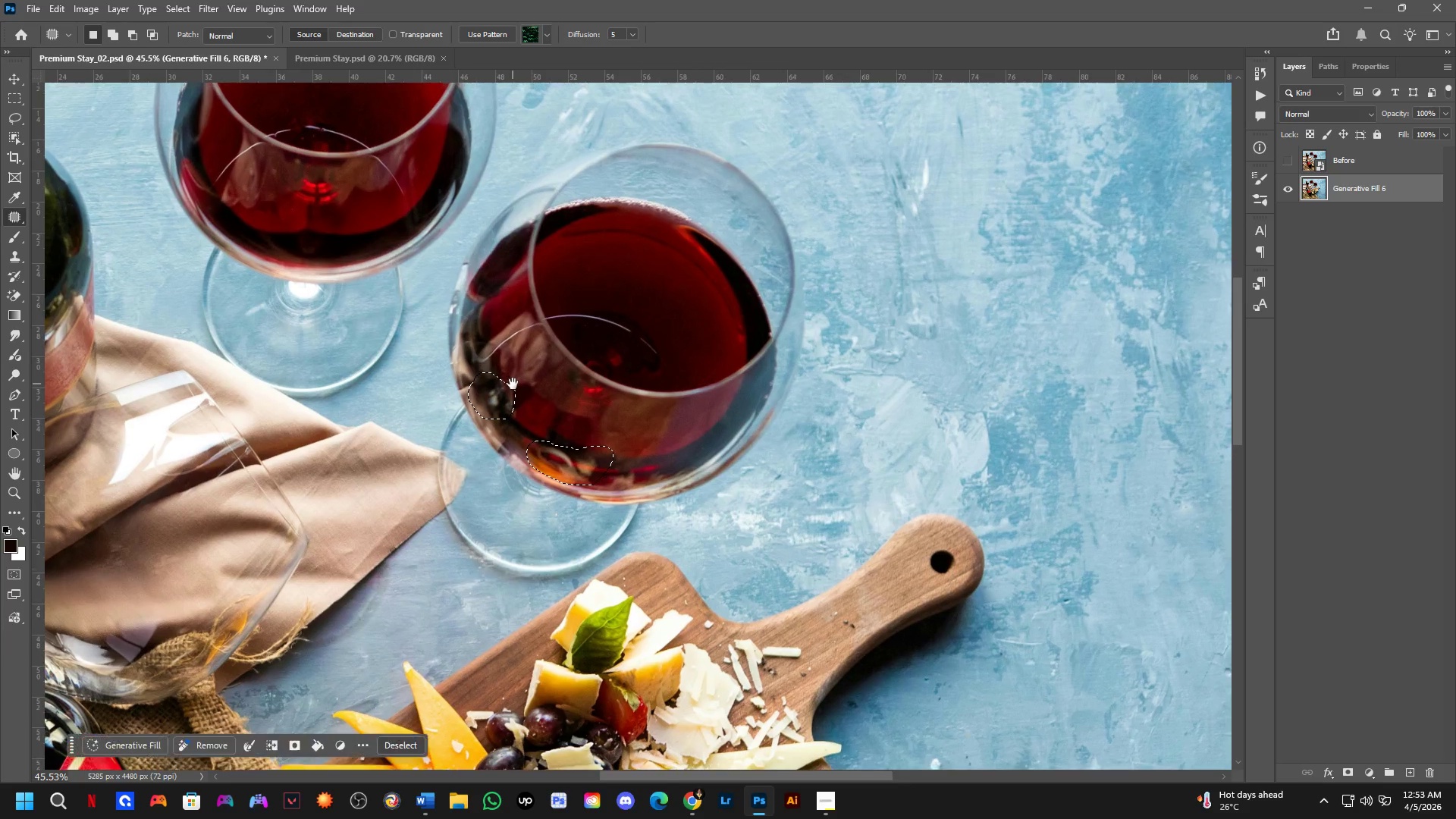 
scroll: coordinate [509, 341], scroll_direction: down, amount: 3.0
 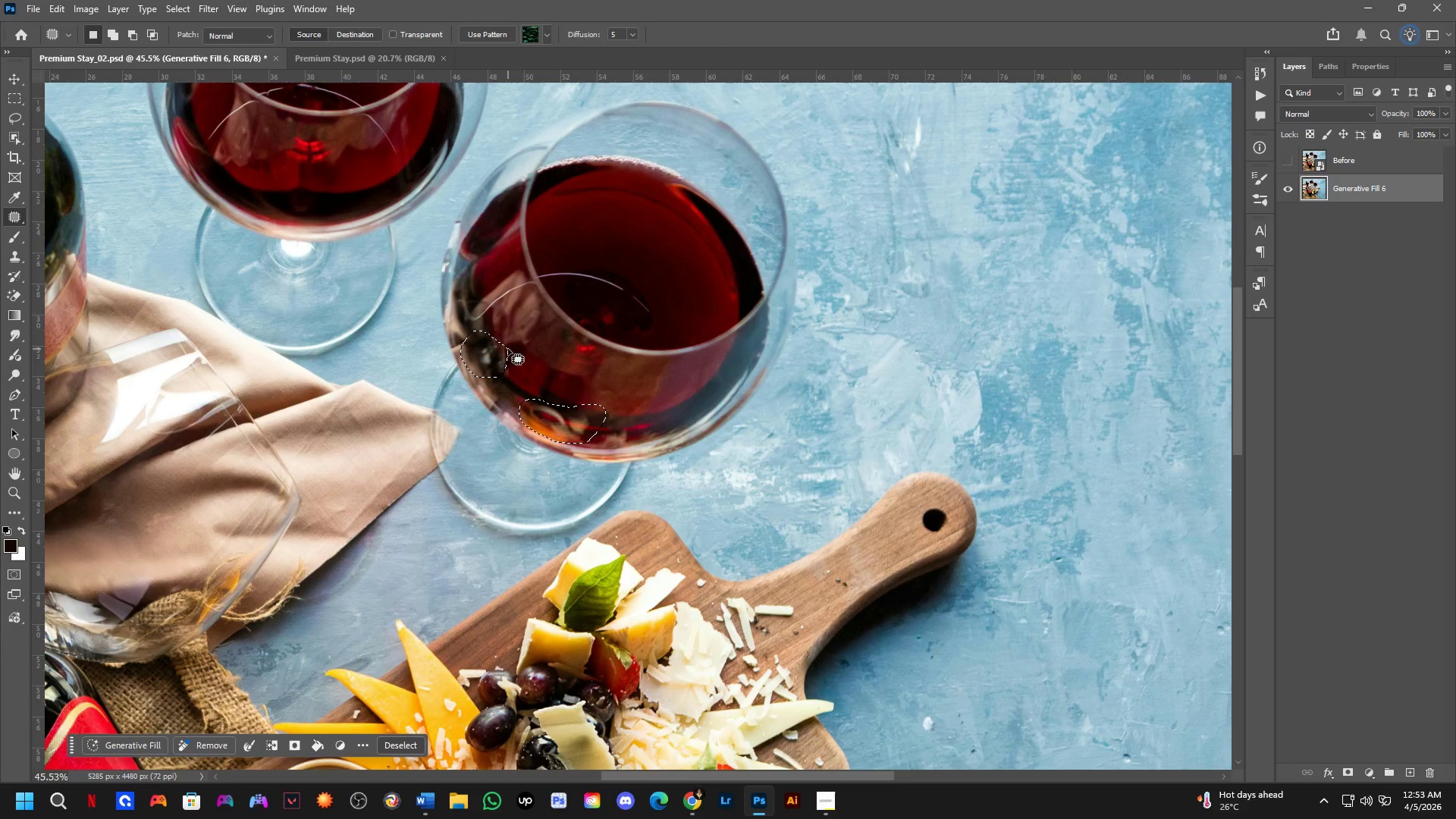 
hold_key(key=Space, duration=1.02)
 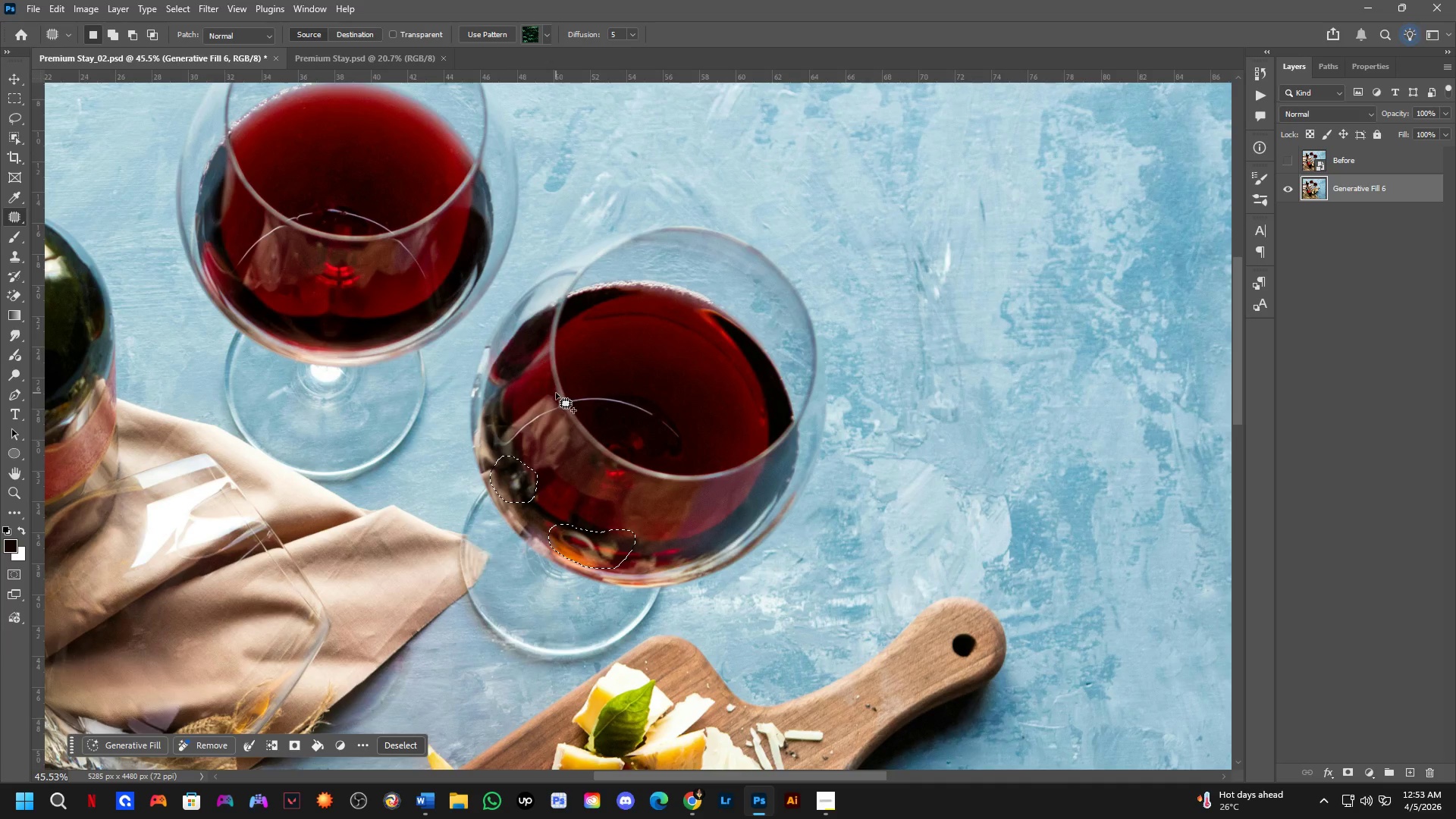 
left_click_drag(start_coordinate=[555, 356], to_coordinate=[577, 439])
 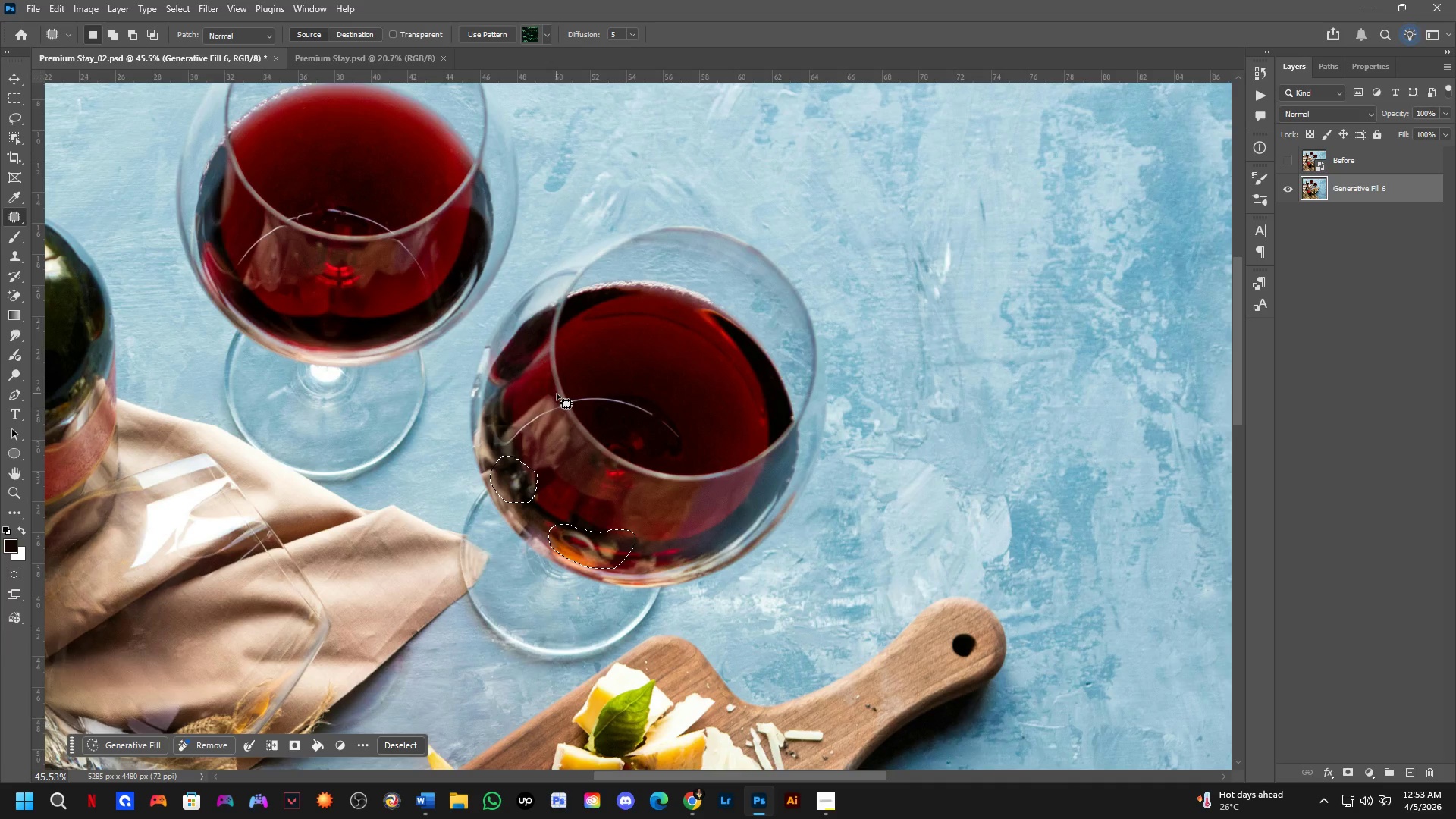 
key(Shift+ShiftLeft)
 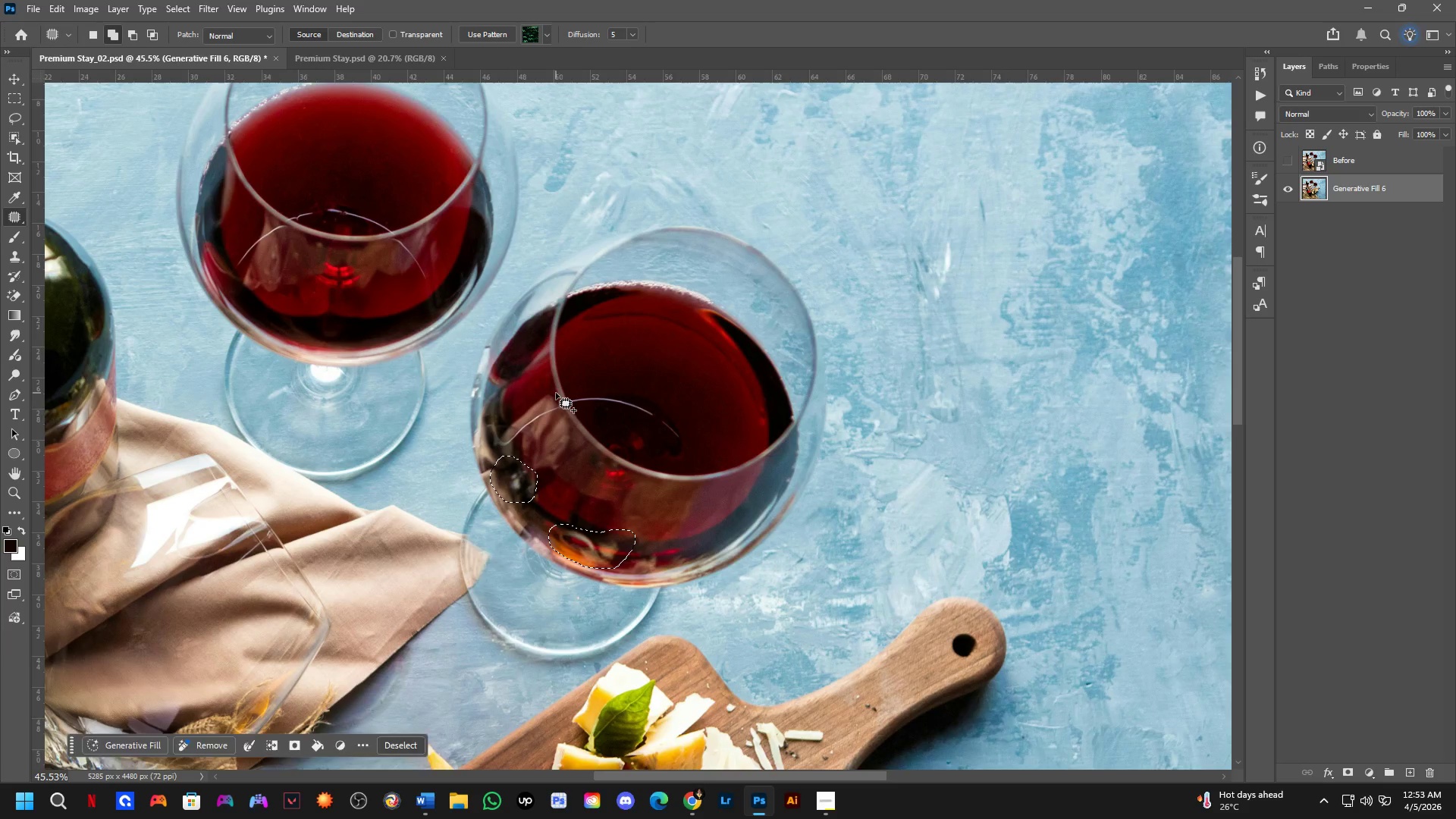 
left_click_drag(start_coordinate=[556, 393], to_coordinate=[565, 384])
 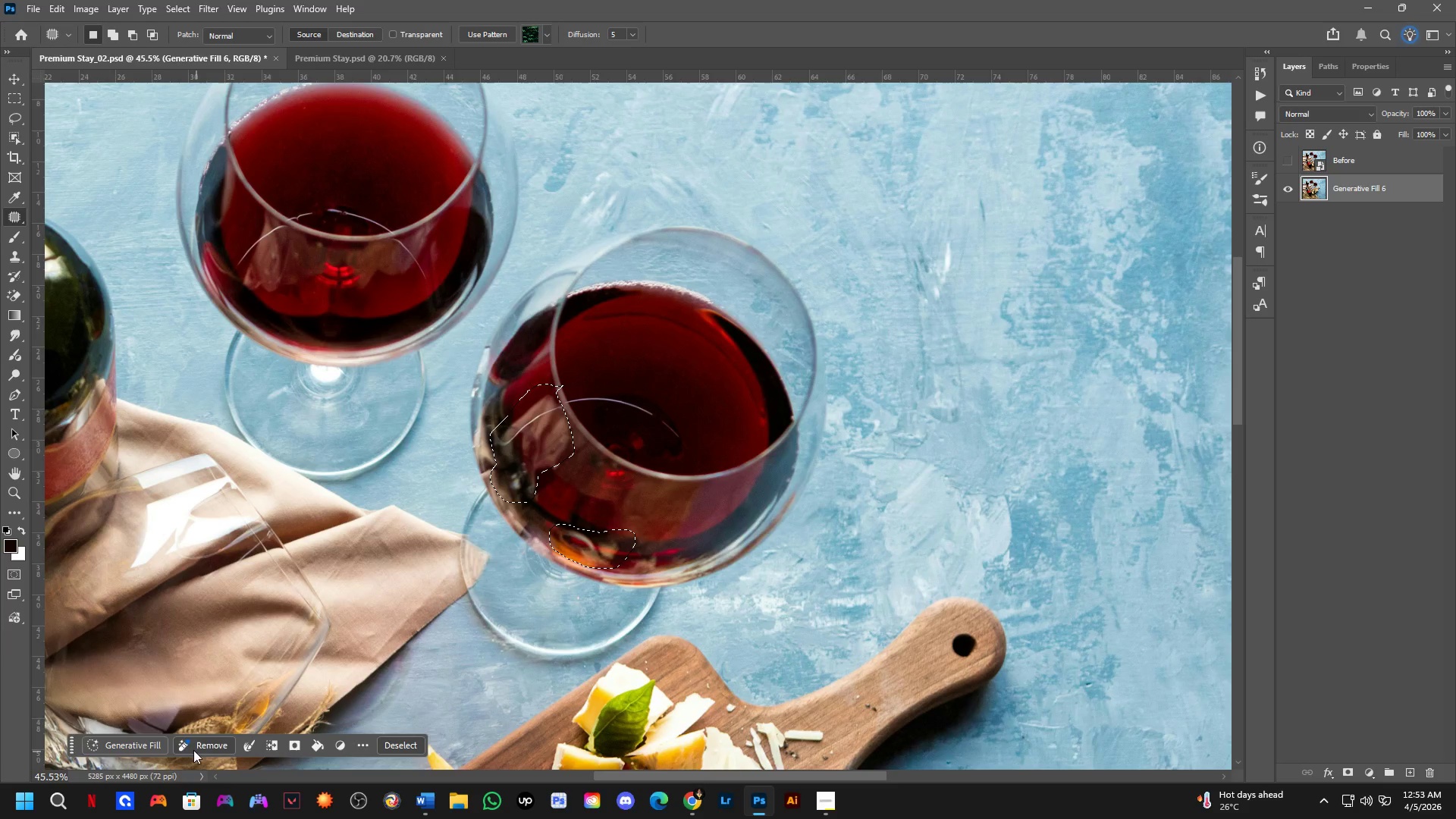 
left_click([149, 742])
 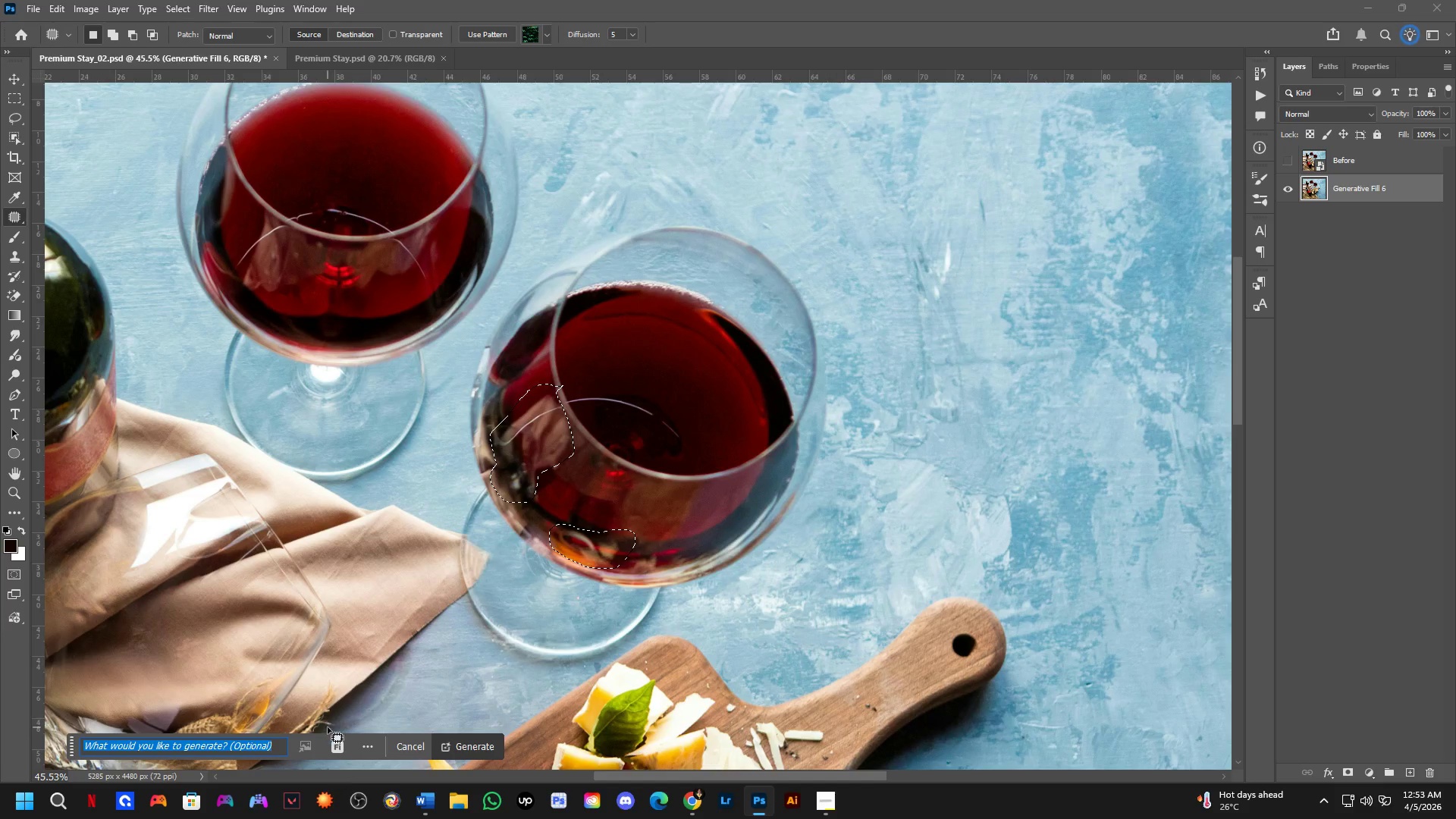 
type(remove)
 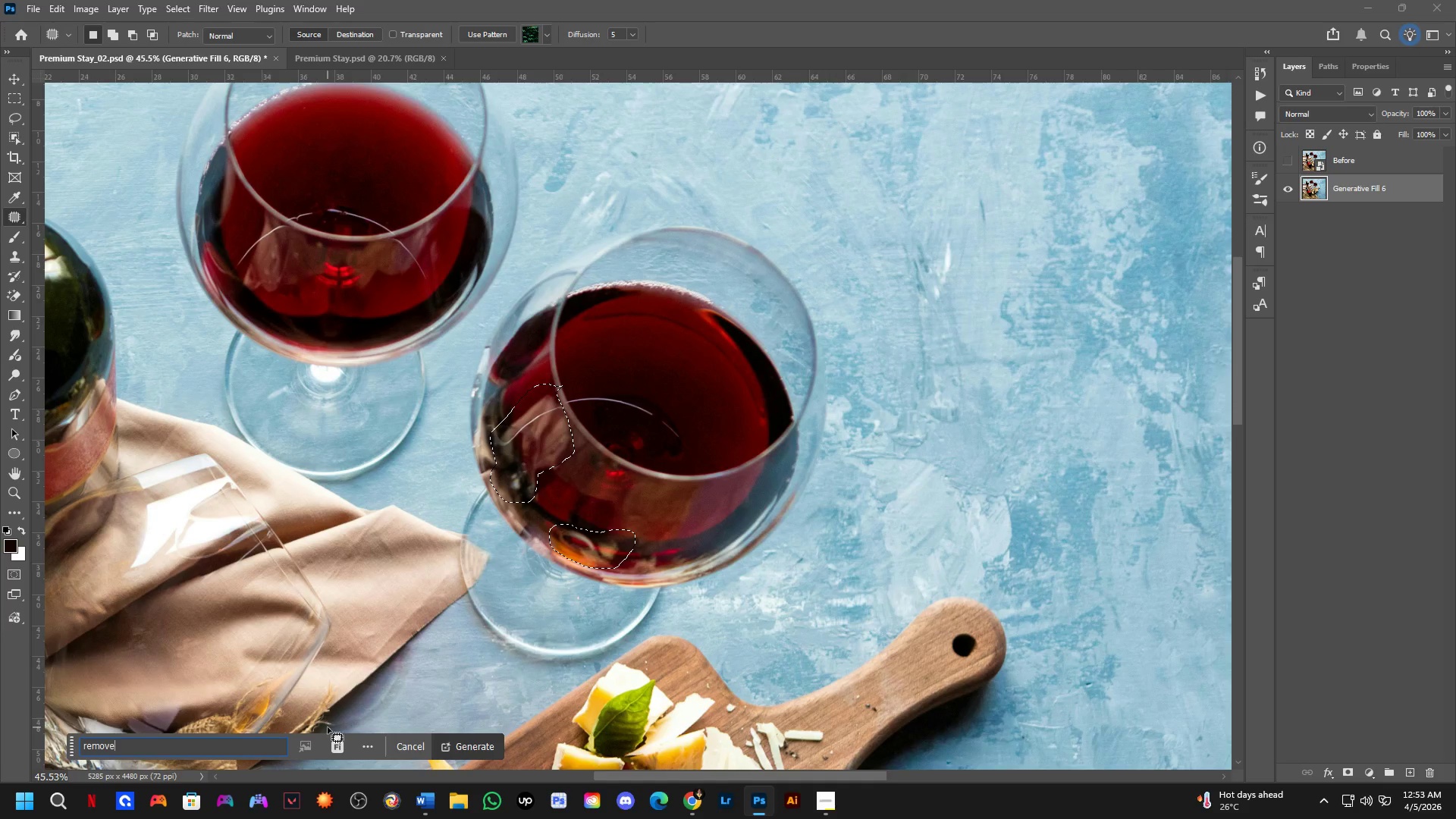 
key(Enter)
 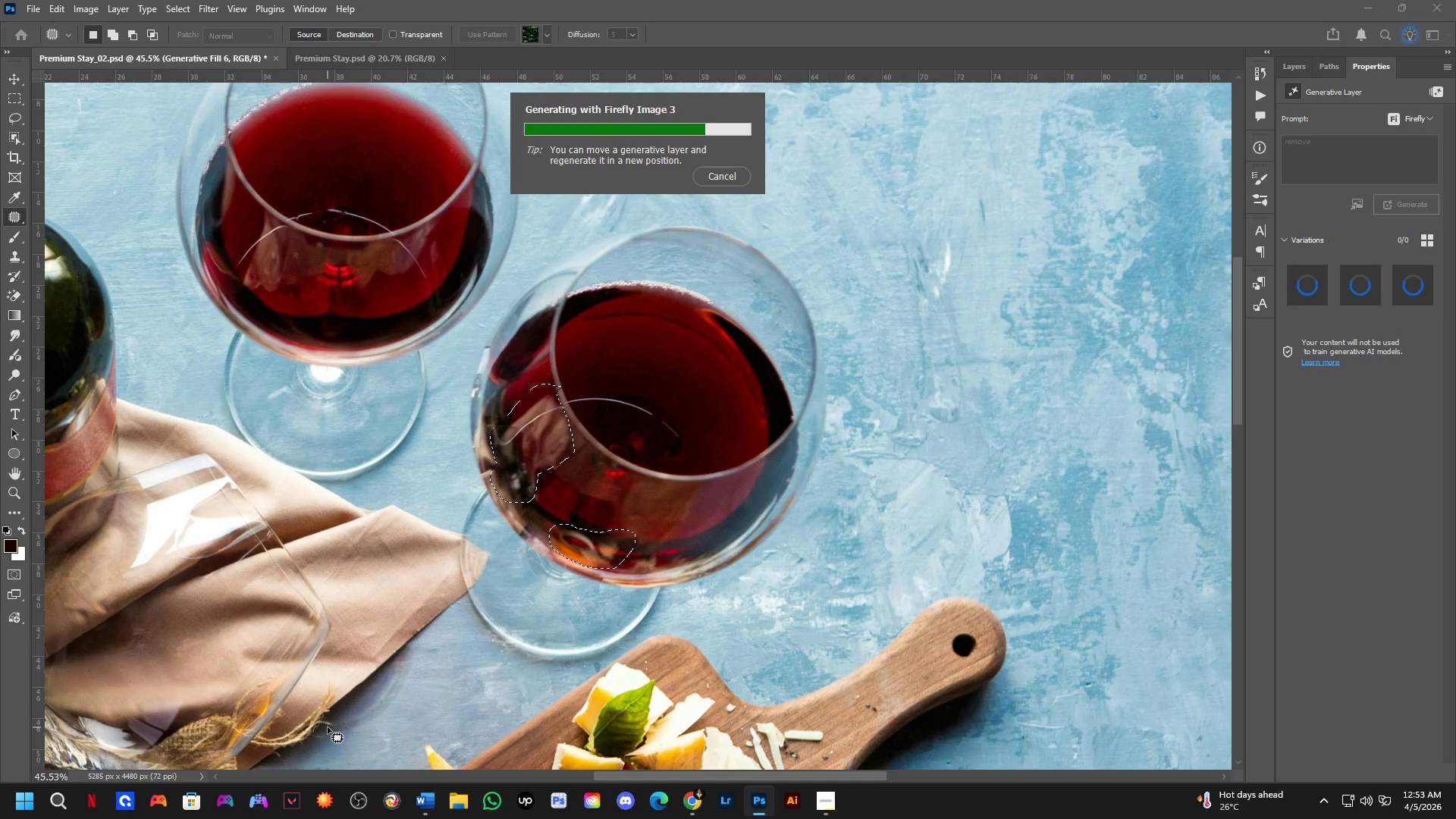 
wait(17.38)
 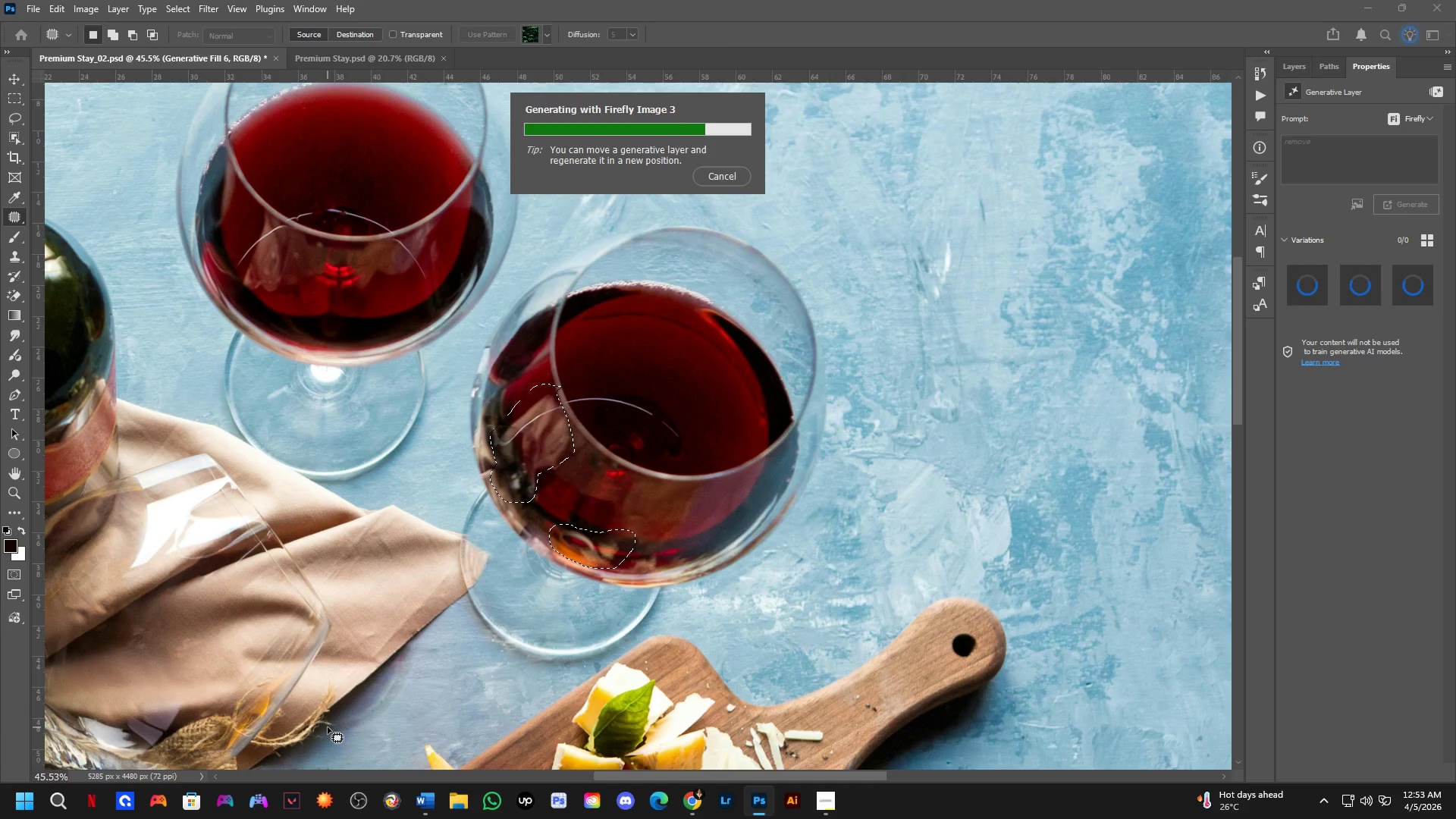 
scroll: coordinate [579, 542], scroll_direction: down, amount: 7.0
 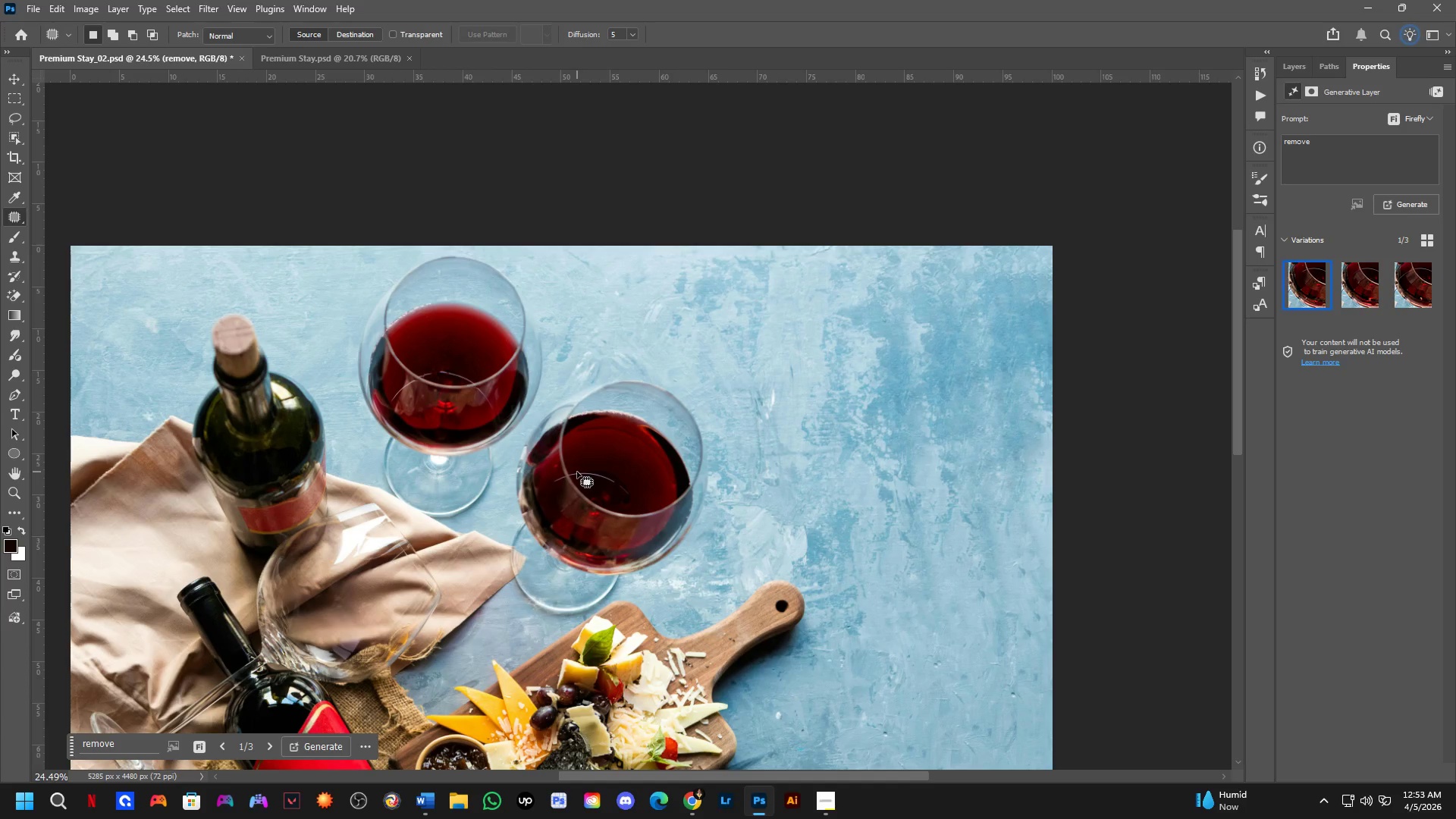 
wait(14.49)
 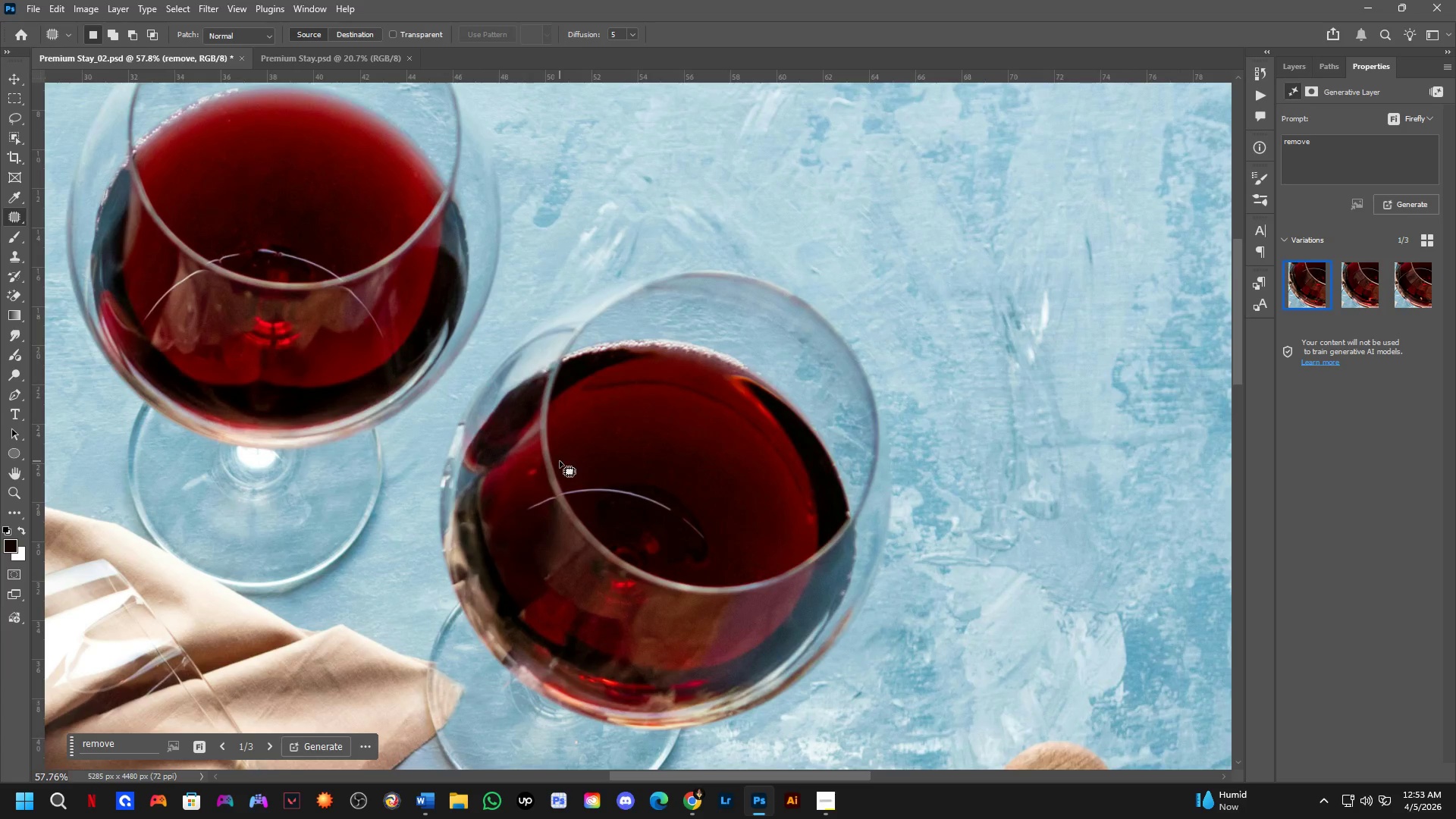 
hold_key(key=Space, duration=0.56)
 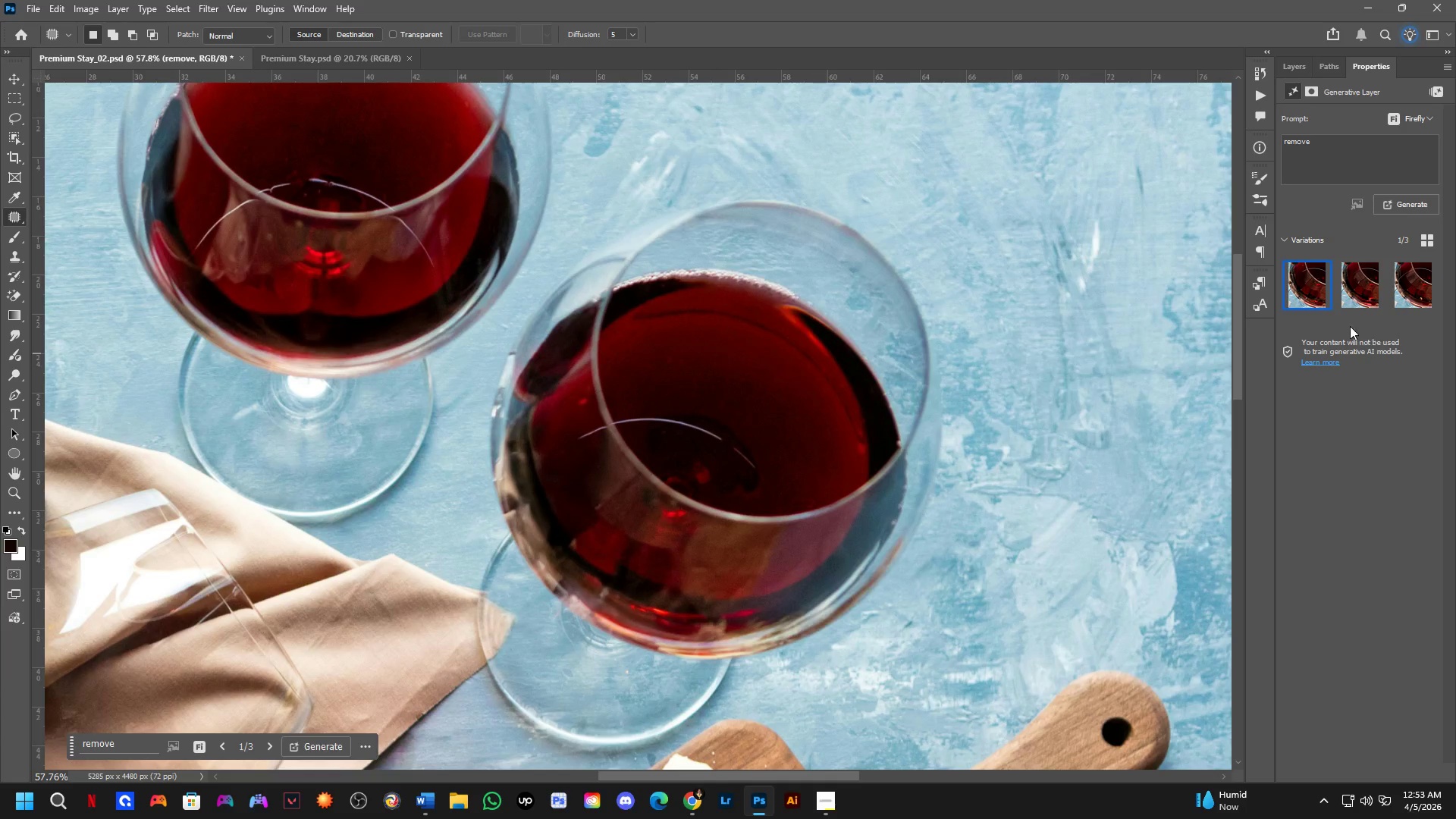 
left_click_drag(start_coordinate=[560, 461], to_coordinate=[610, 391])
 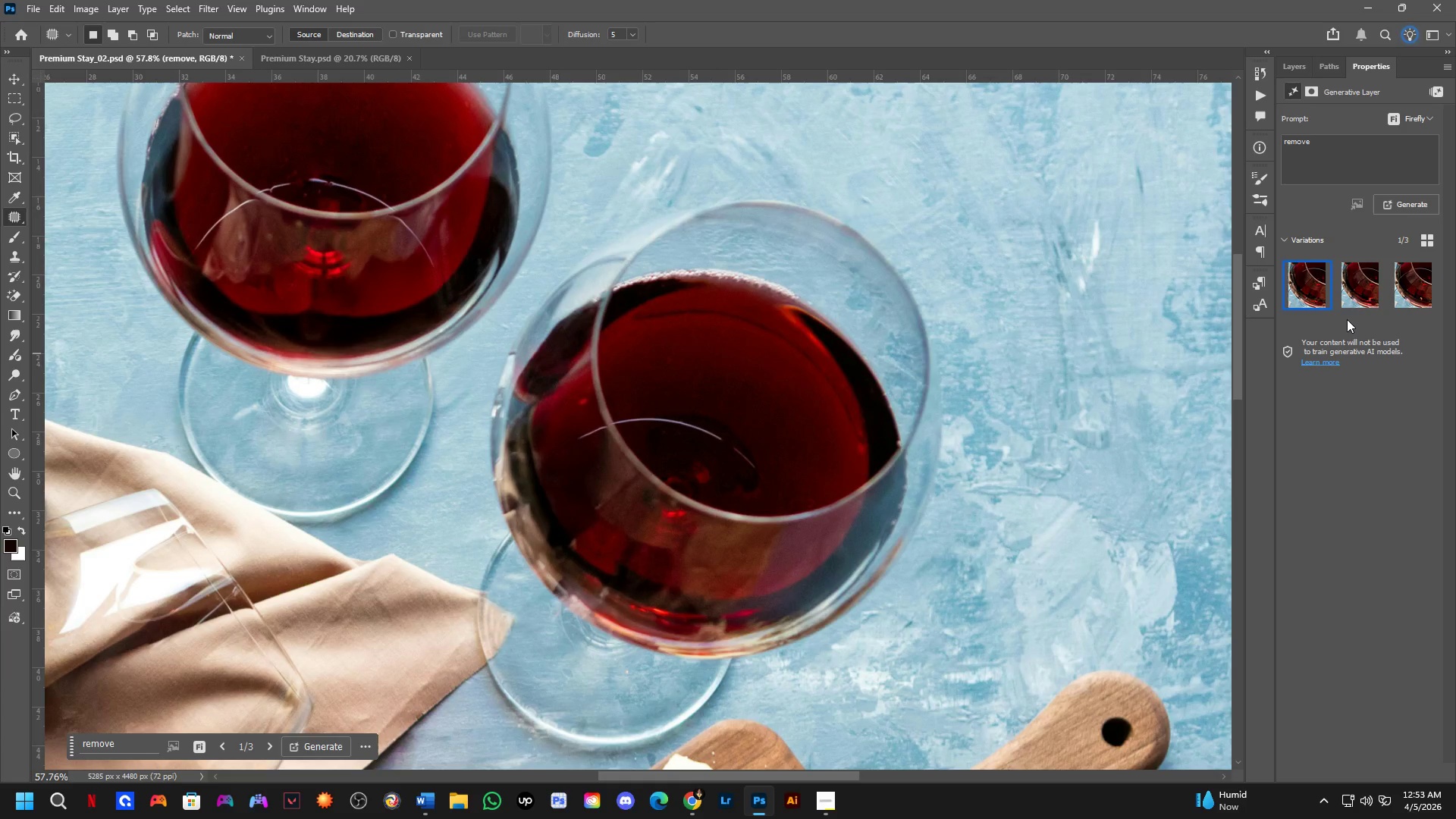 
scroll: coordinate [560, 461], scroll_direction: up, amount: 9.0
 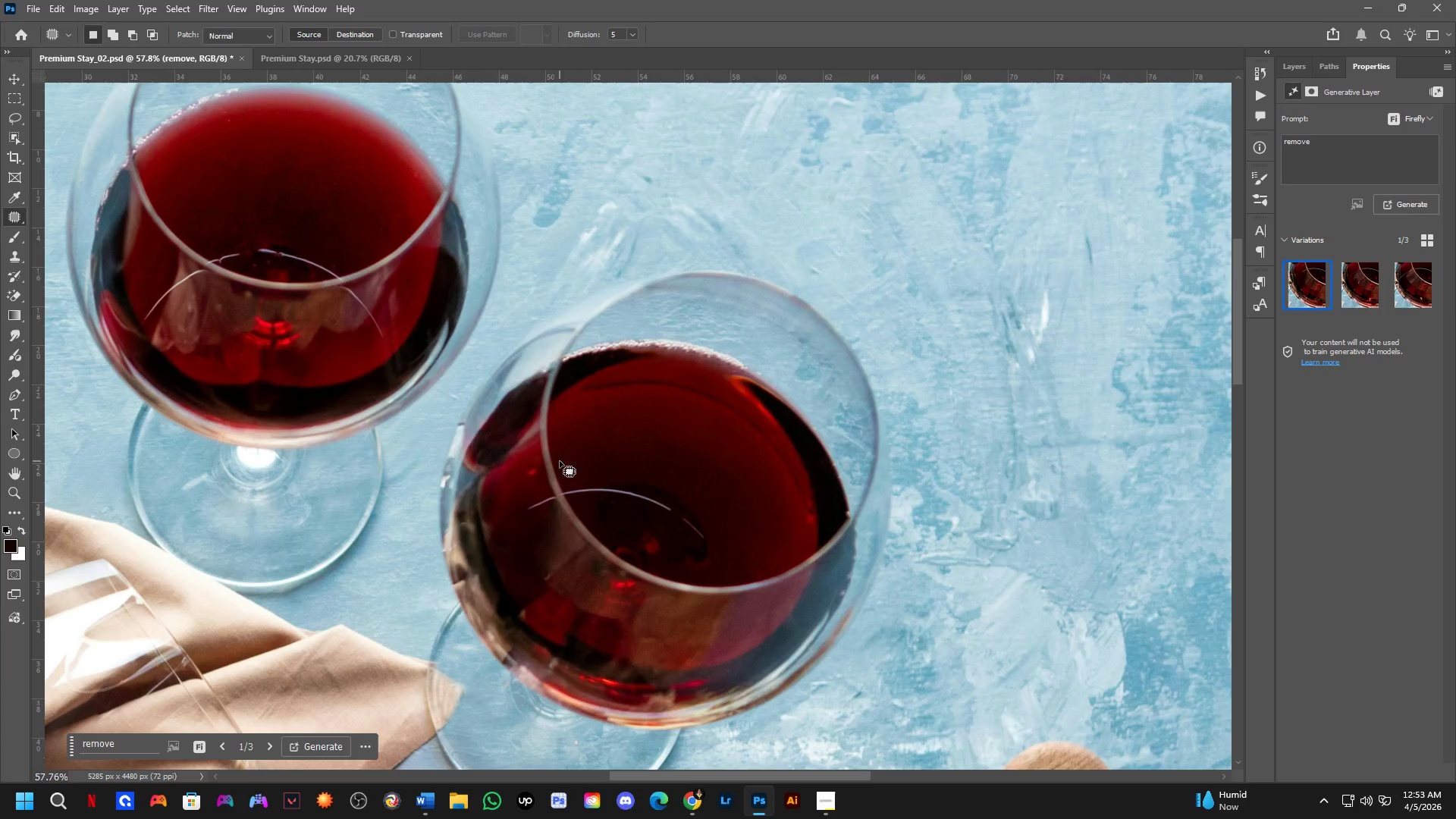 
left_click([1357, 297])
 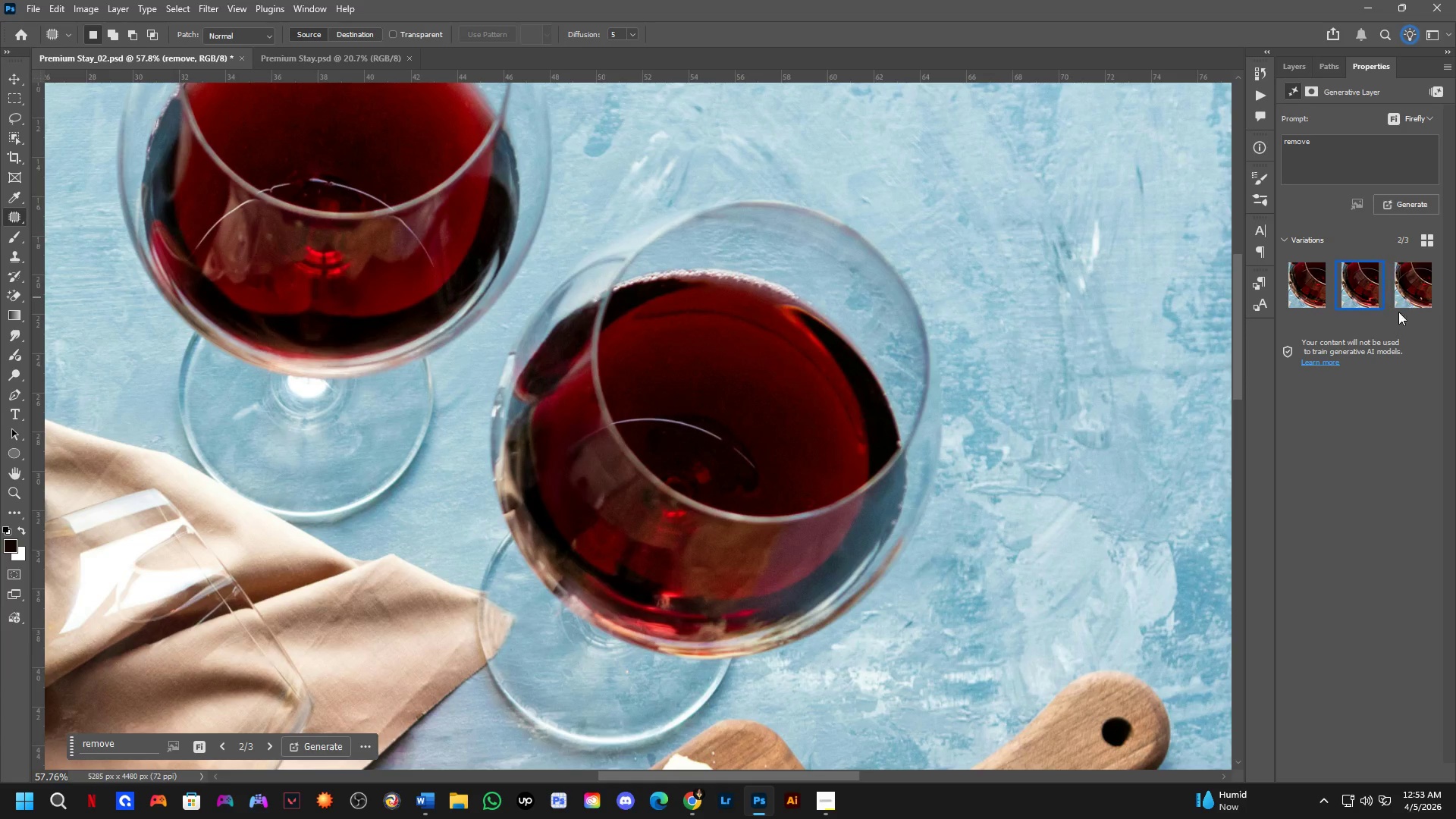 
left_click([1401, 304])
 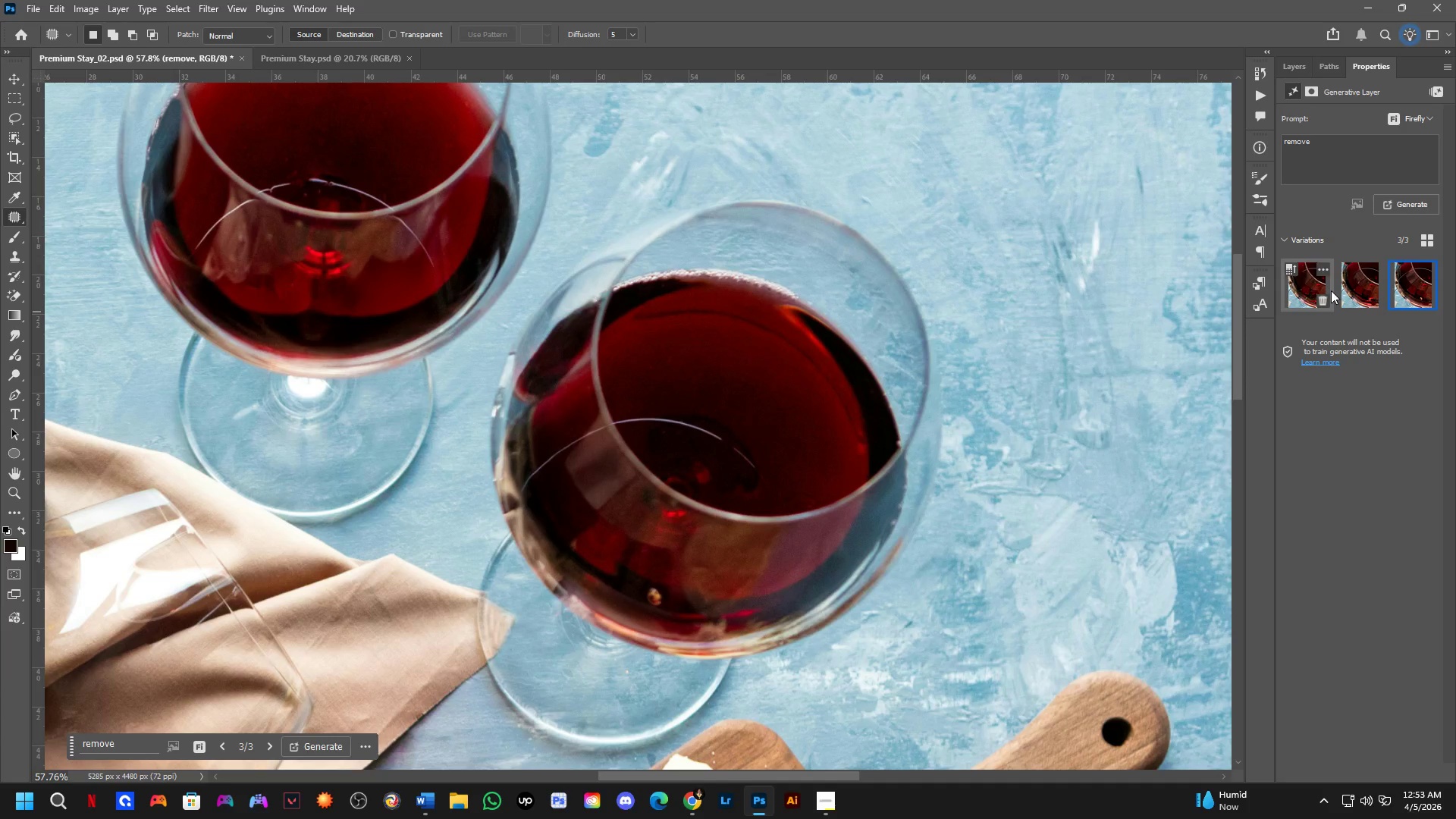 
left_click([1358, 301])
 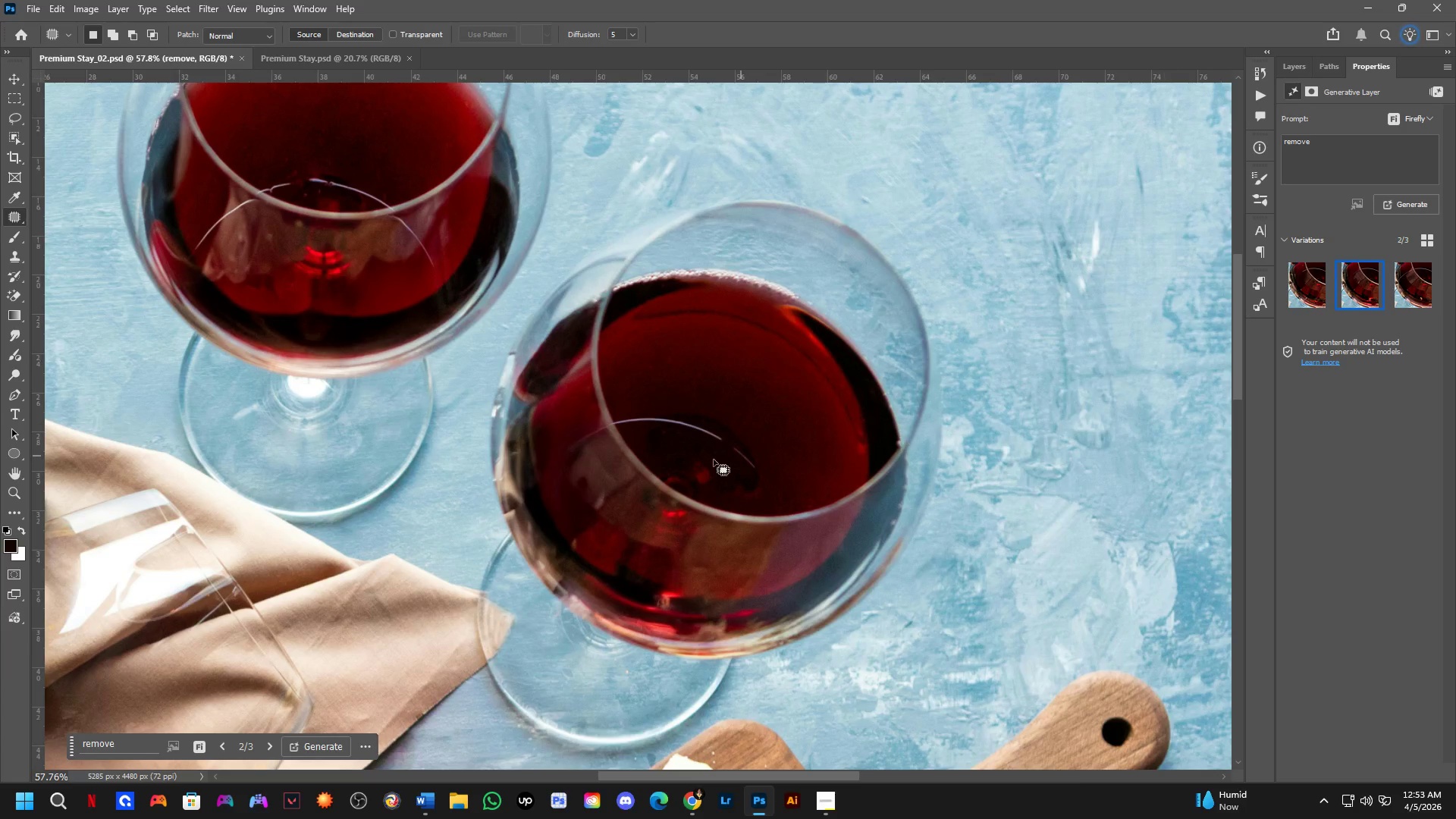 
hold_key(key=Space, duration=0.66)
 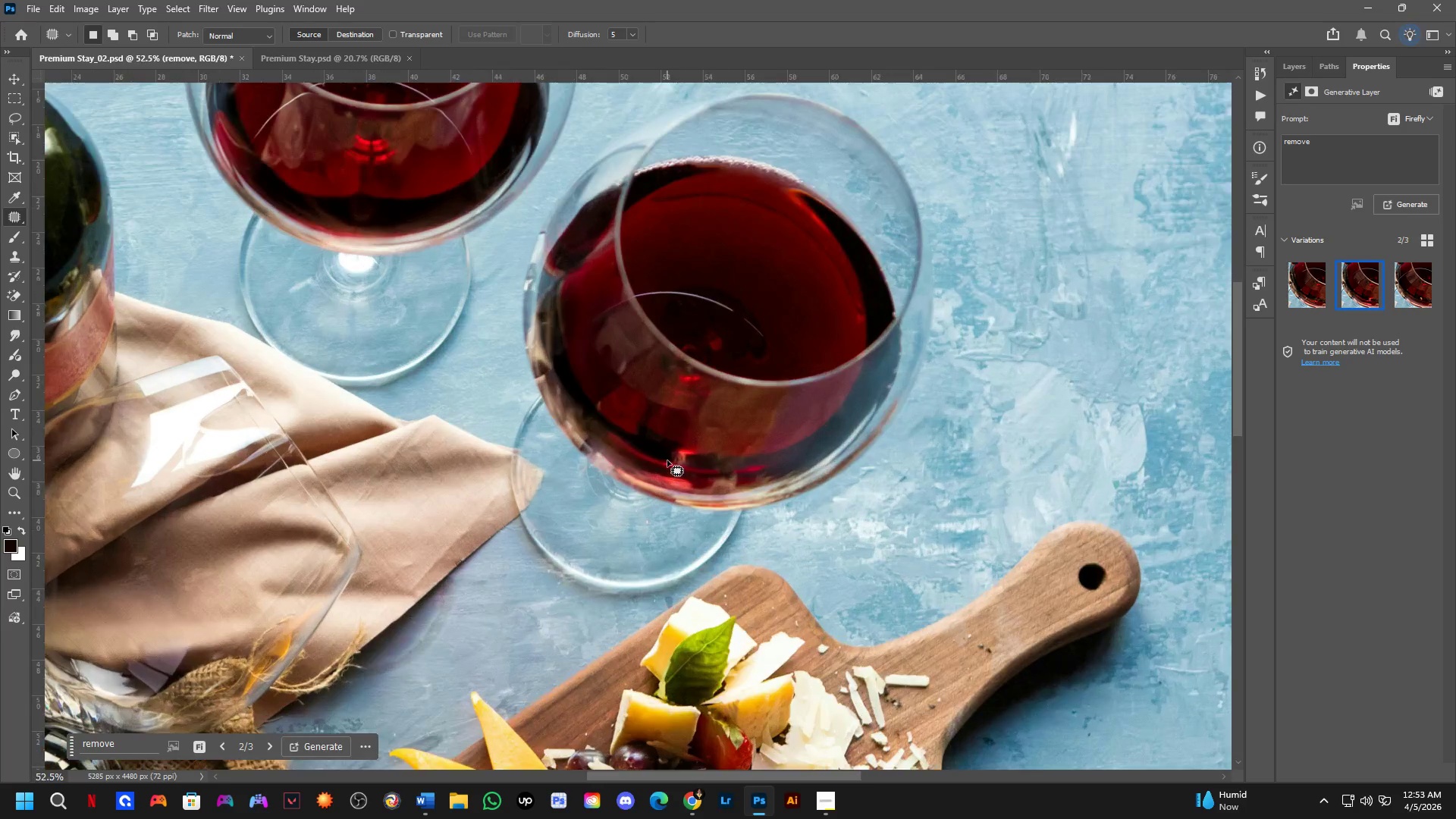 
scroll: coordinate [606, 480], scroll_direction: down, amount: 4.0
 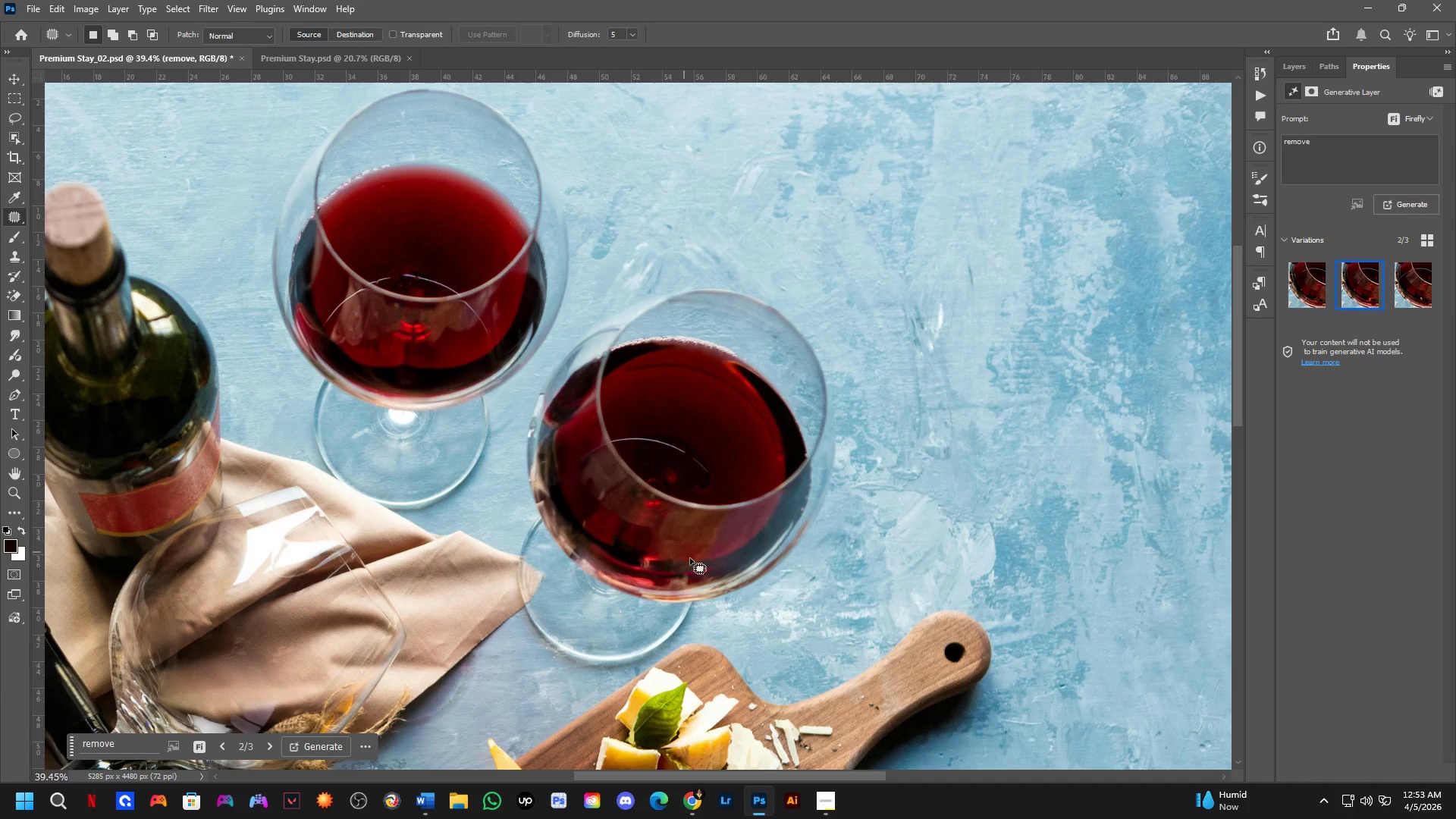 
left_click_drag(start_coordinate=[701, 567], to_coordinate=[733, 463])
 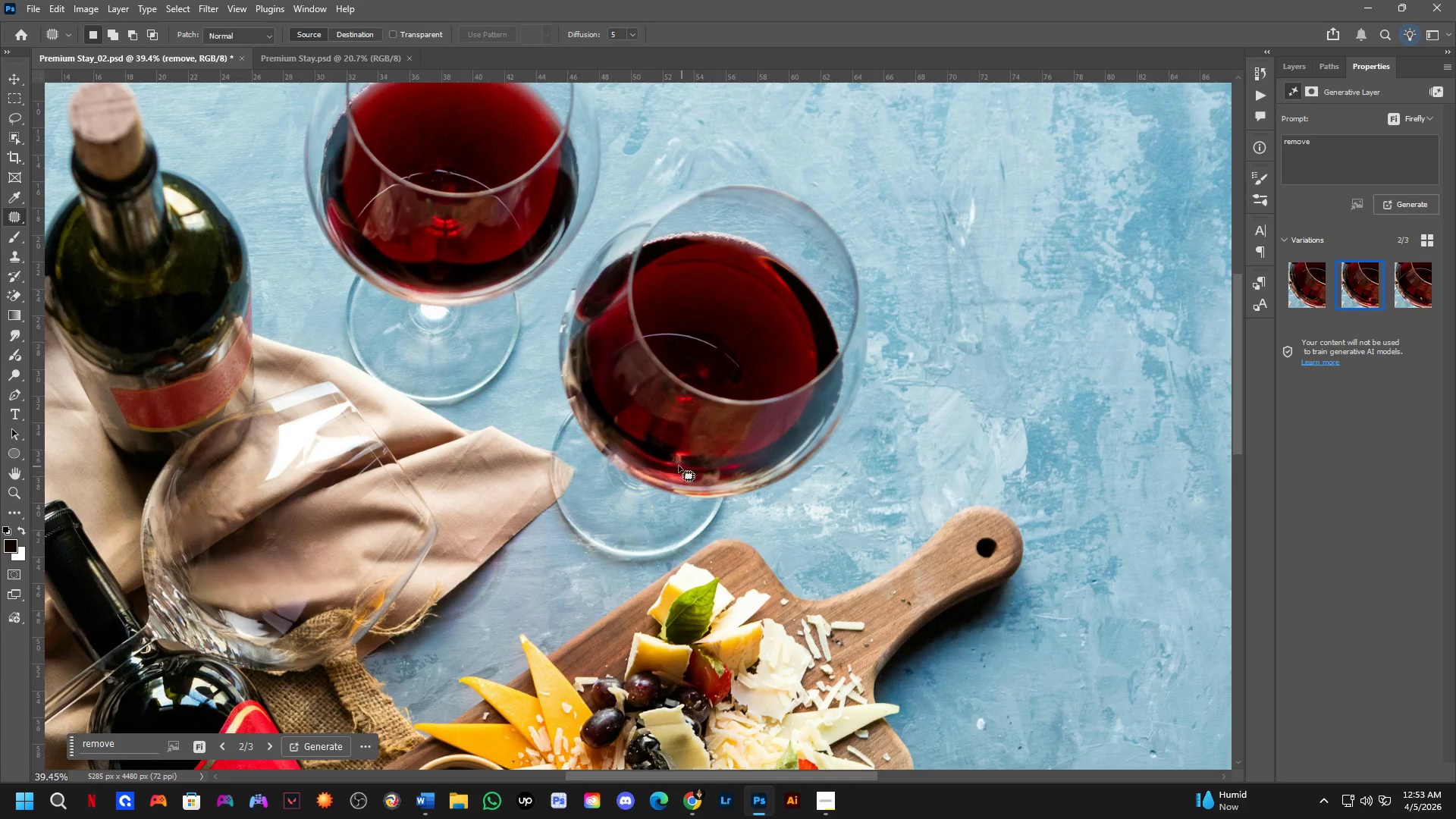 
scroll: coordinate [667, 460], scroll_direction: up, amount: 6.0
 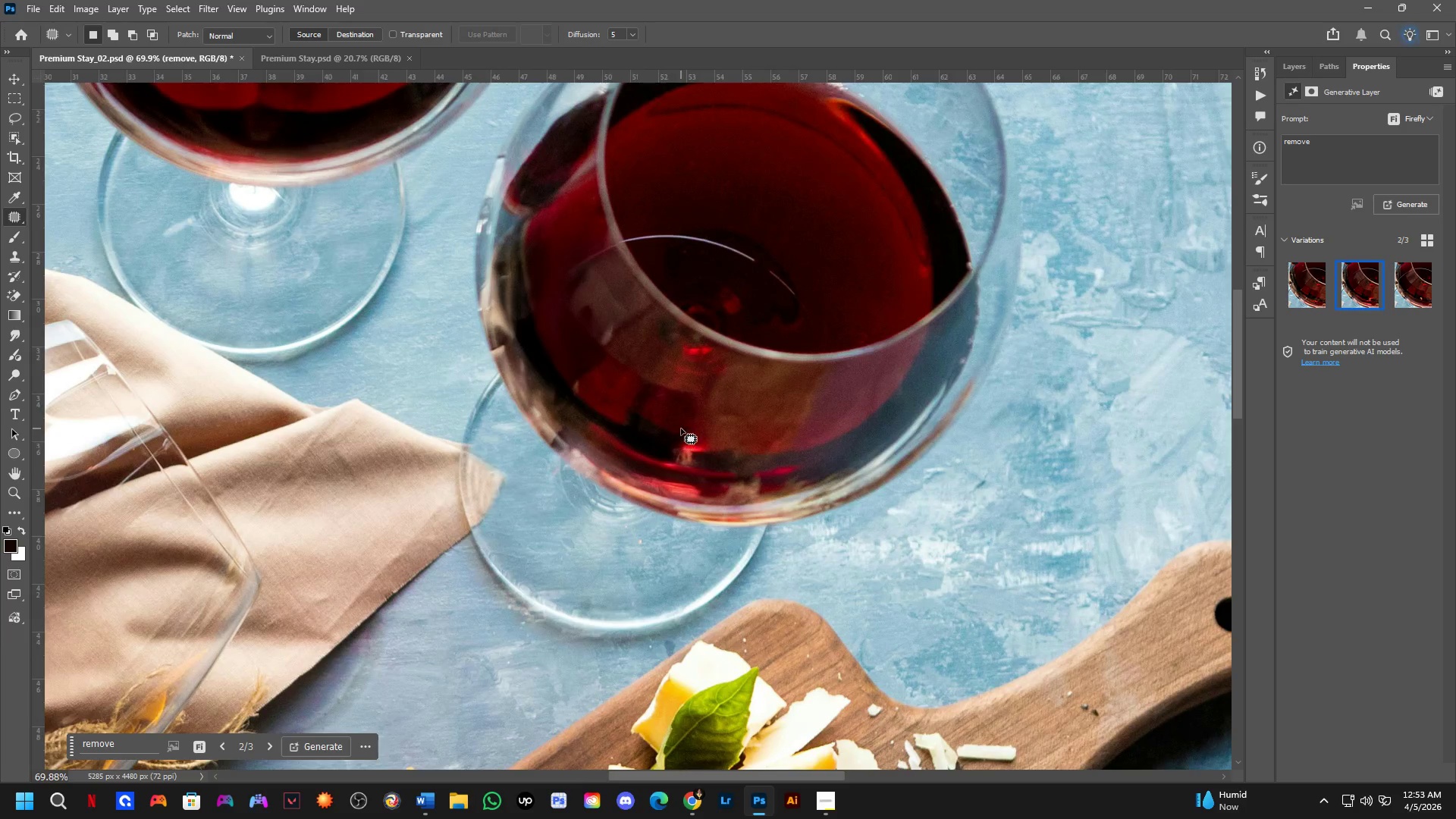 
key(Shift+ShiftLeft)
 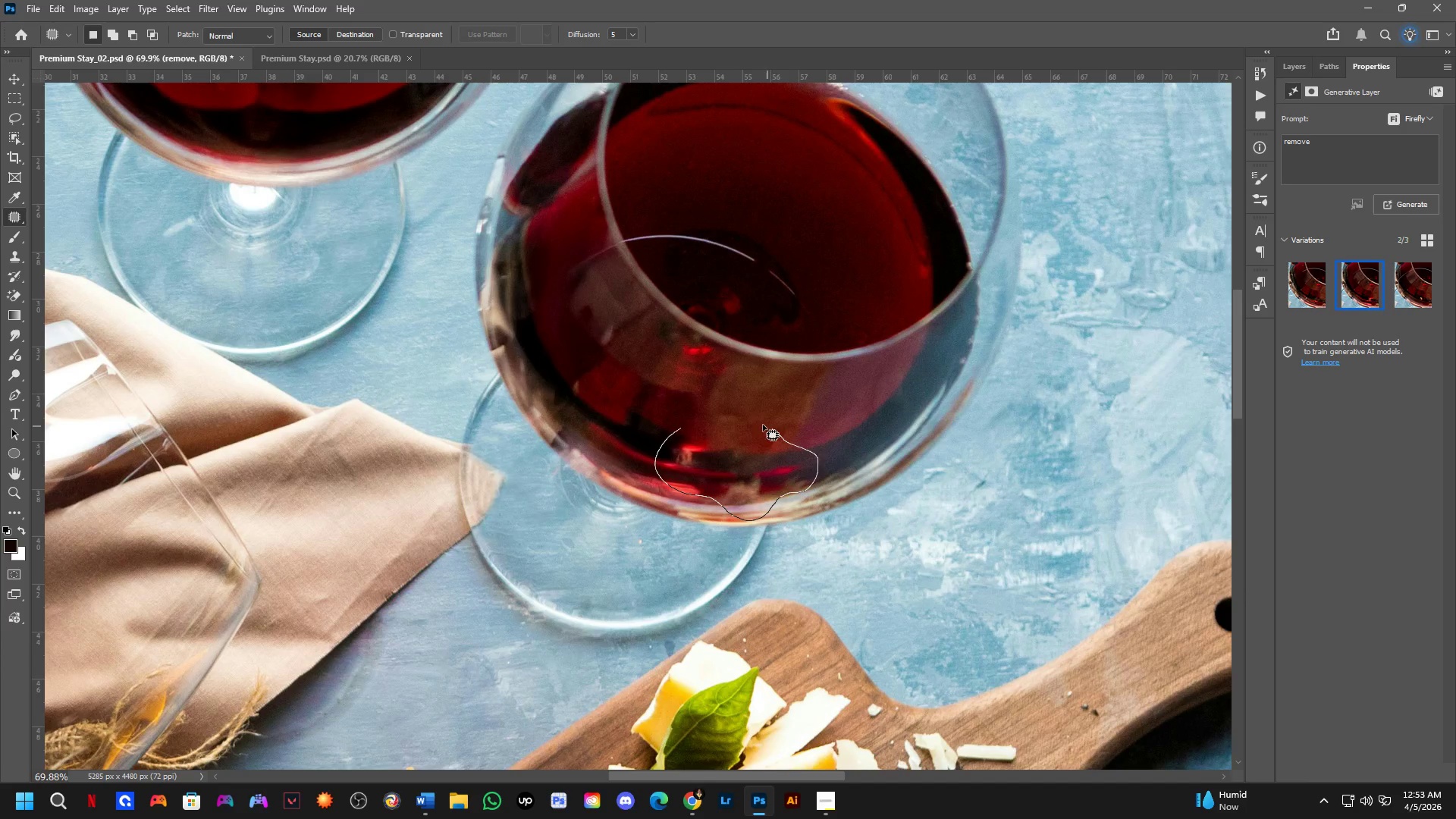 
hold_key(key=ShiftLeft, duration=0.33)
left_click_drag(start_coordinate=[728, 400], to_coordinate=[751, 401])
 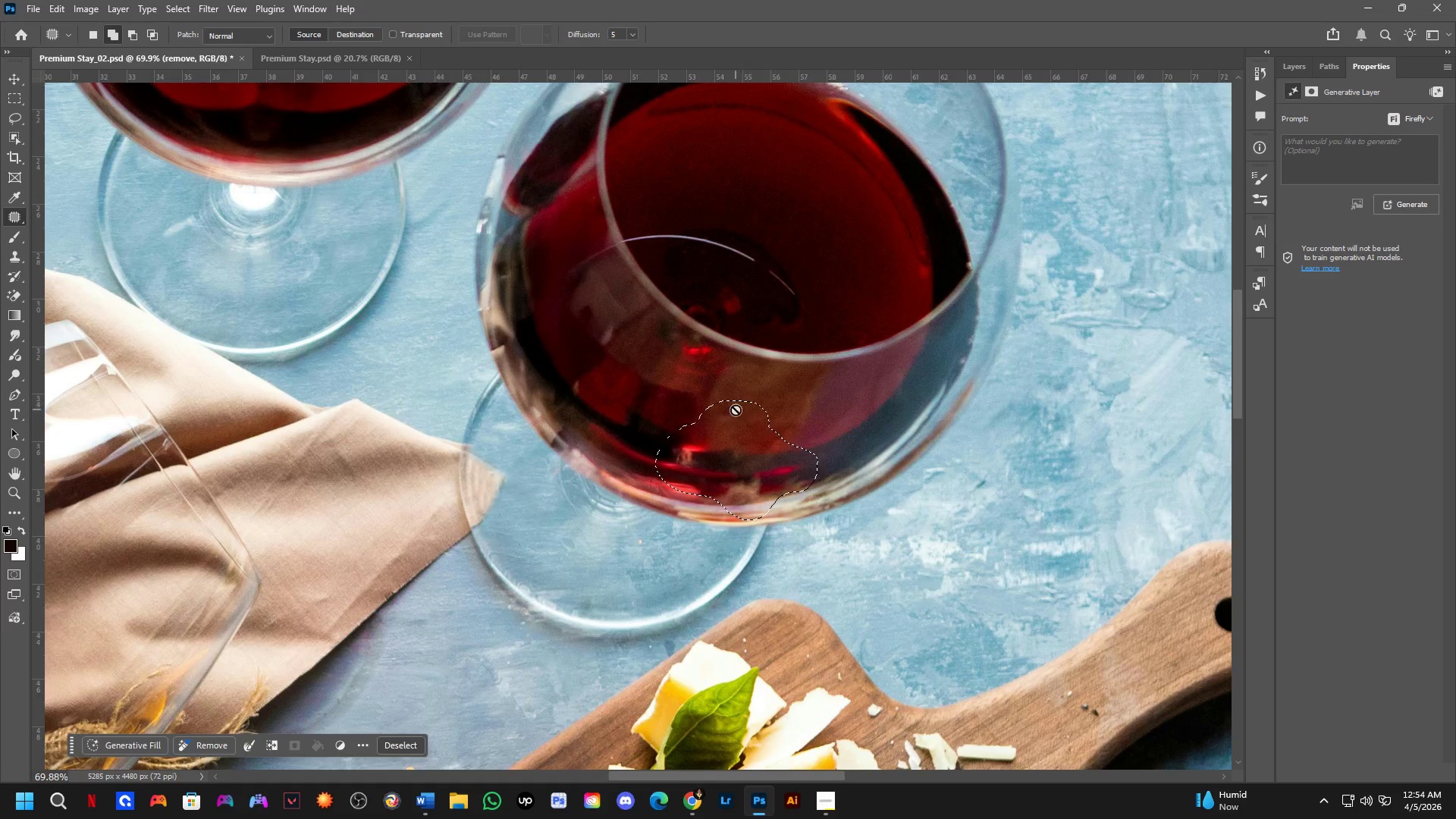 
hold_key(key=Space, duration=0.61)
 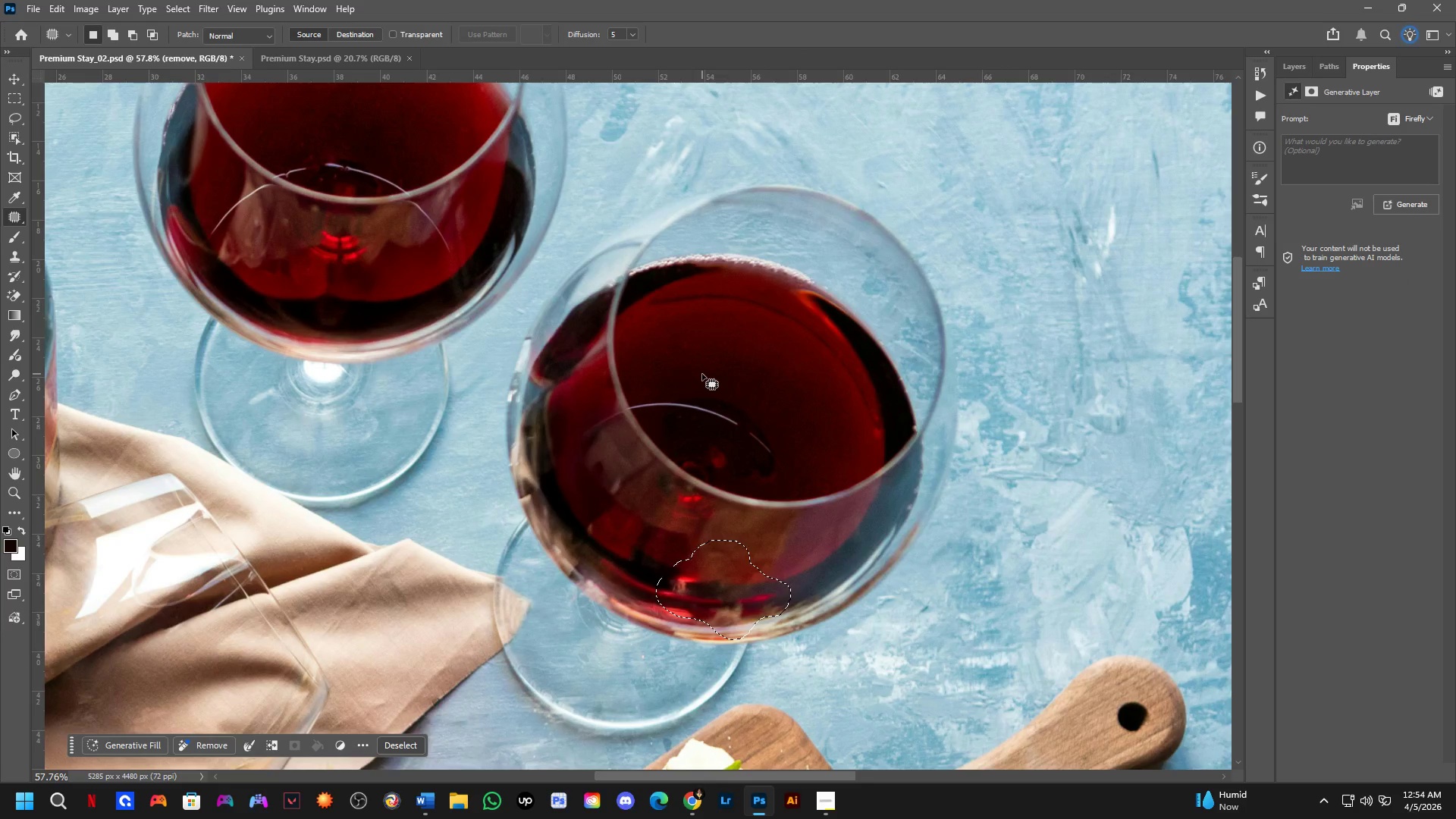 
left_click_drag(start_coordinate=[828, 359], to_coordinate=[814, 496])
 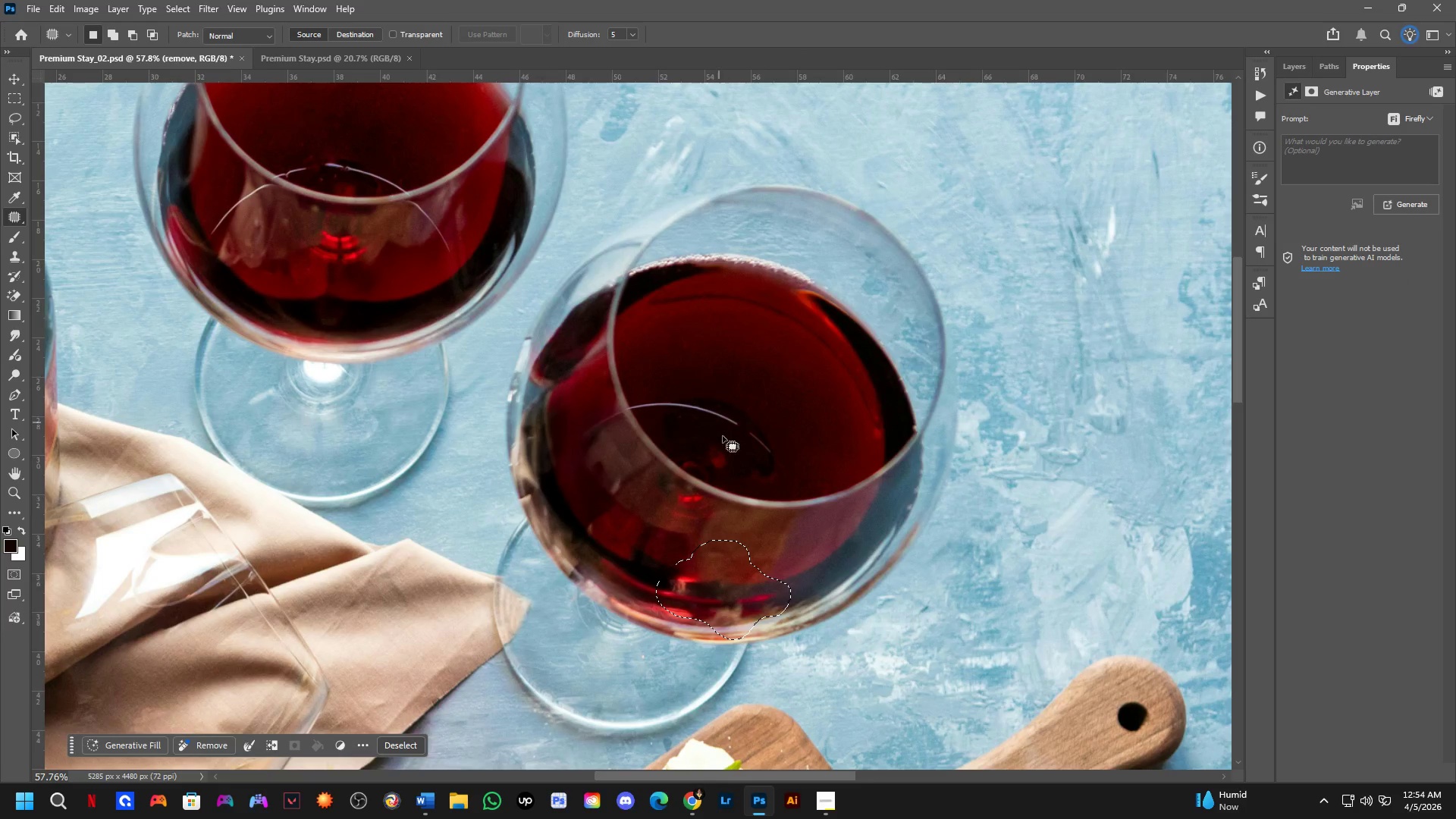 
scroll: coordinate [736, 410], scroll_direction: down, amount: 2.0
 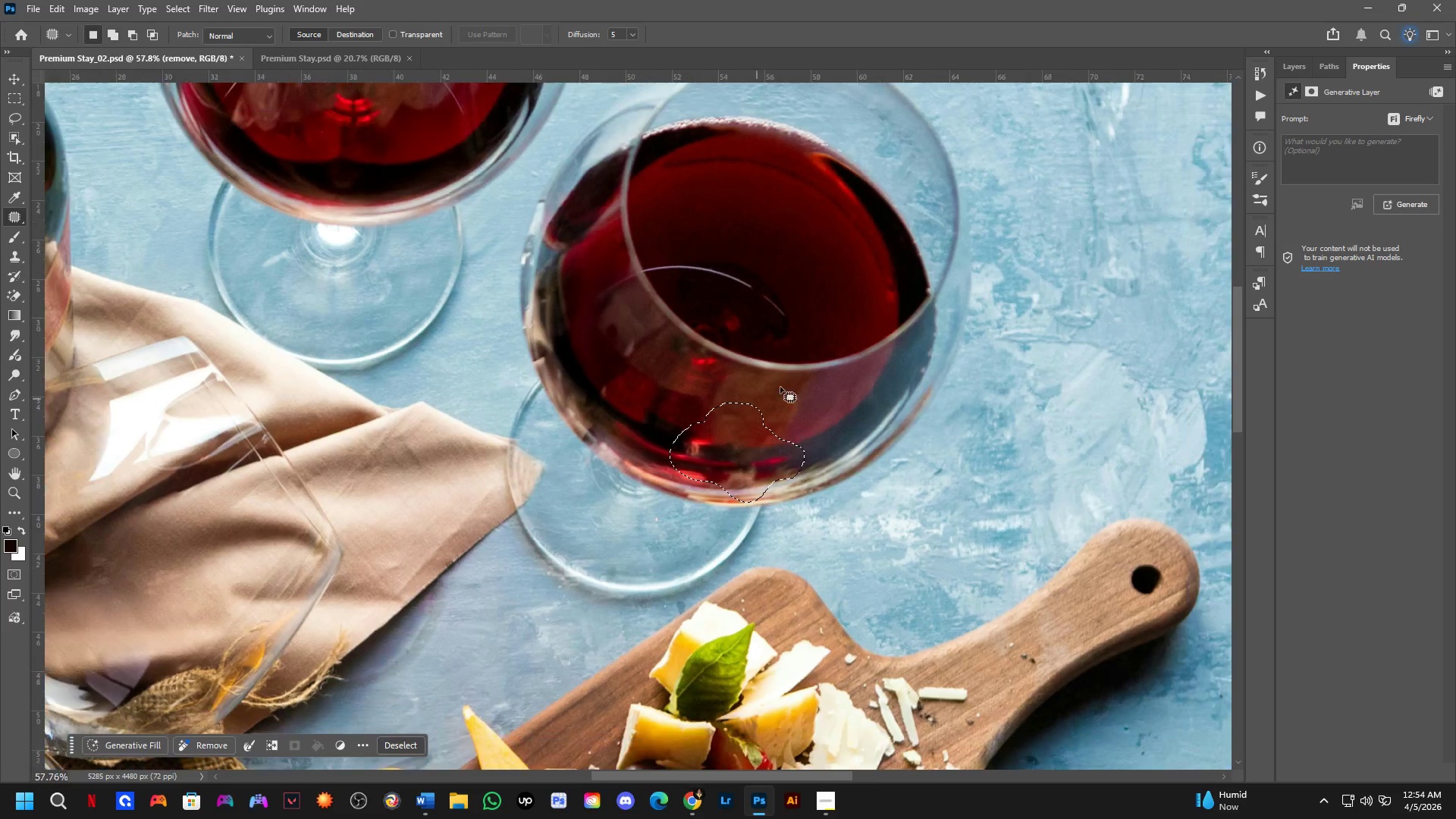 
hold_key(key=Space, duration=0.78)
 